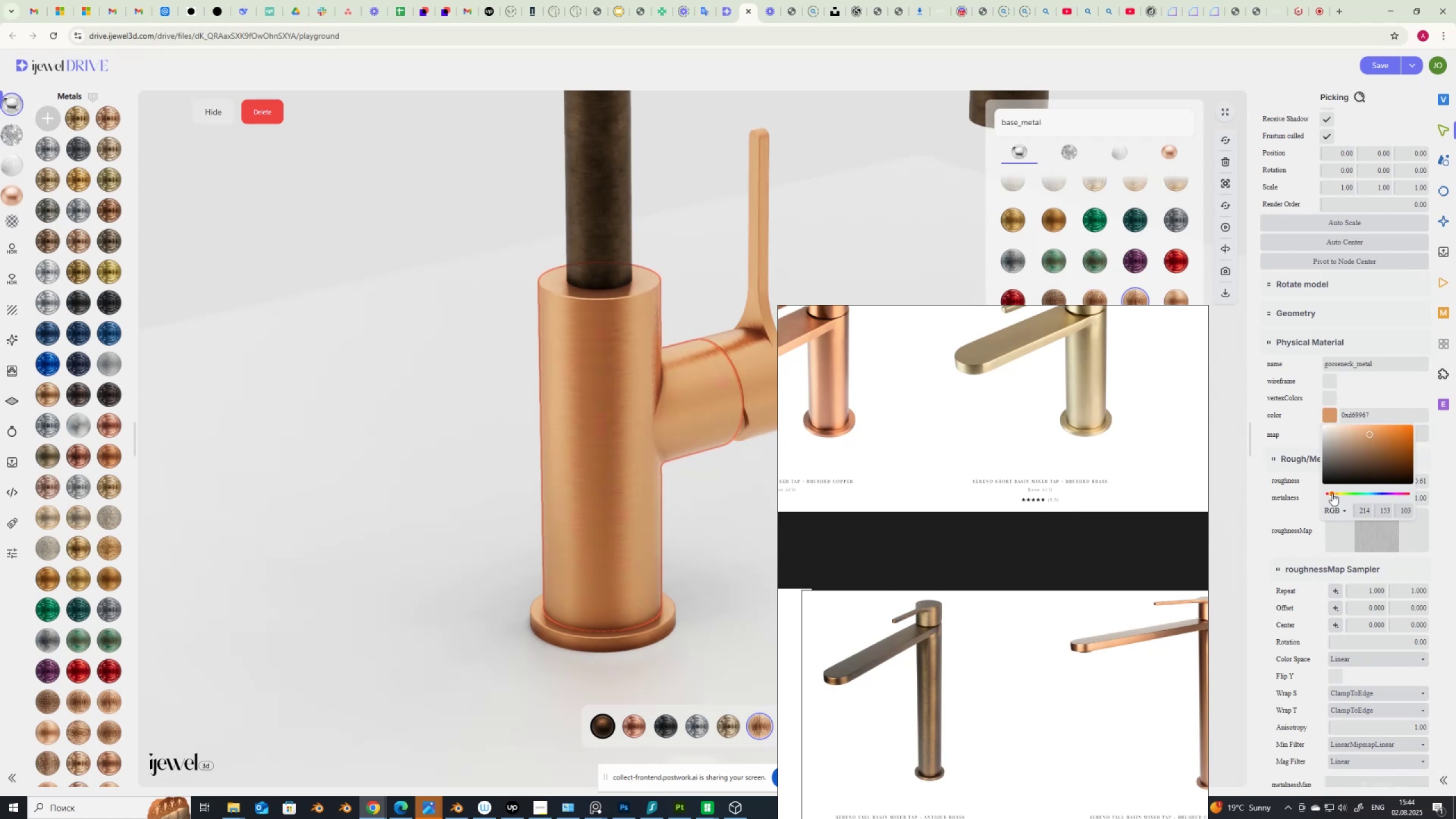 
left_click([1332, 493])
 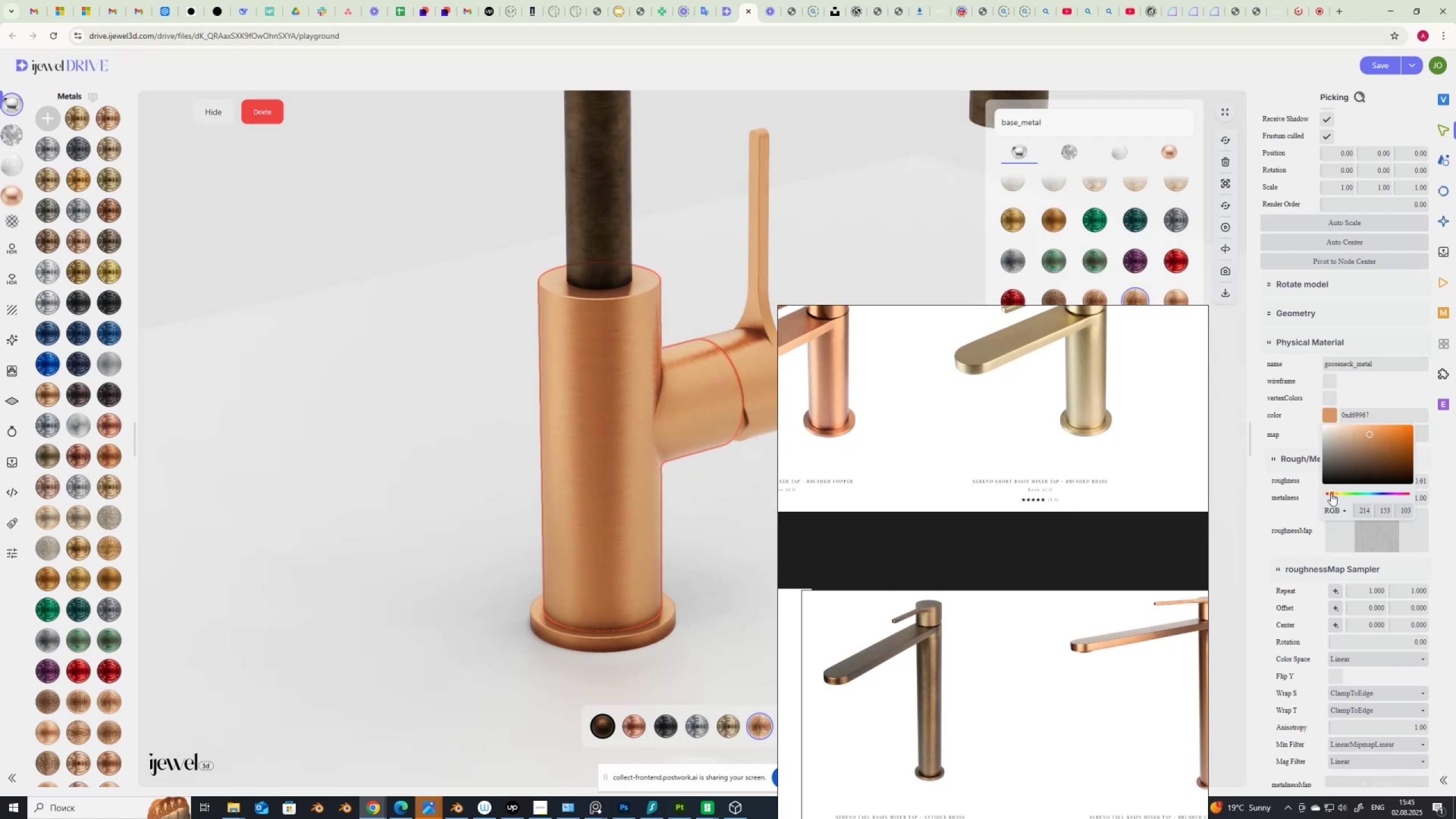 
left_click([1331, 493])
 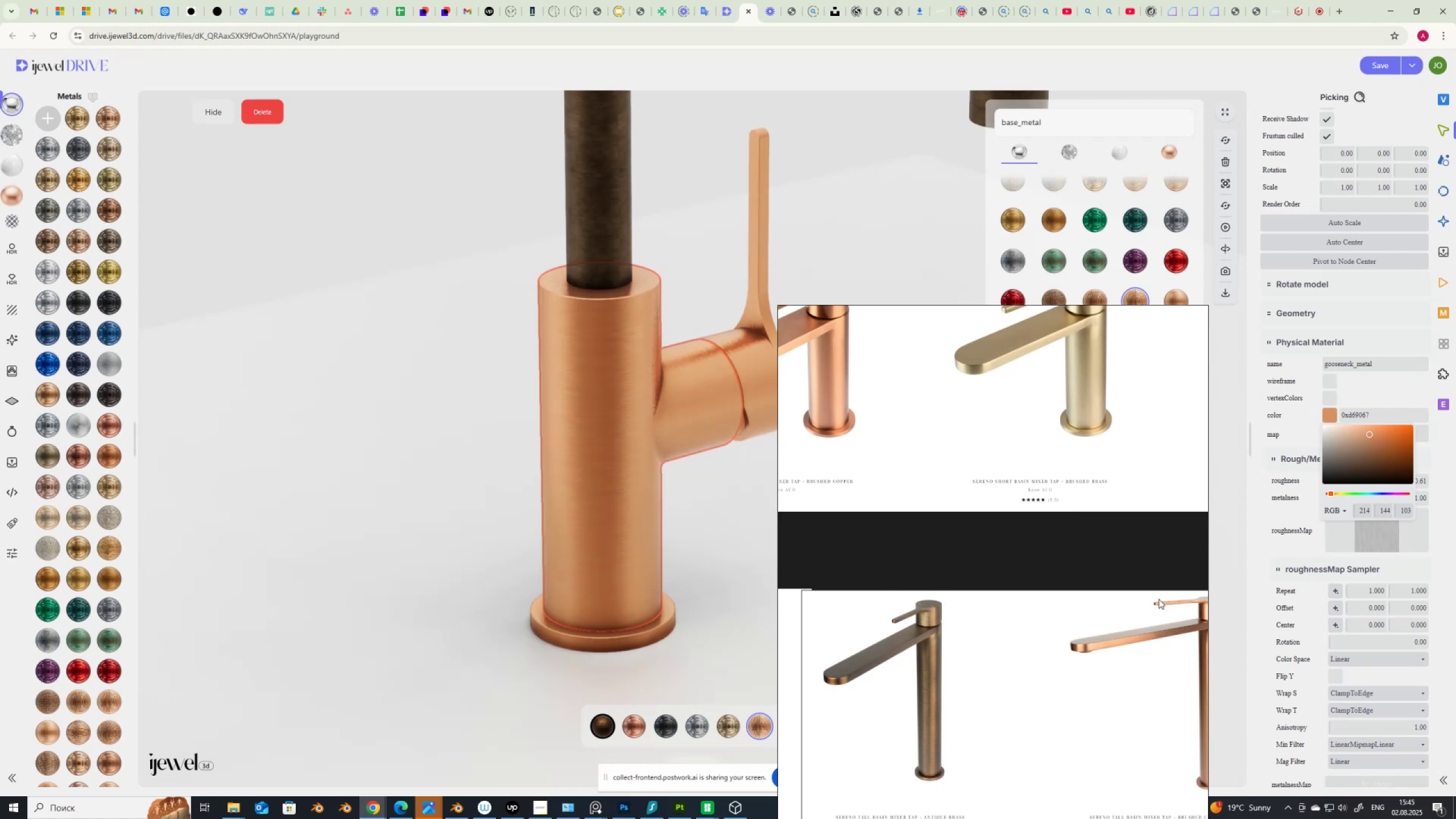 
scroll: coordinate [1097, 737], scroll_direction: up, amount: 2.0
 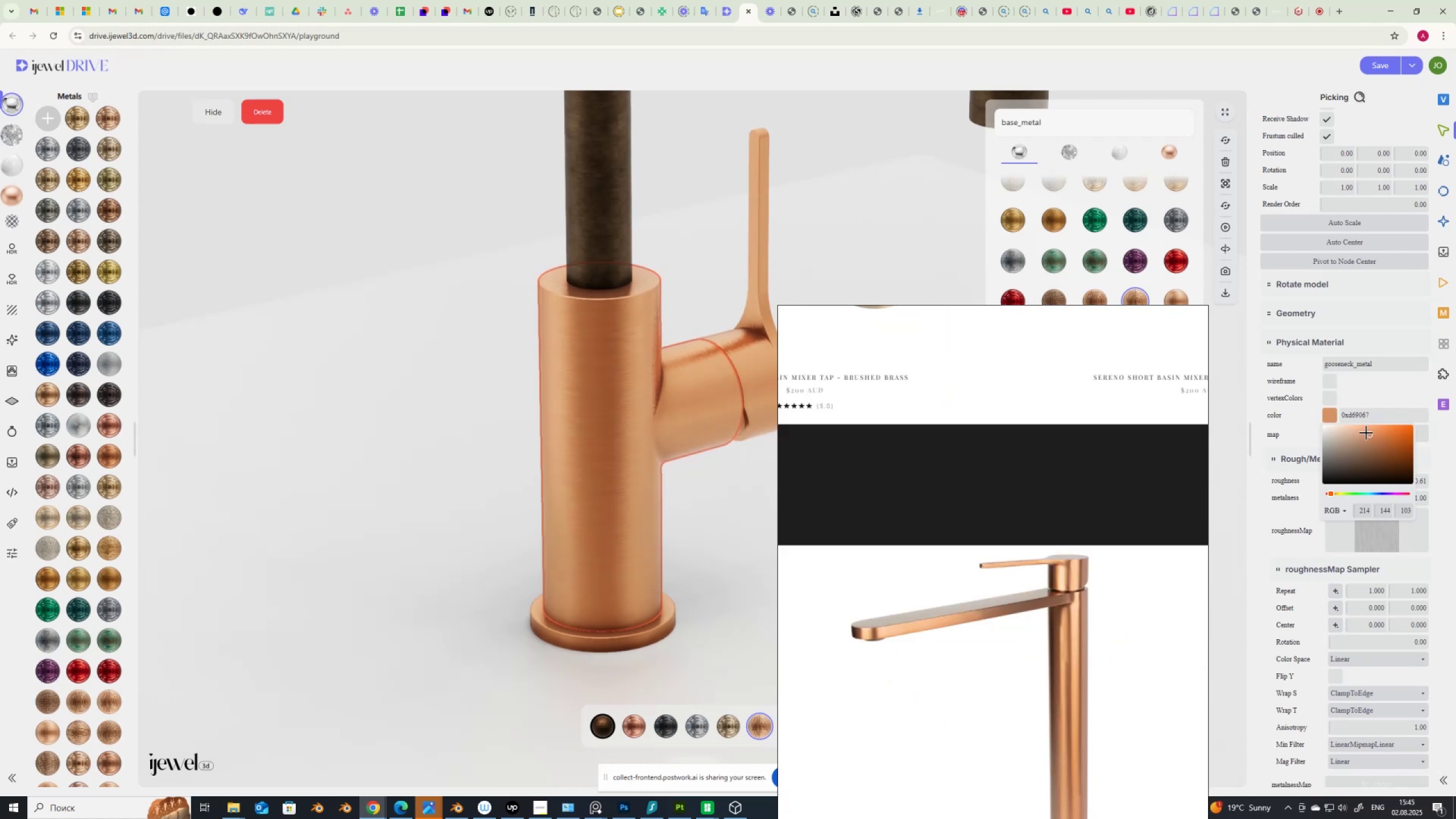 
left_click([1366, 433])
 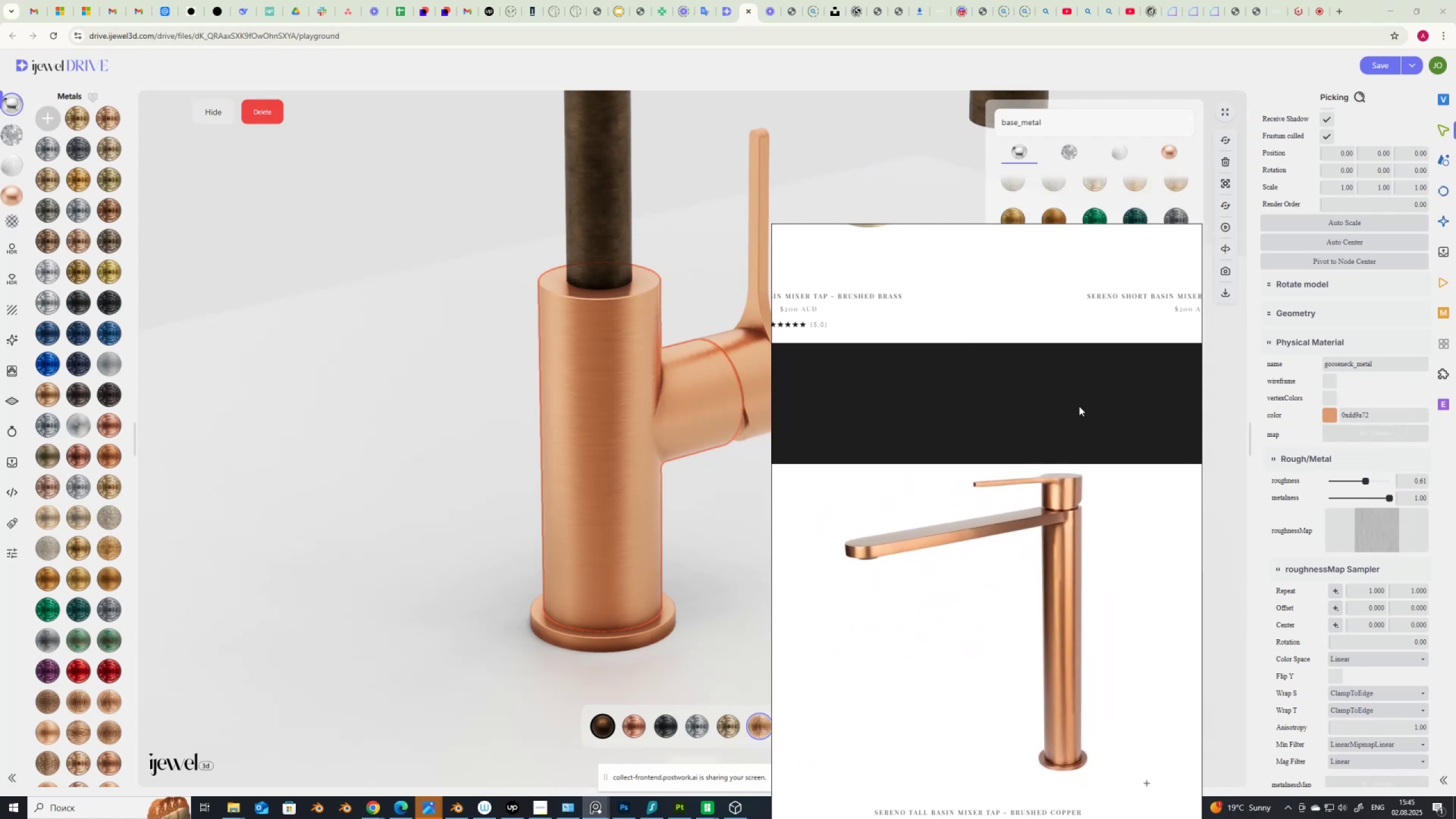 
wait(6.69)
 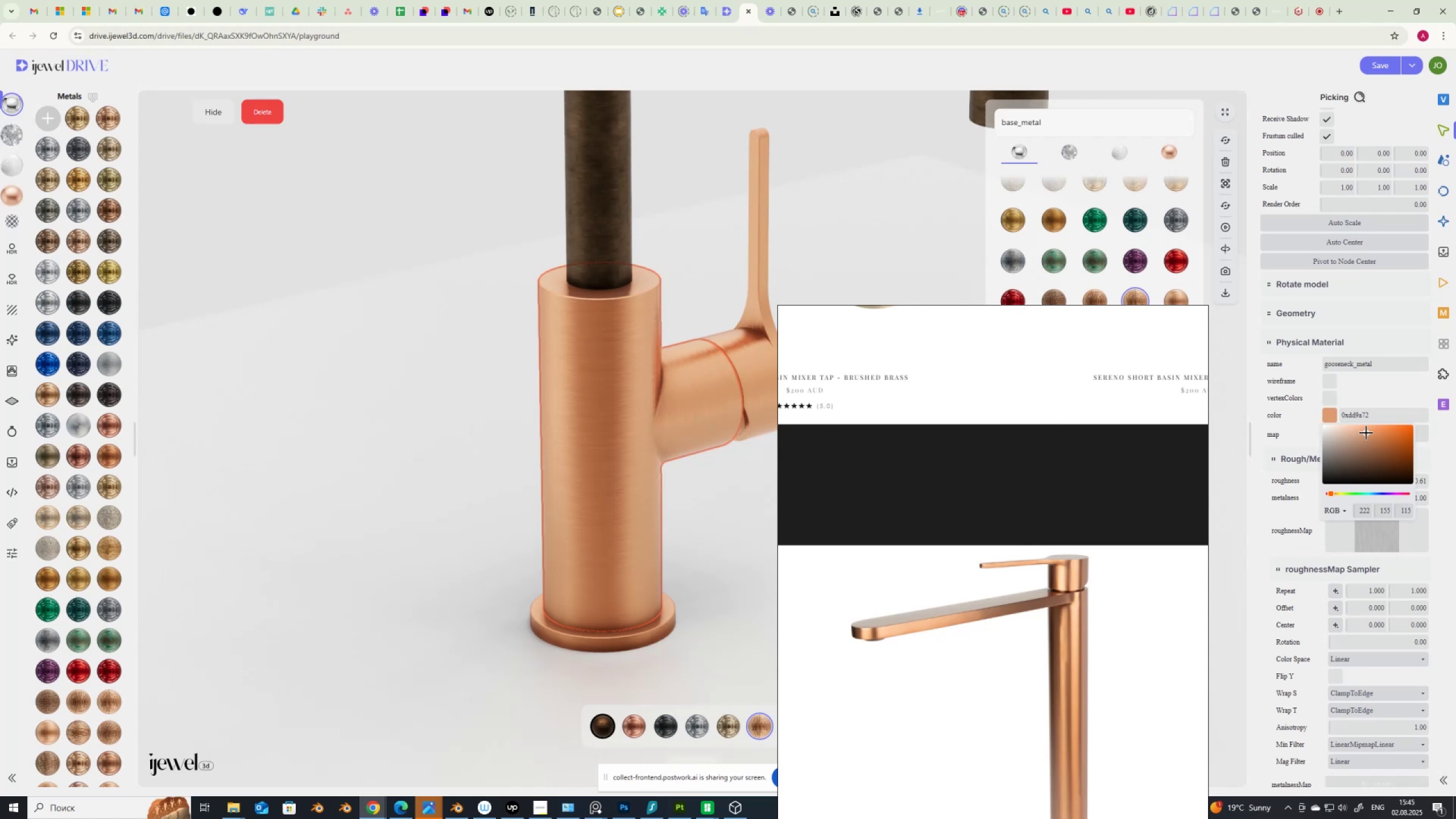 
left_click_drag(start_coordinate=[1366, 482], to_coordinate=[1358, 479])
 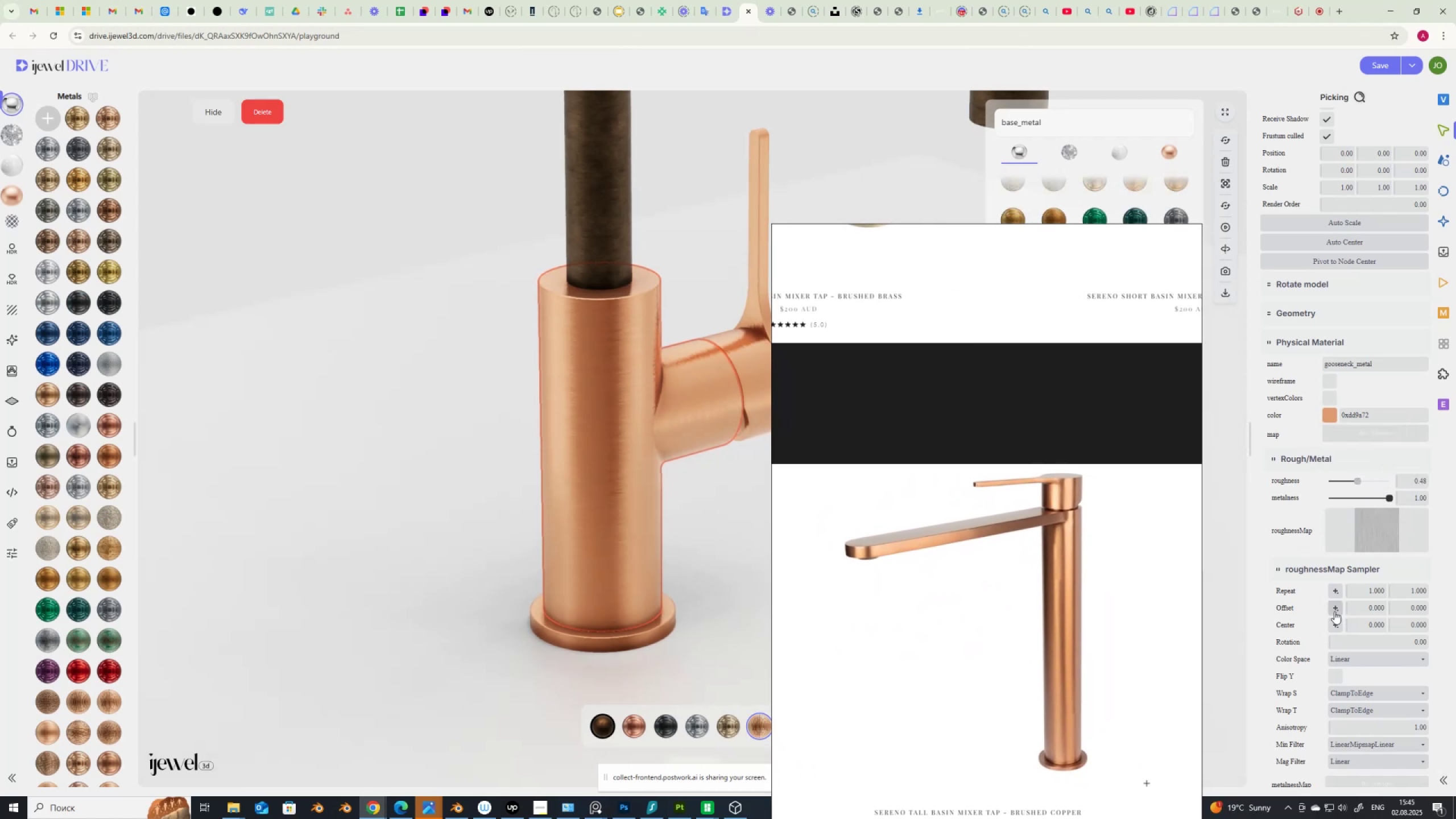 
scroll: coordinate [1334, 611], scroll_direction: down, amount: 5.0
 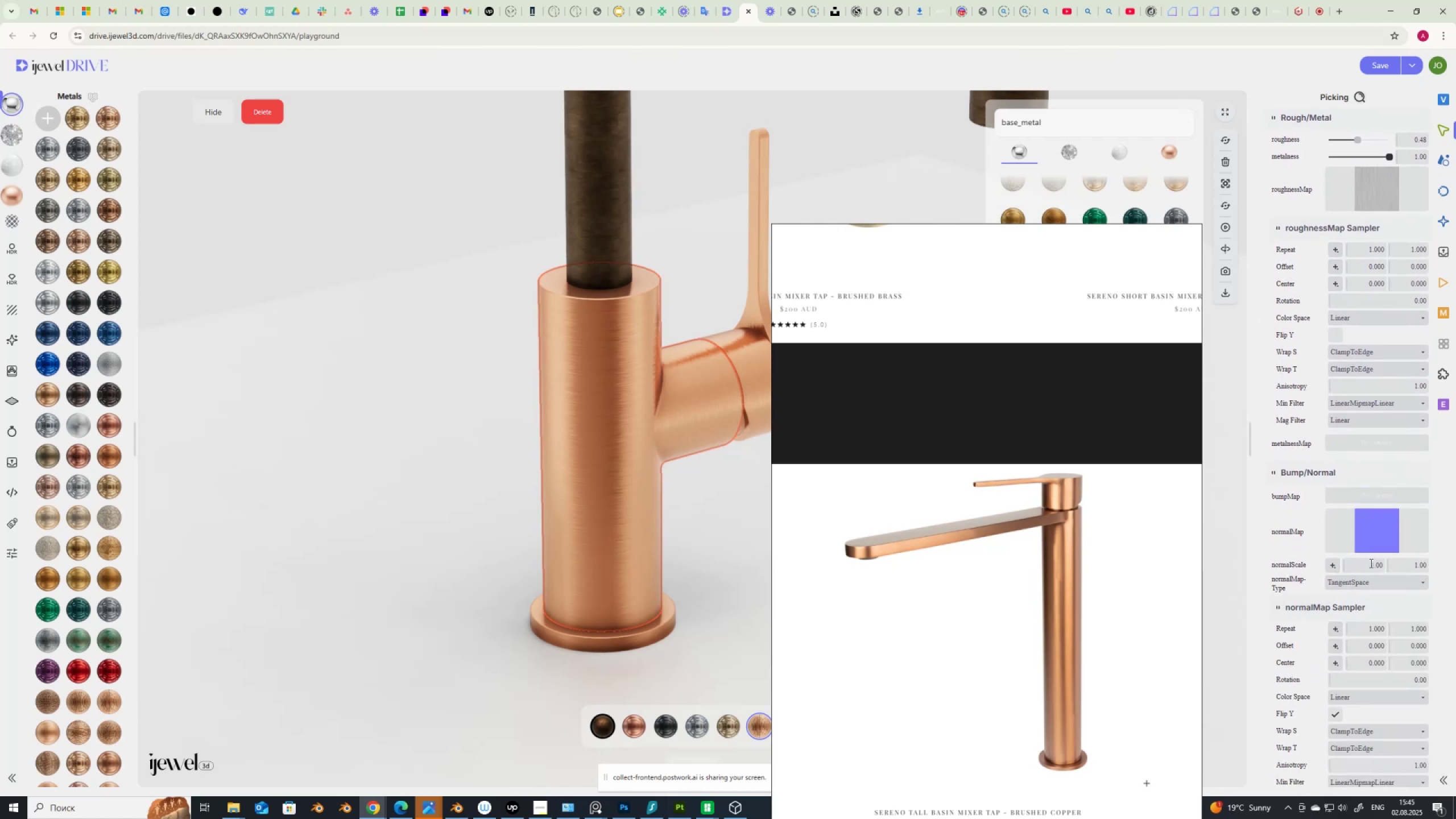 
left_click_drag(start_coordinate=[1367, 563], to_coordinate=[1421, 578])
 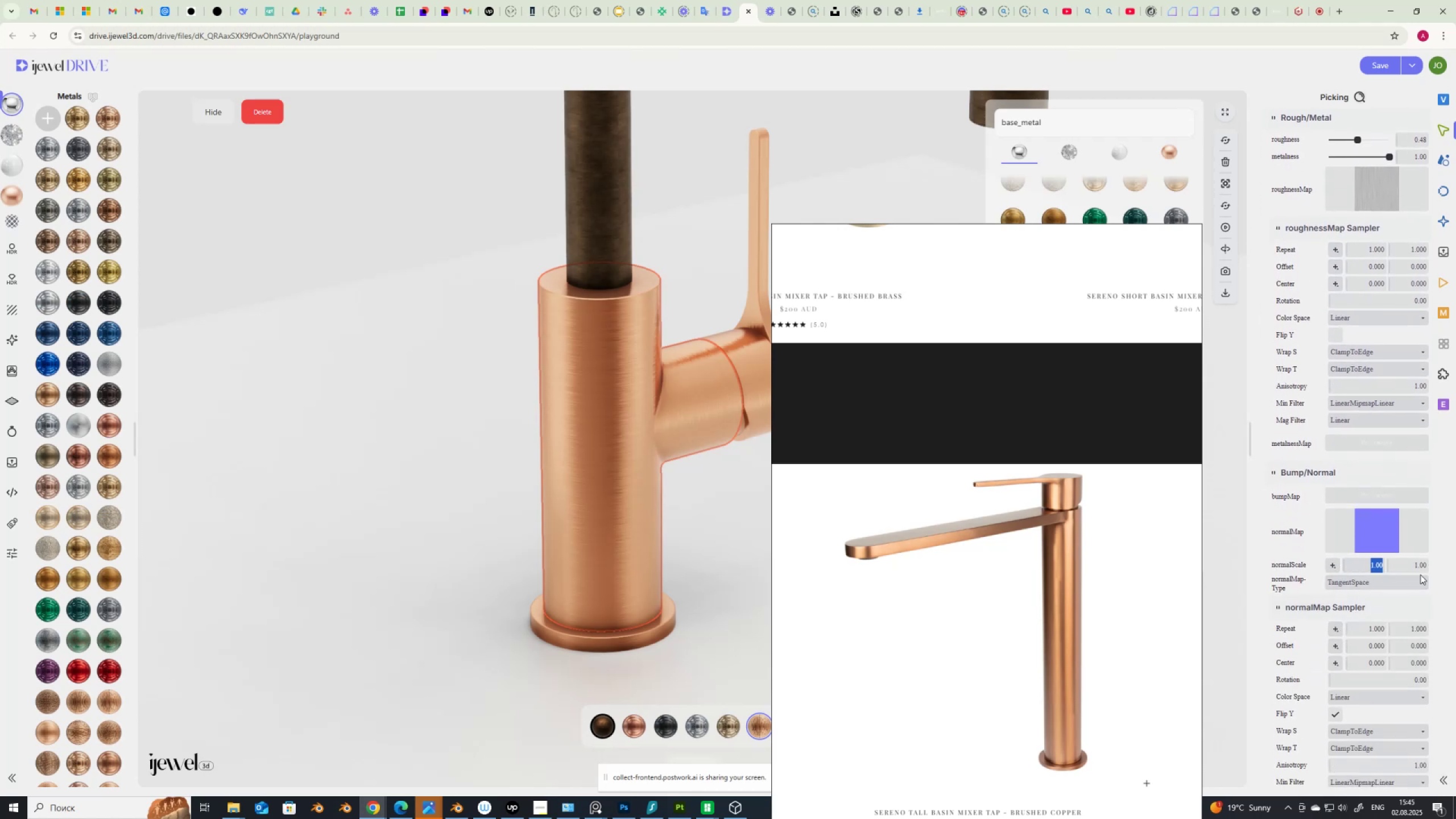 
key(Numpad0)
 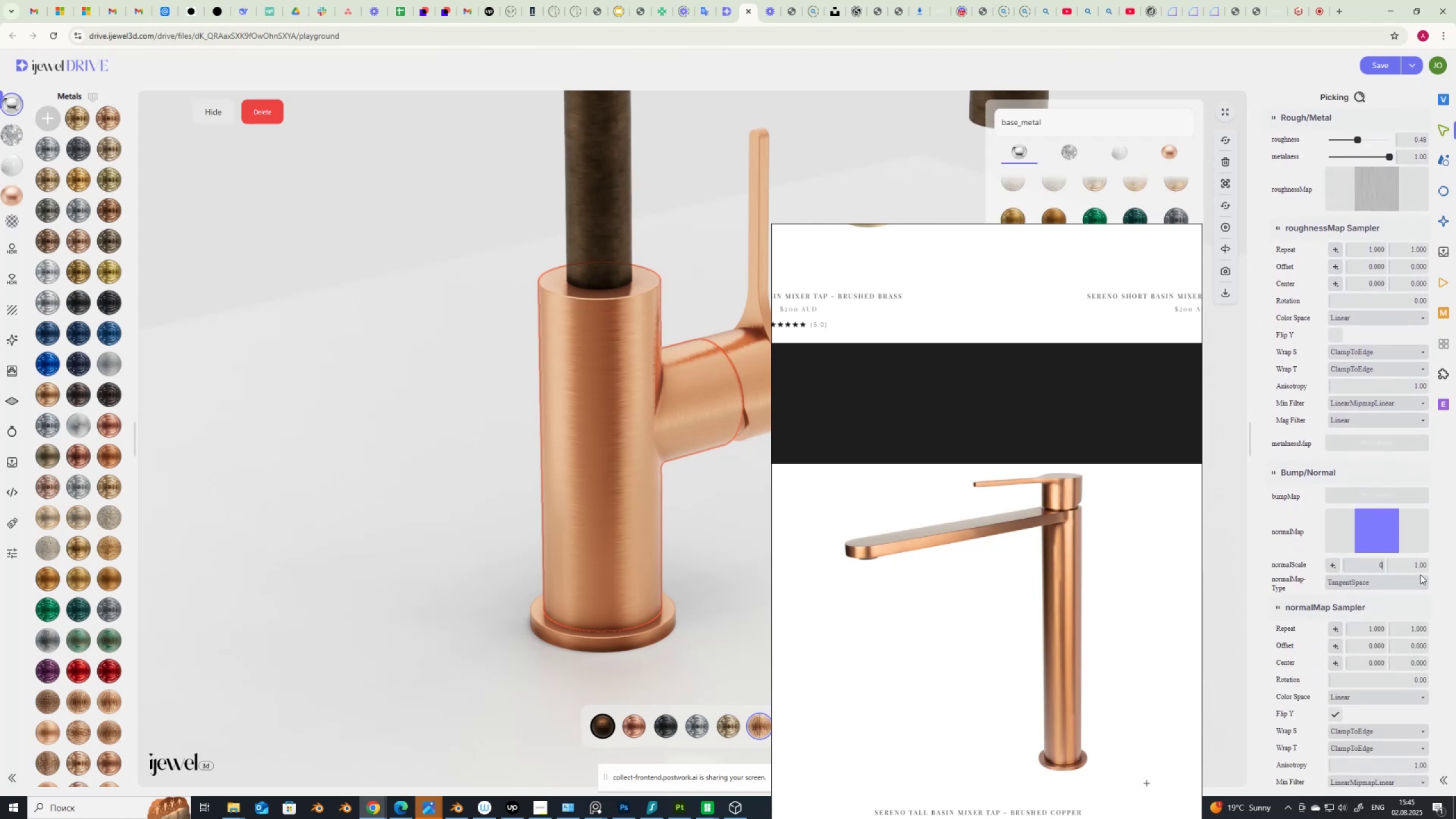 
key(NumpadDecimal)
 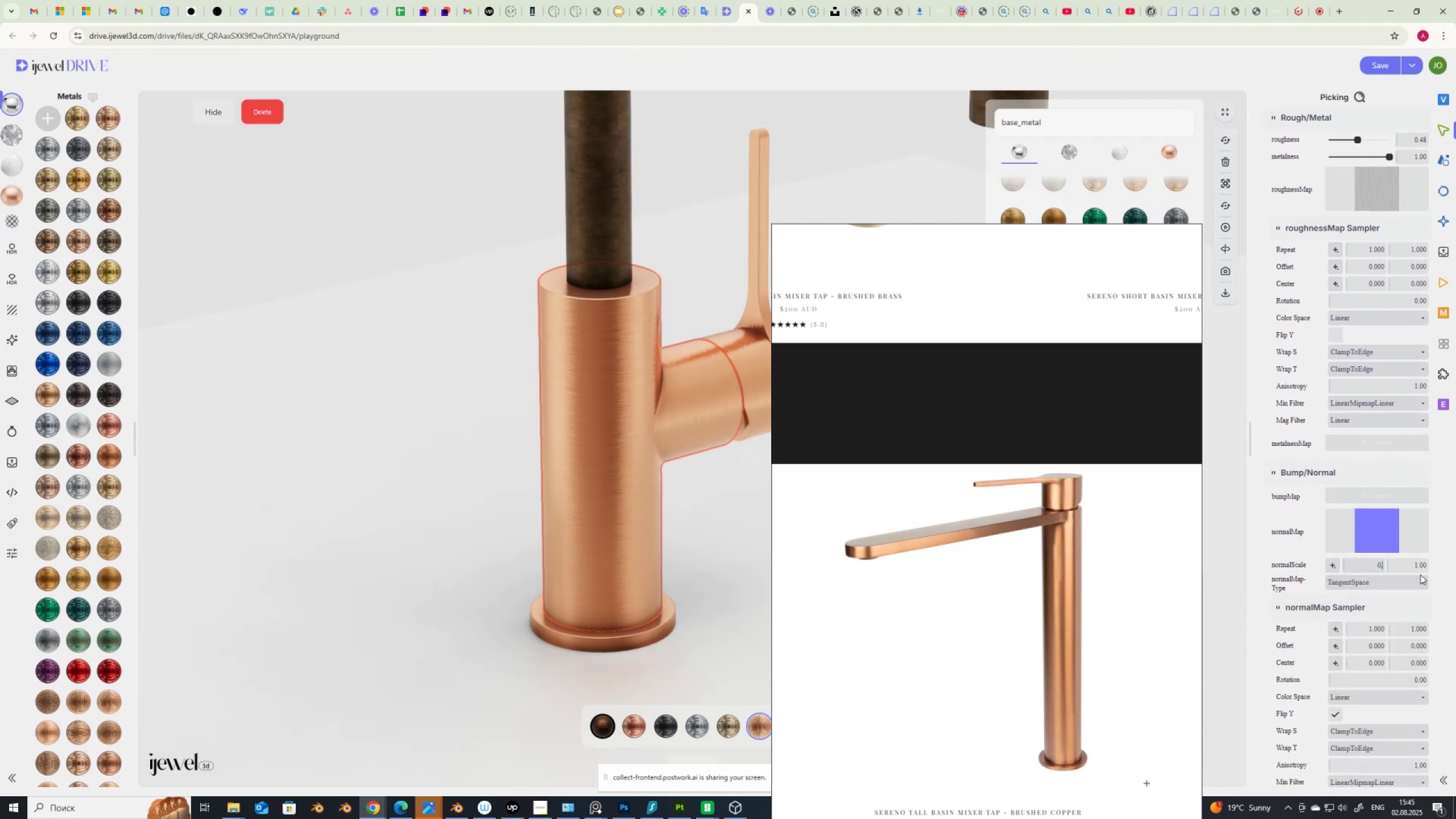 
key(Numpad5)
 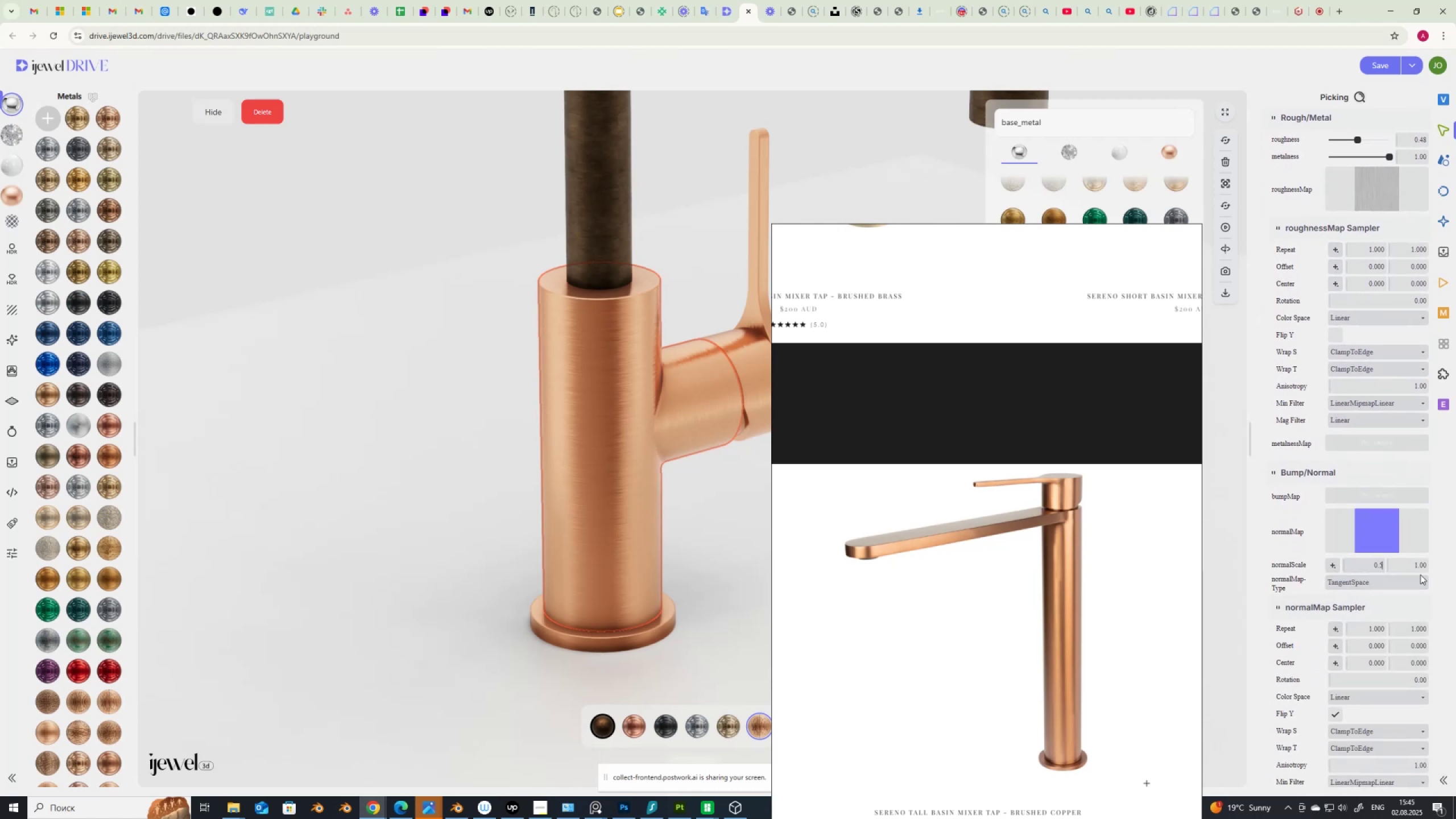 
key(NumpadEnter)
 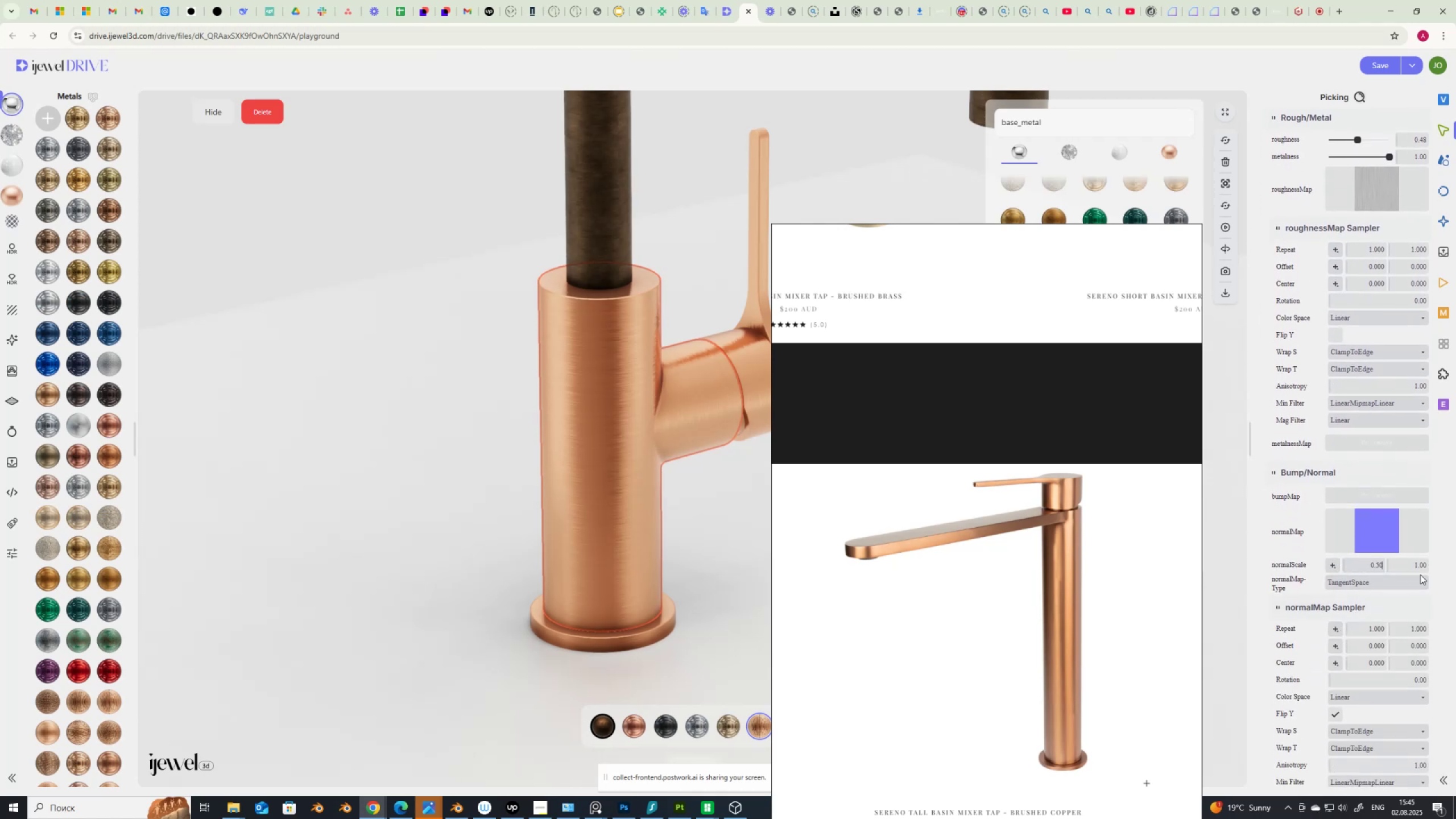 
key(NumpadEnter)
 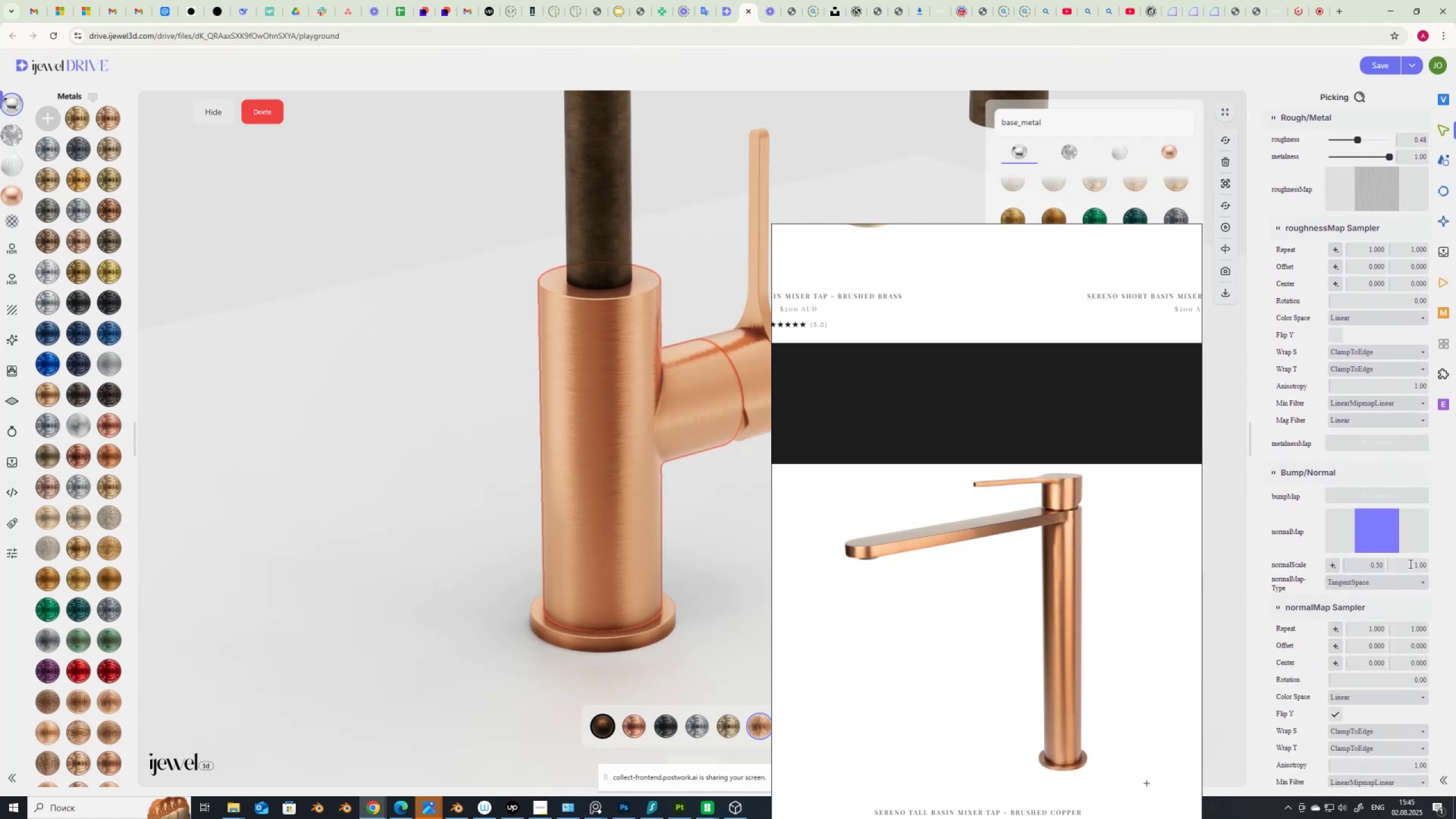 
left_click_drag(start_coordinate=[1413, 560], to_coordinate=[1440, 577])
 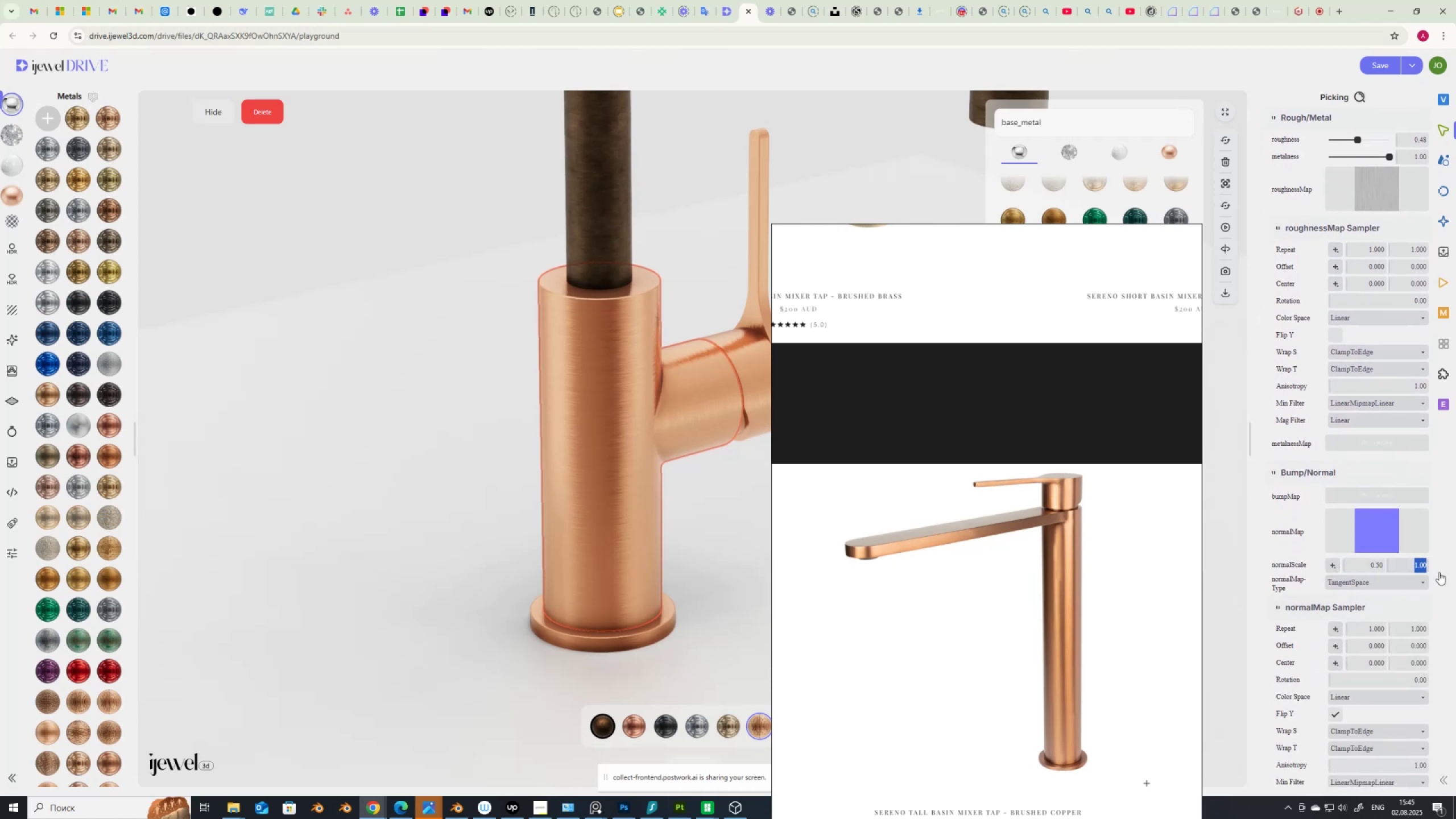 
key(Numpad0)
 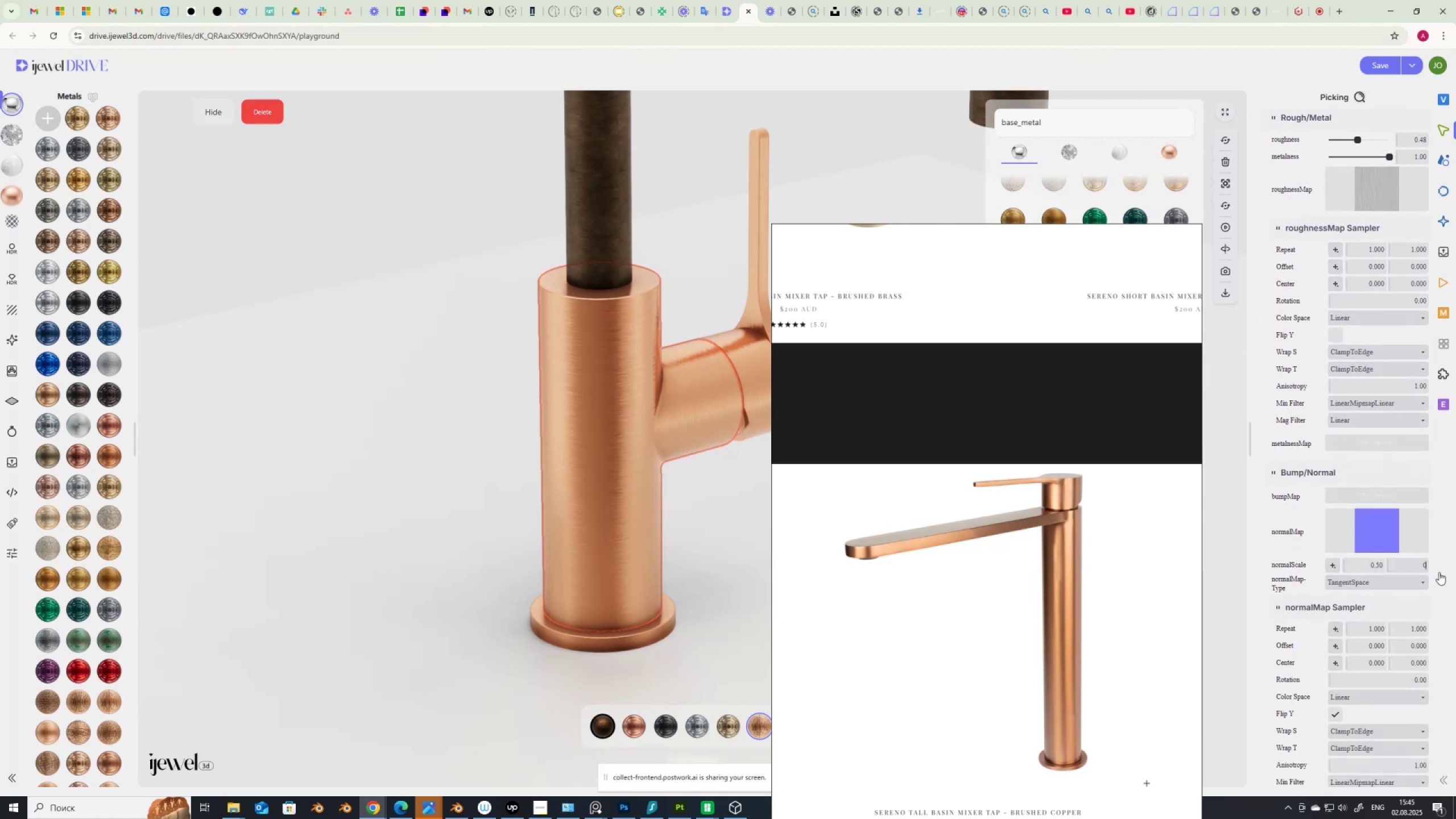 
key(NumpadDecimal)
 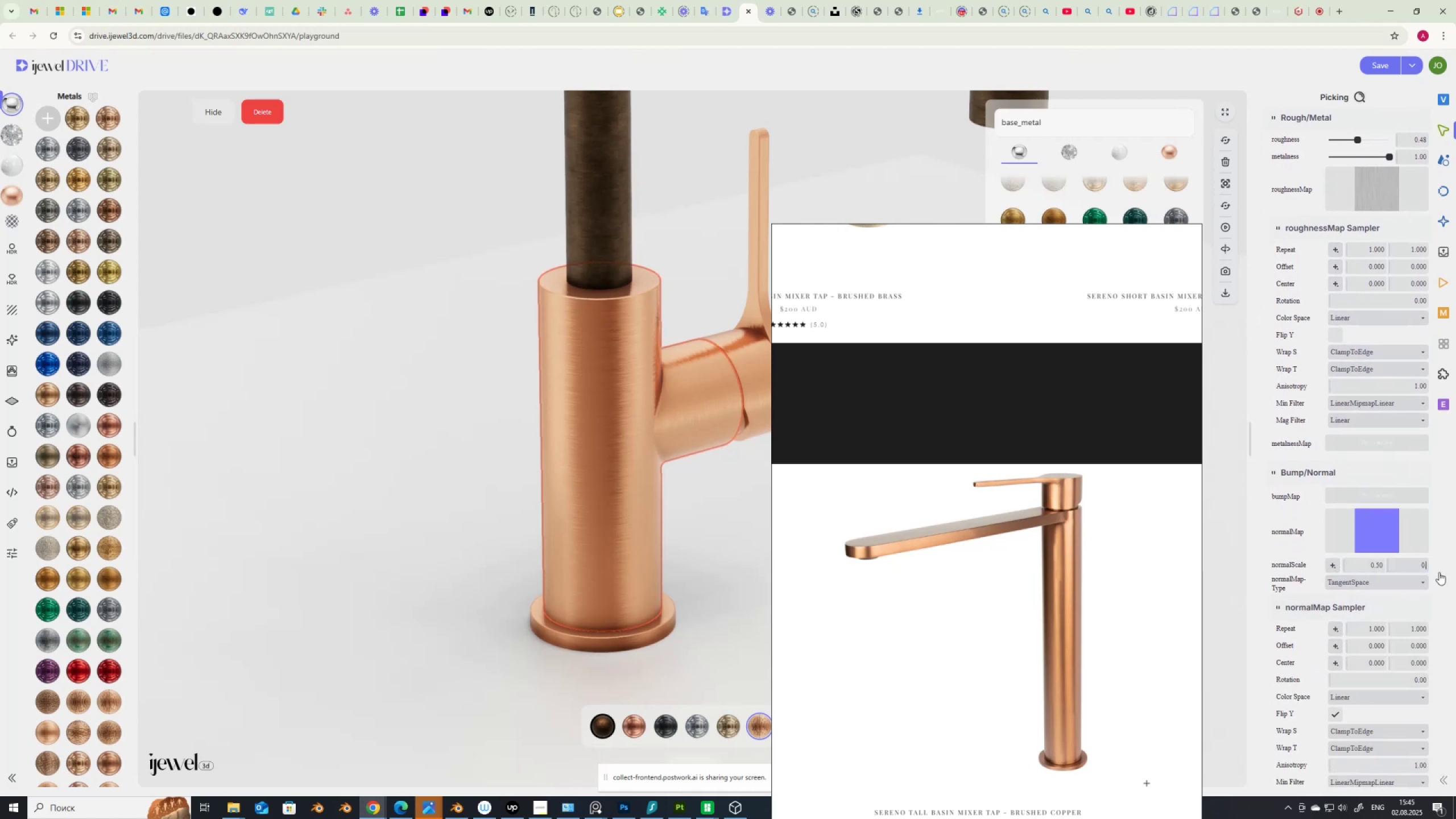 
key(Numpad5)
 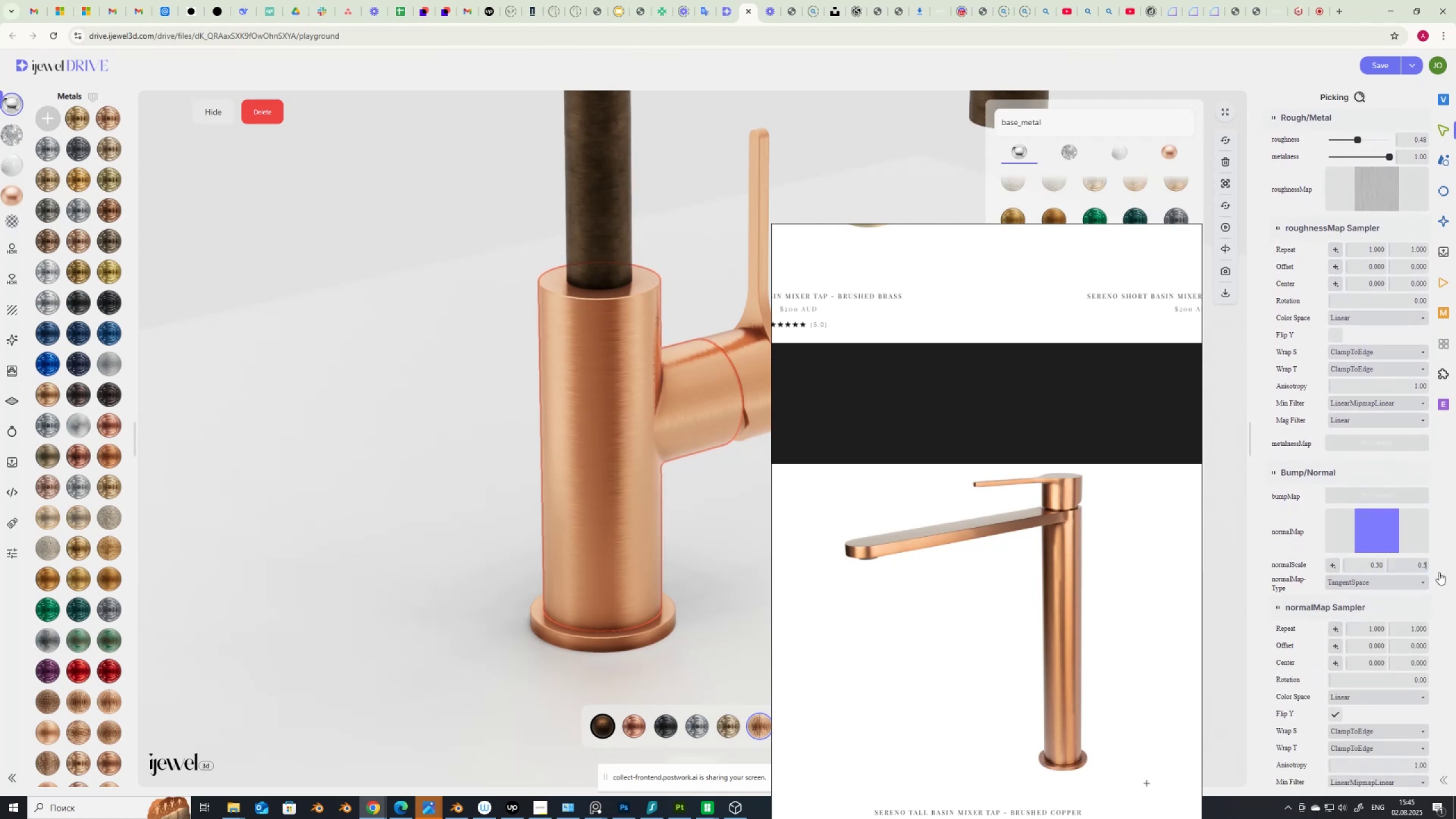 
key(NumpadEnter)
 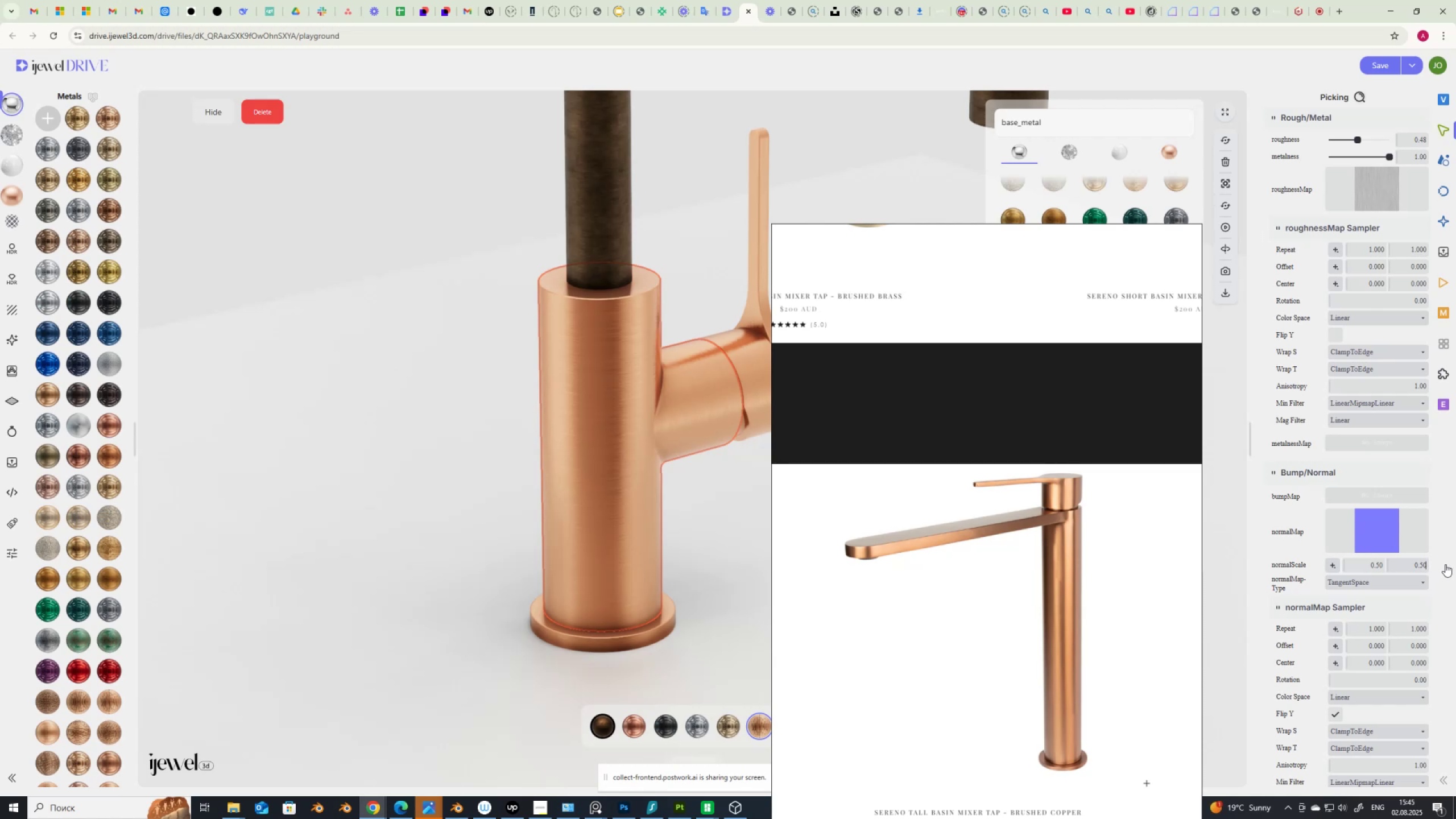 
wait(10.72)
 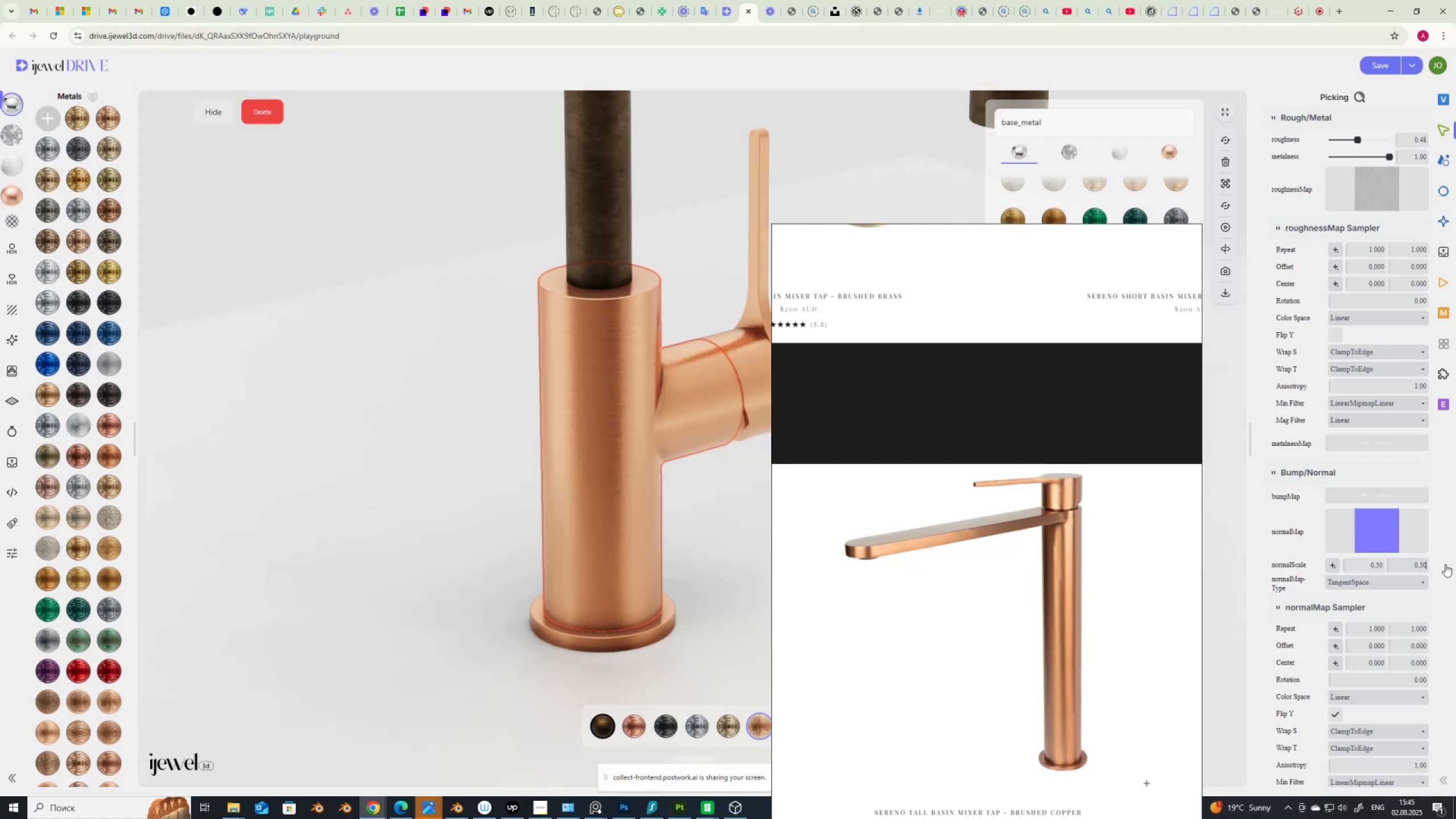 
scroll: coordinate [1113, 643], scroll_direction: up, amount: 3.0
 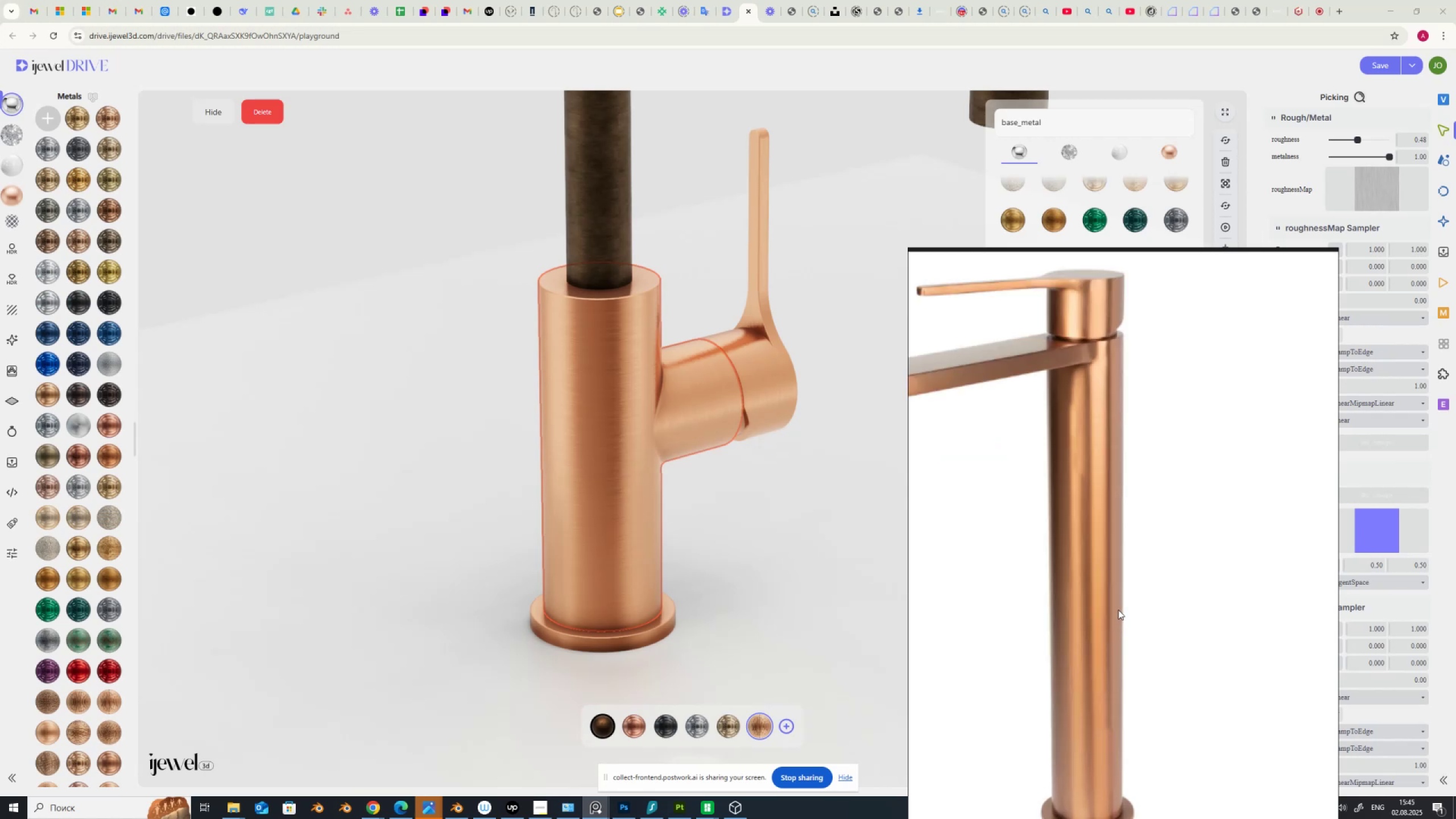 
scroll: coordinate [750, 576], scroll_direction: down, amount: 6.0
 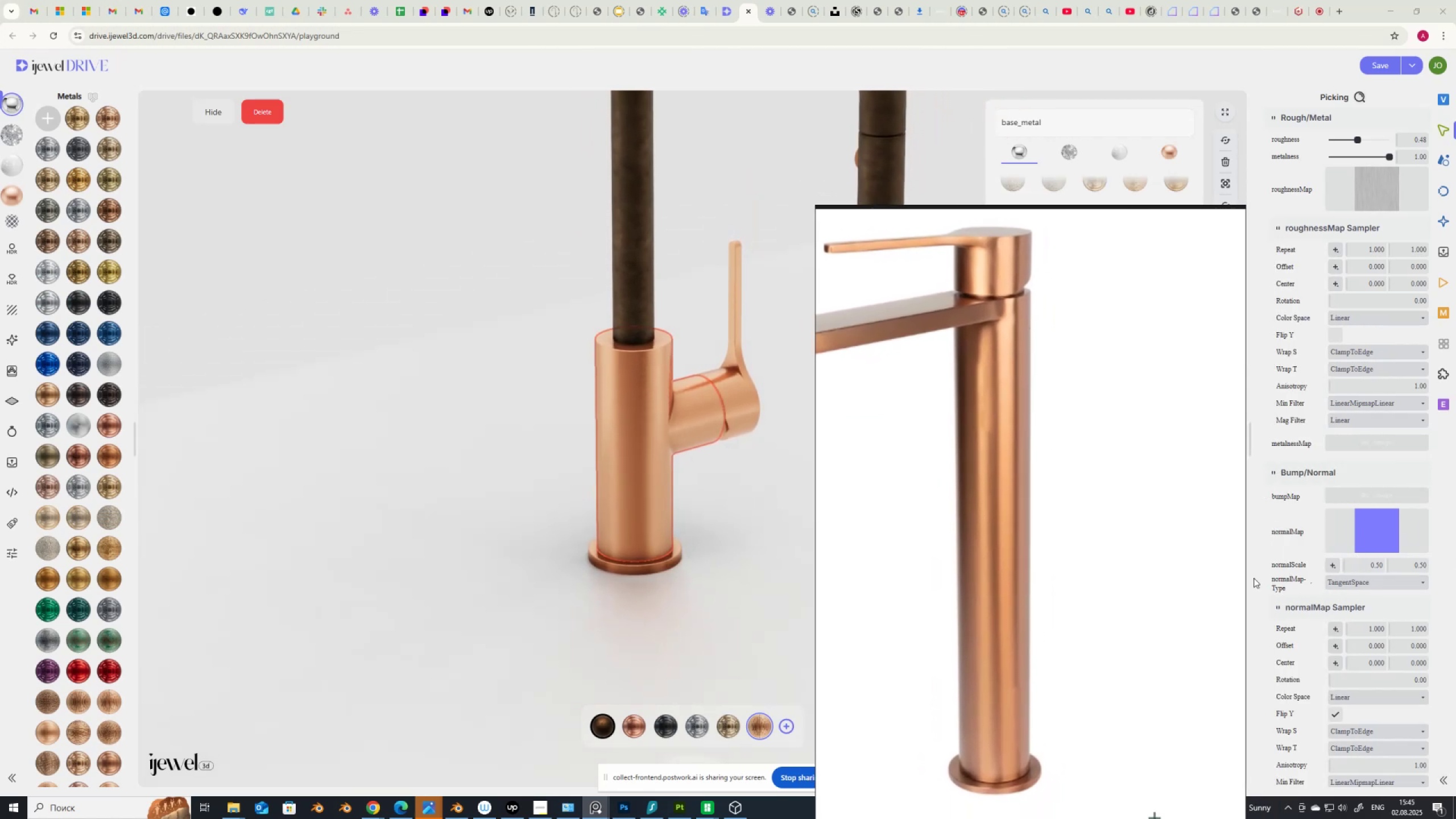 
wait(7.61)
 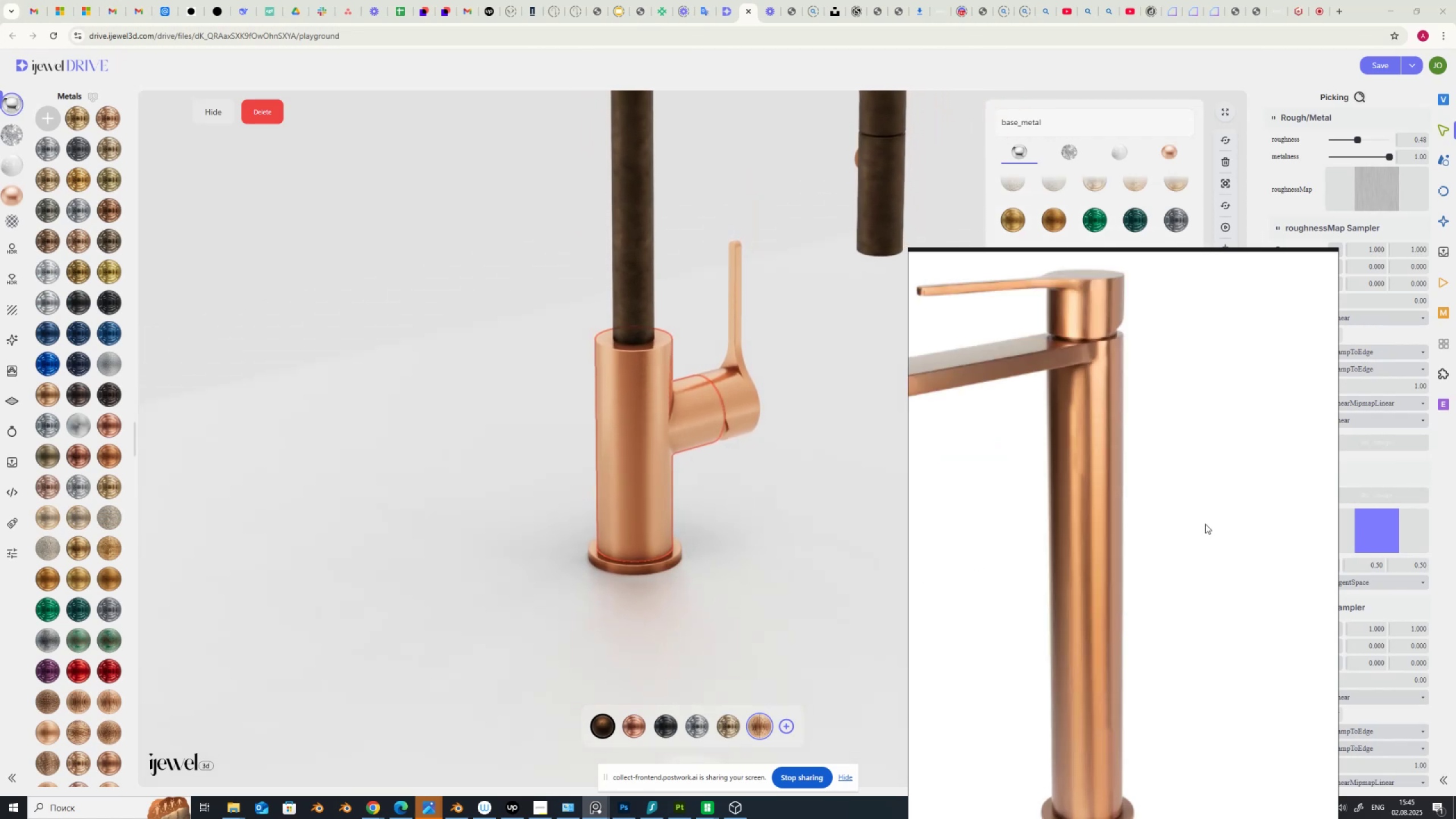 
left_click([787, 727])
 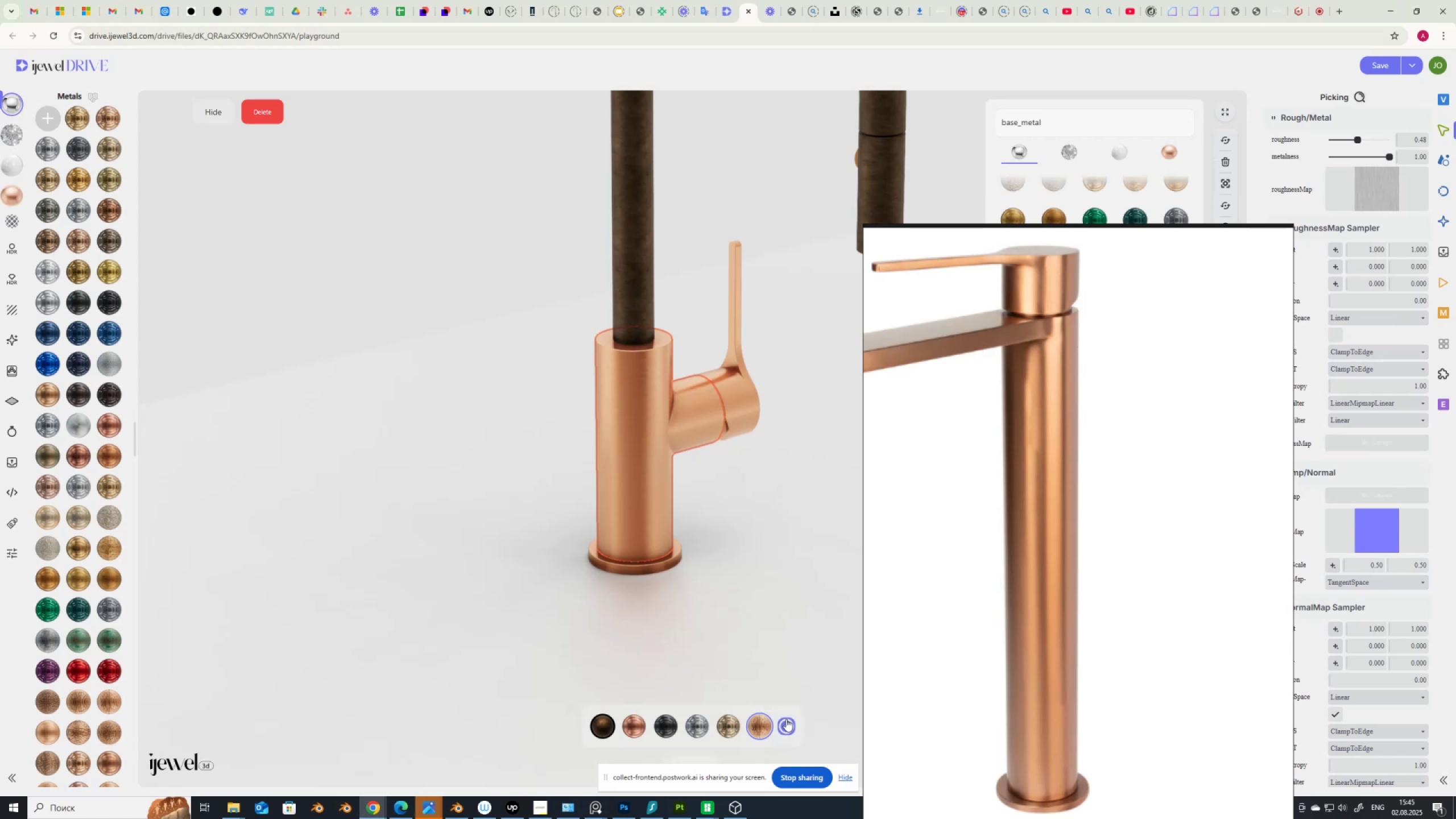 
mouse_move([772, 736])
 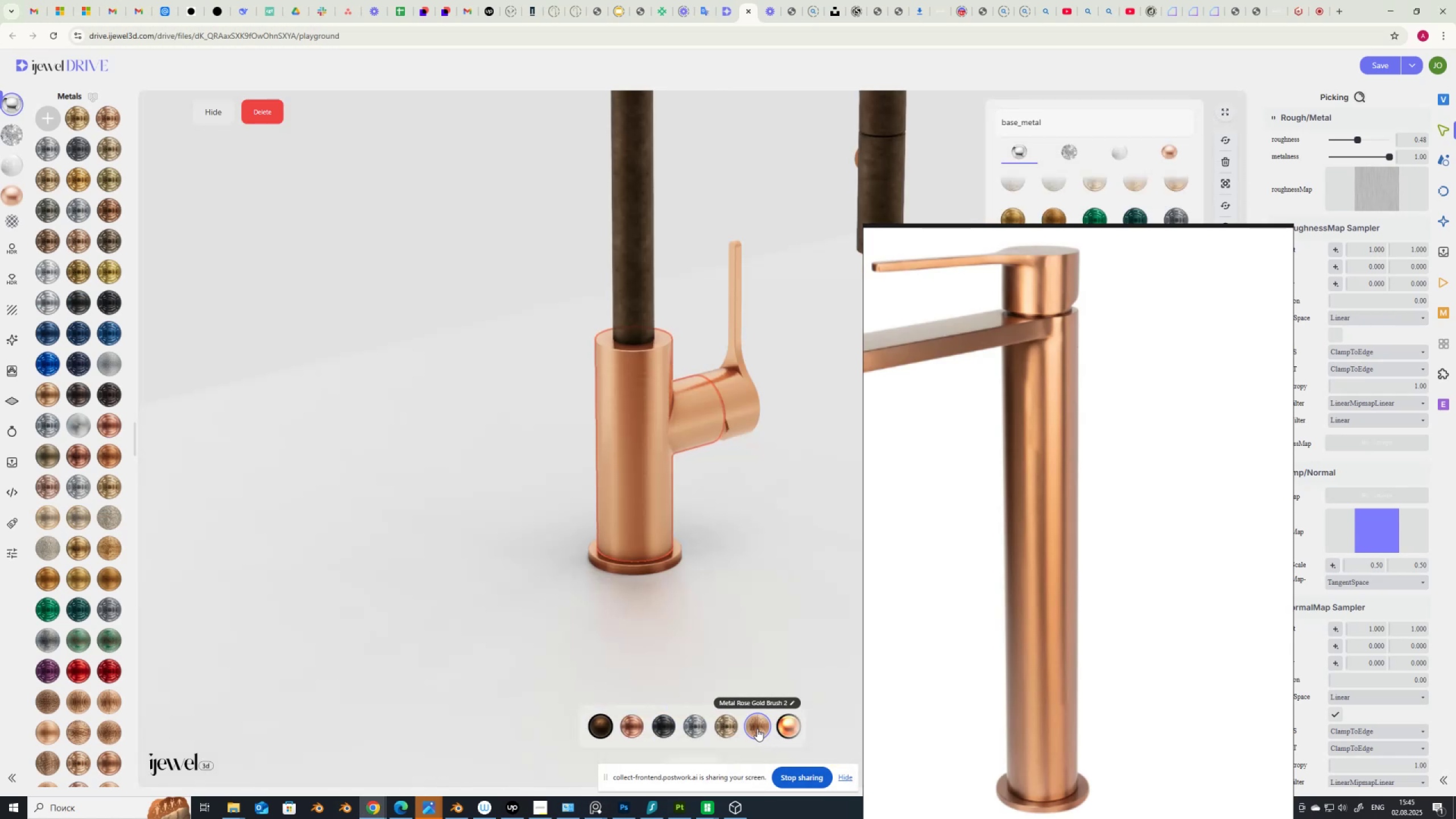 
right_click([757, 729])
 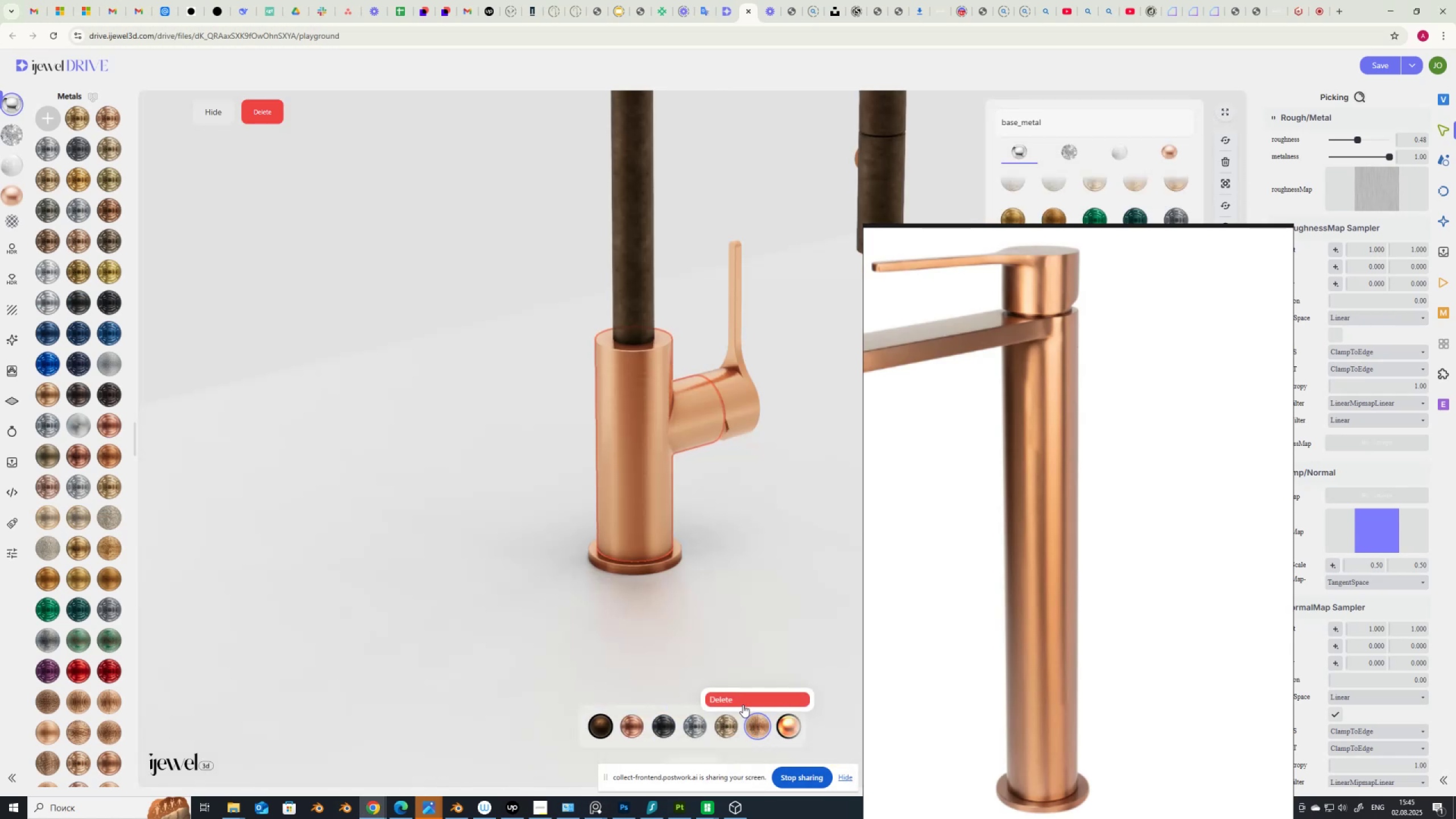 
left_click([743, 704])
 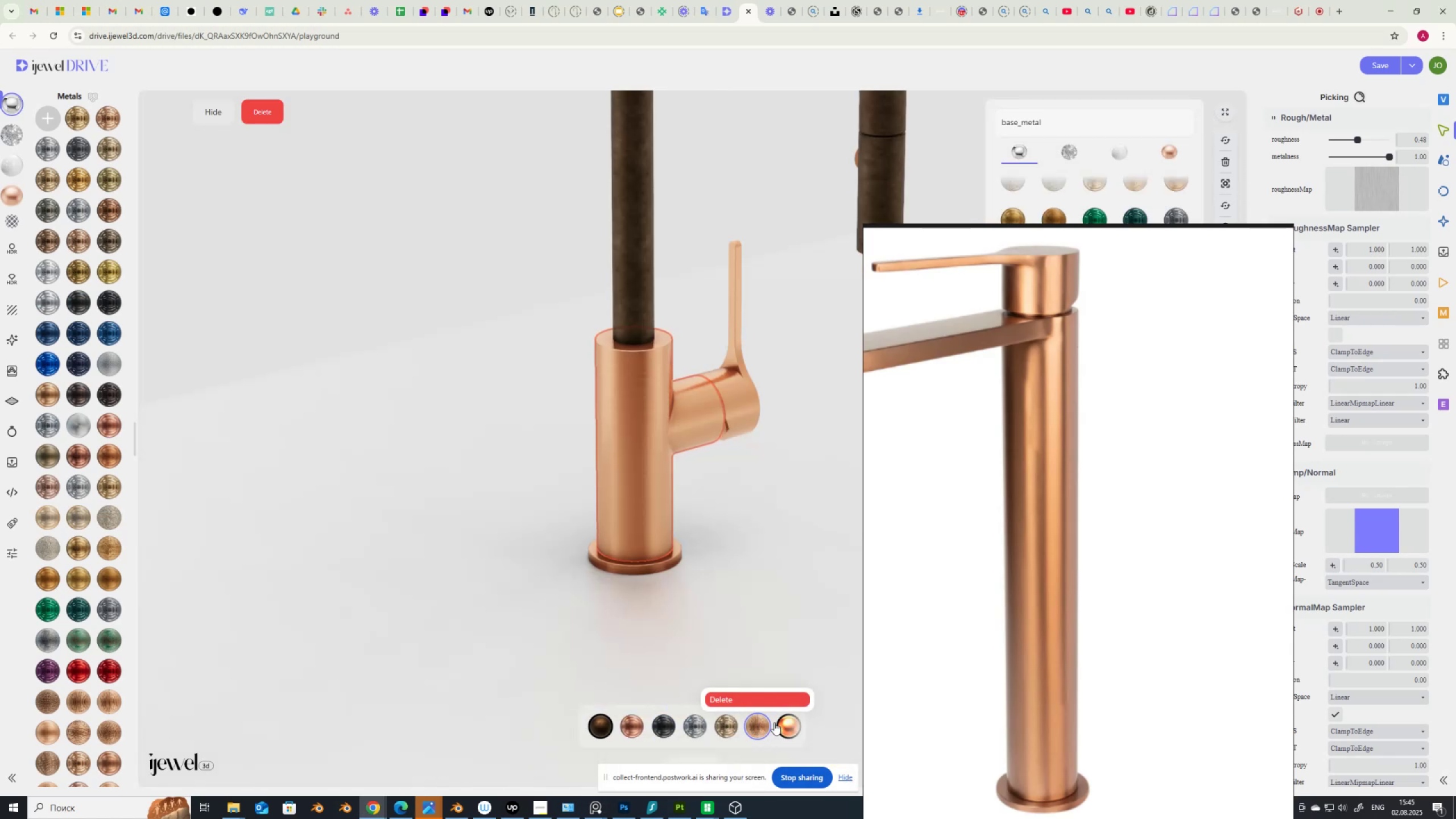 
mouse_move([801, 721])
 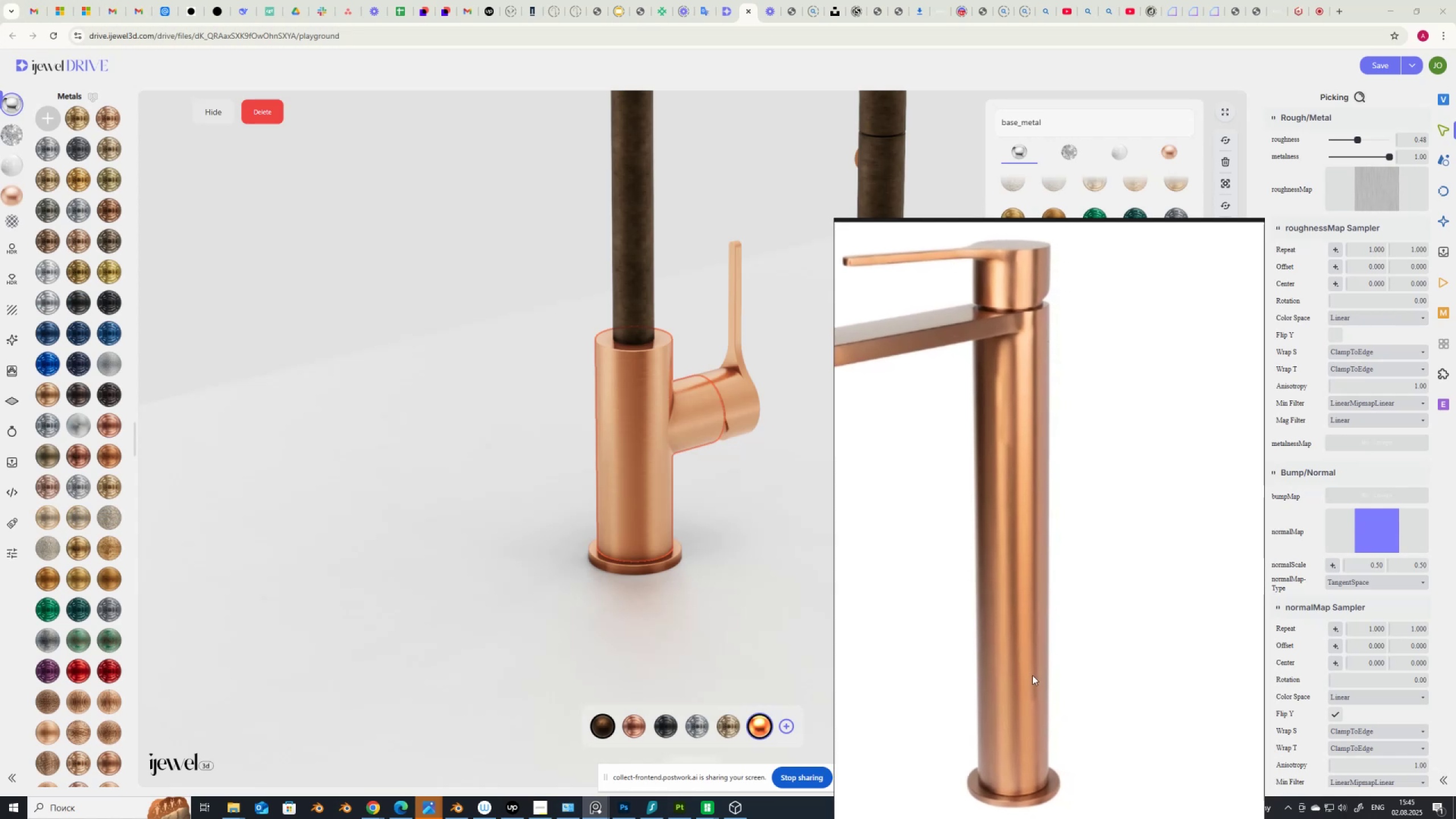 
scroll: coordinate [1358, 446], scroll_direction: up, amount: 6.0
 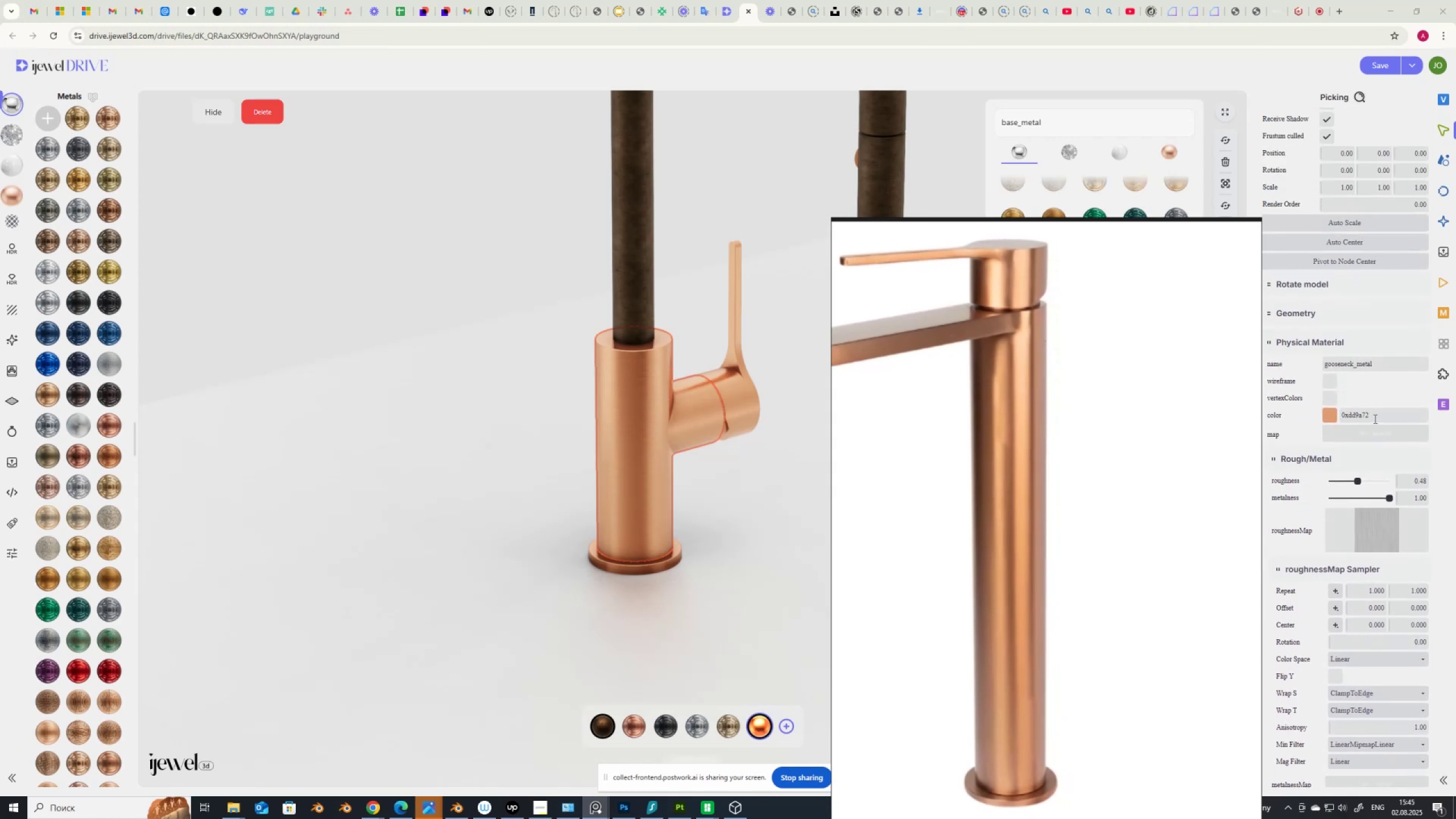 
left_click_drag(start_coordinate=[1372, 415], to_coordinate=[1326, 417])
 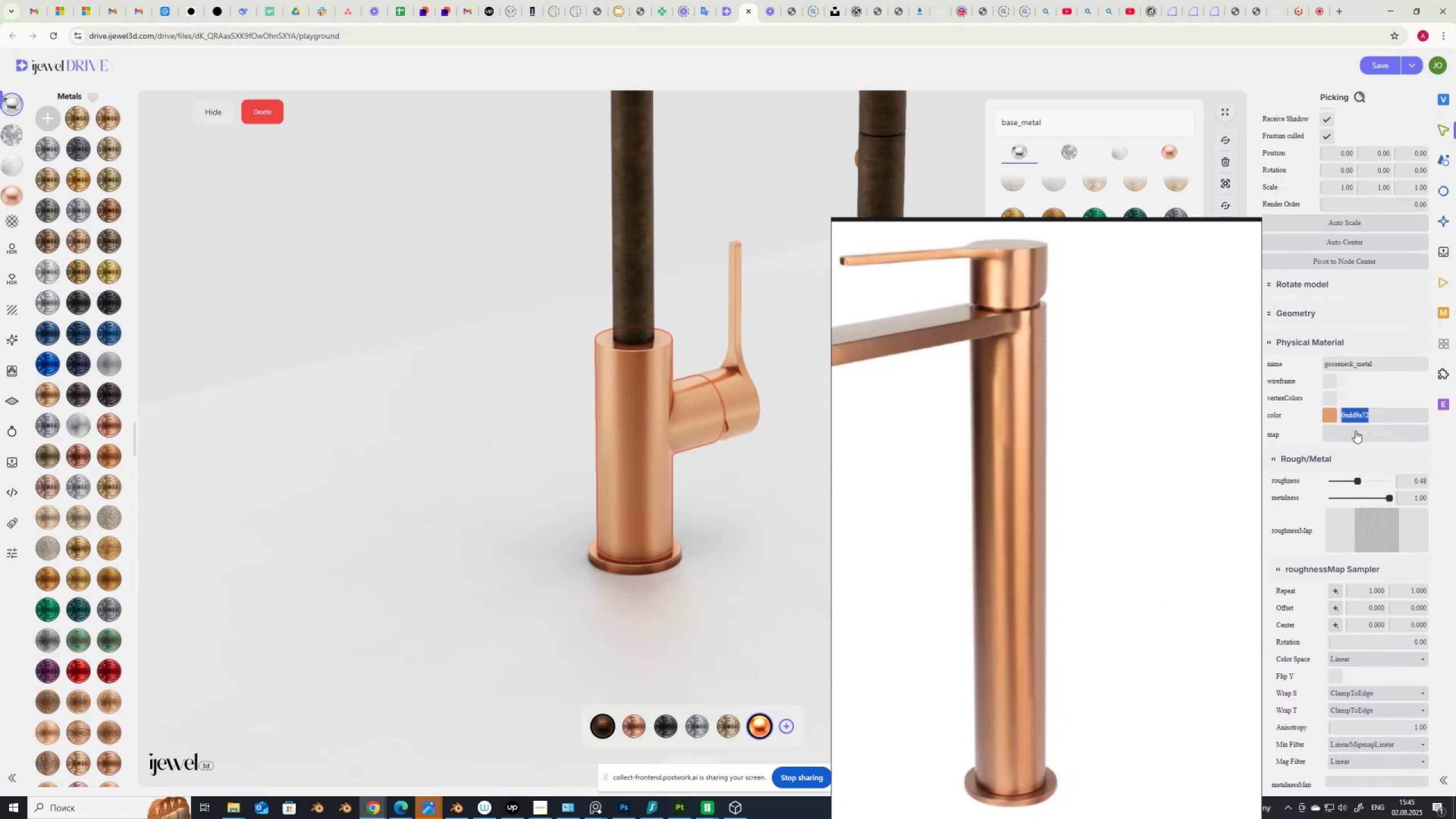 
key(Control+C)
 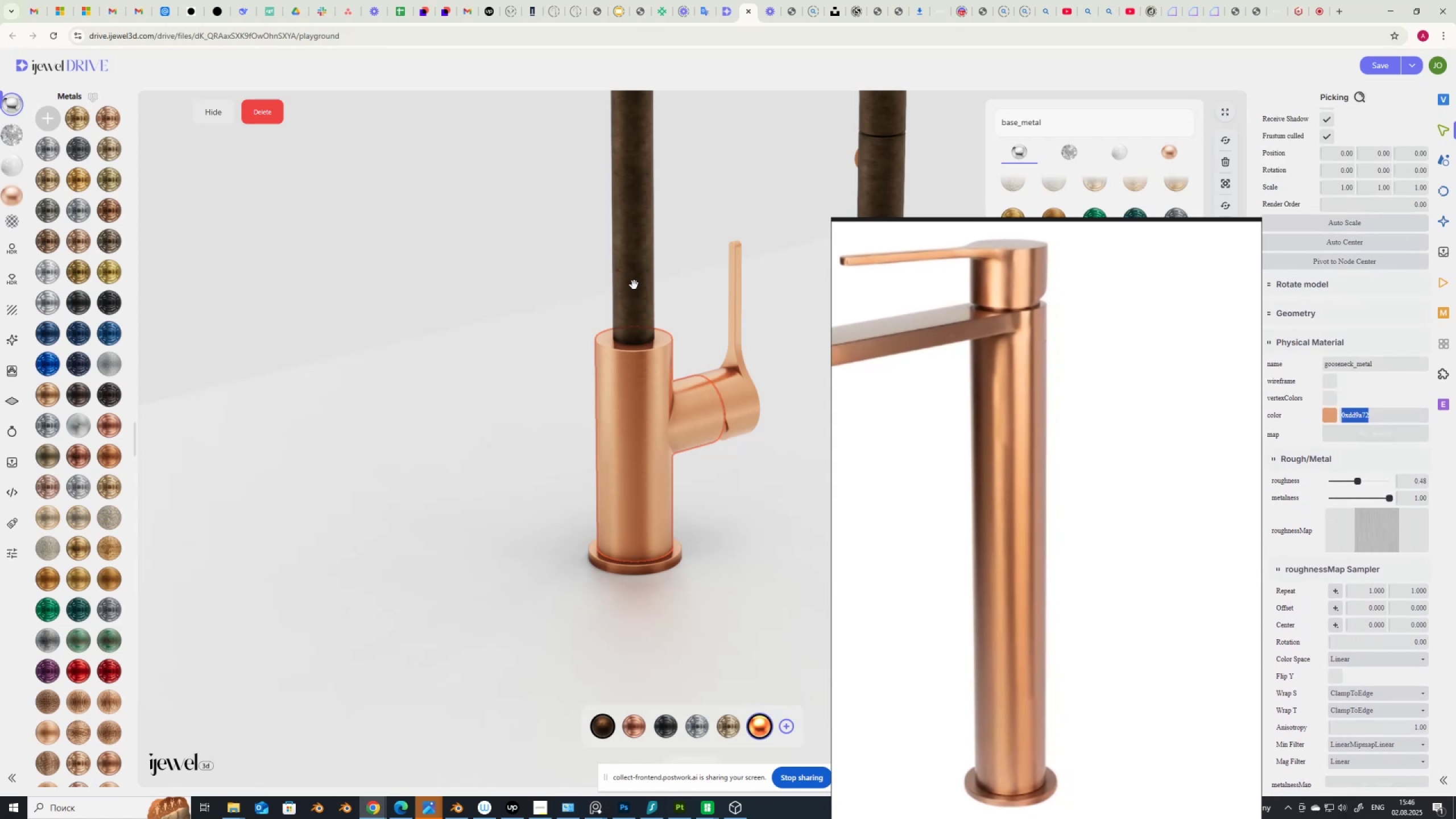 
left_click([634, 285])
 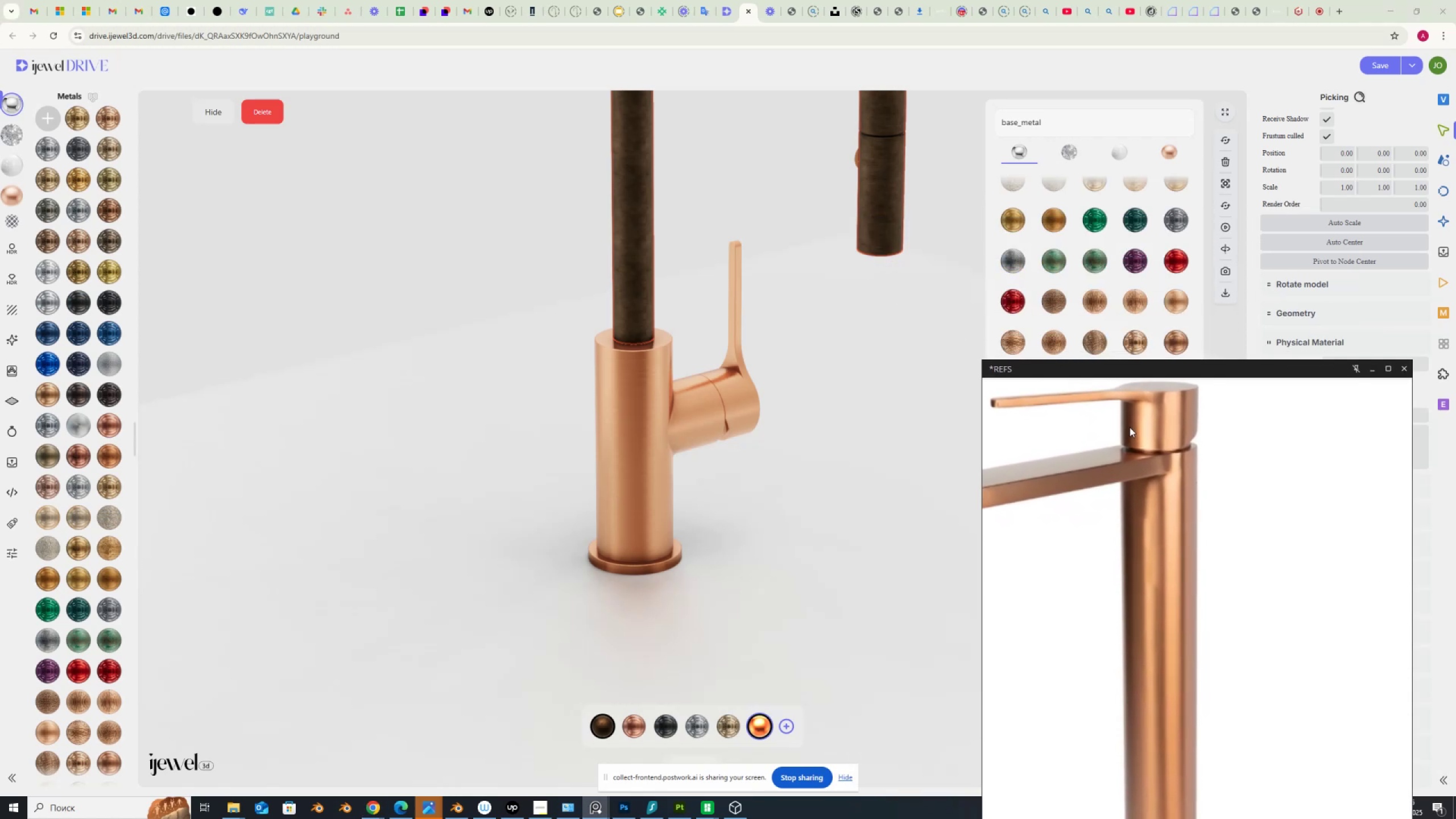 
wait(7.34)
 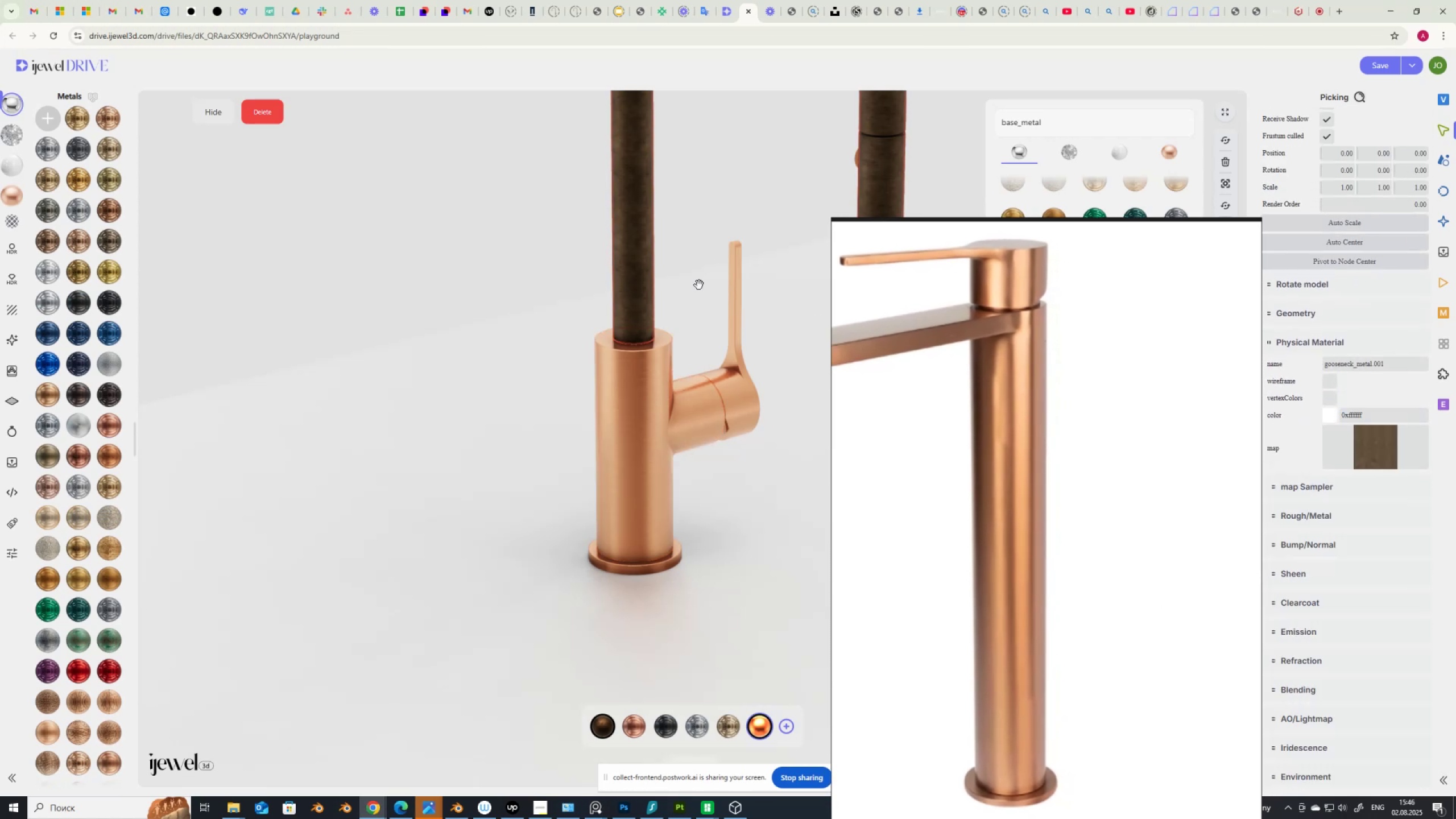 
left_click([214, 115])
 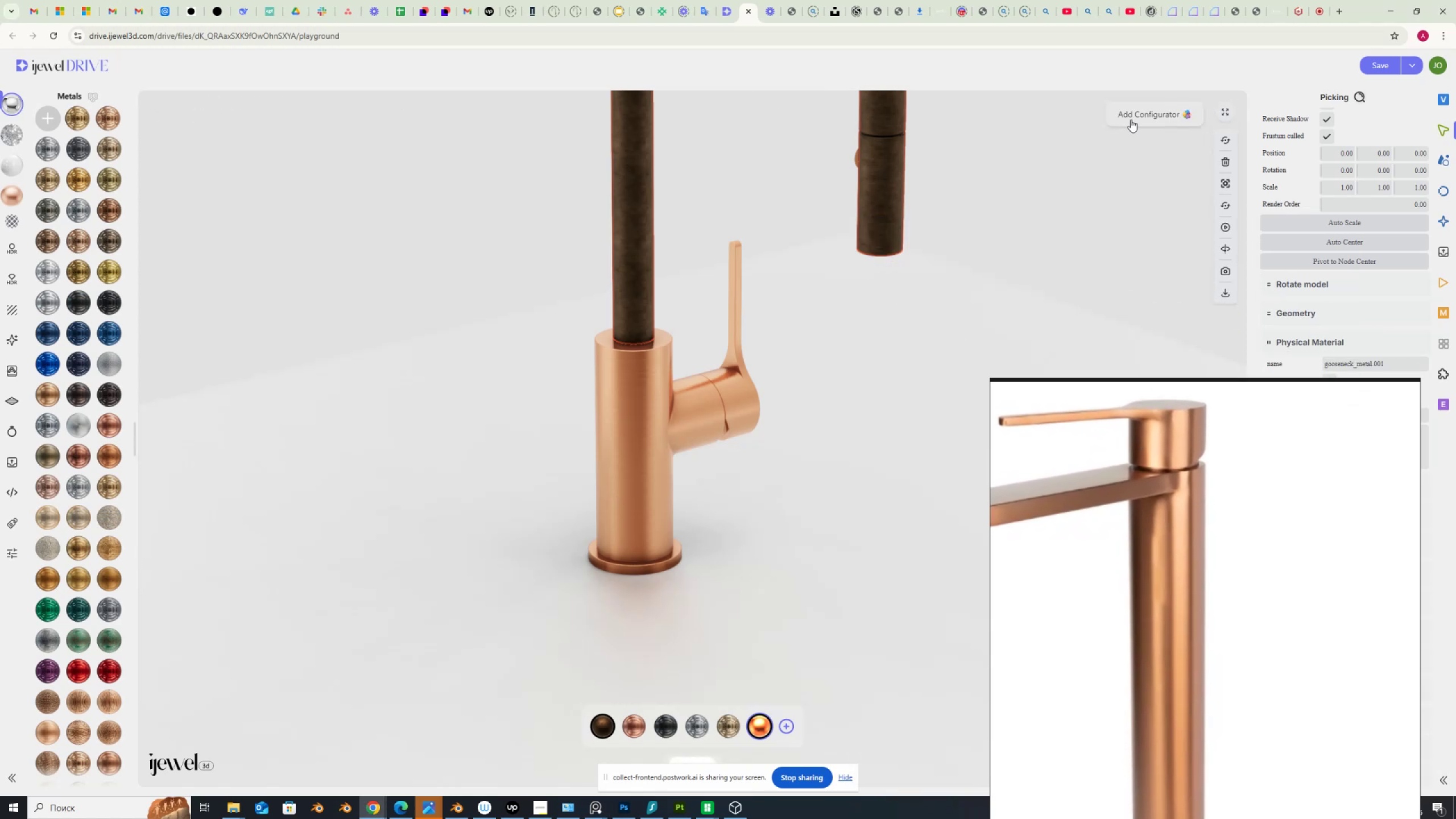 
left_click([1131, 114])
 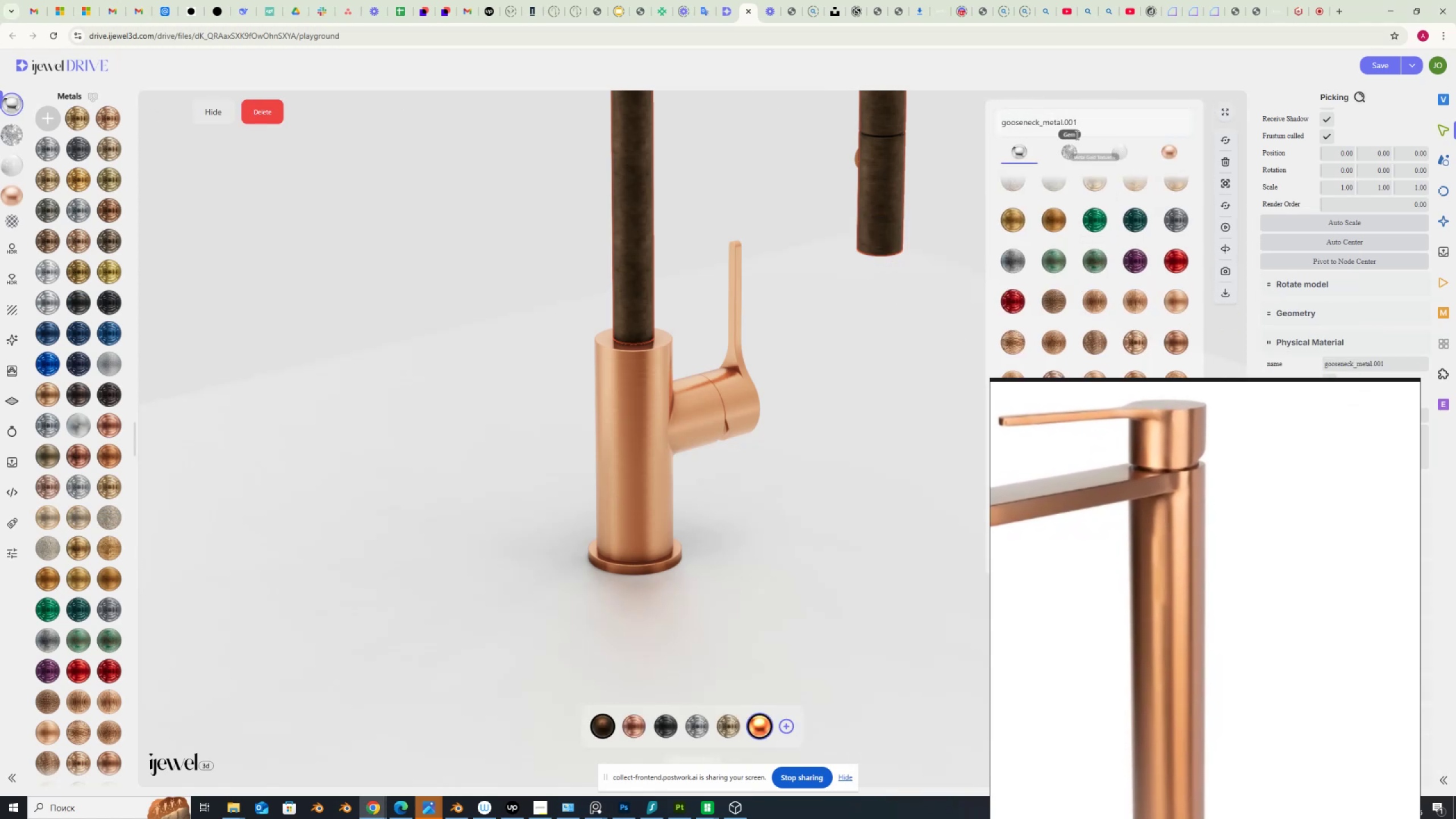 
left_click([1084, 120])
 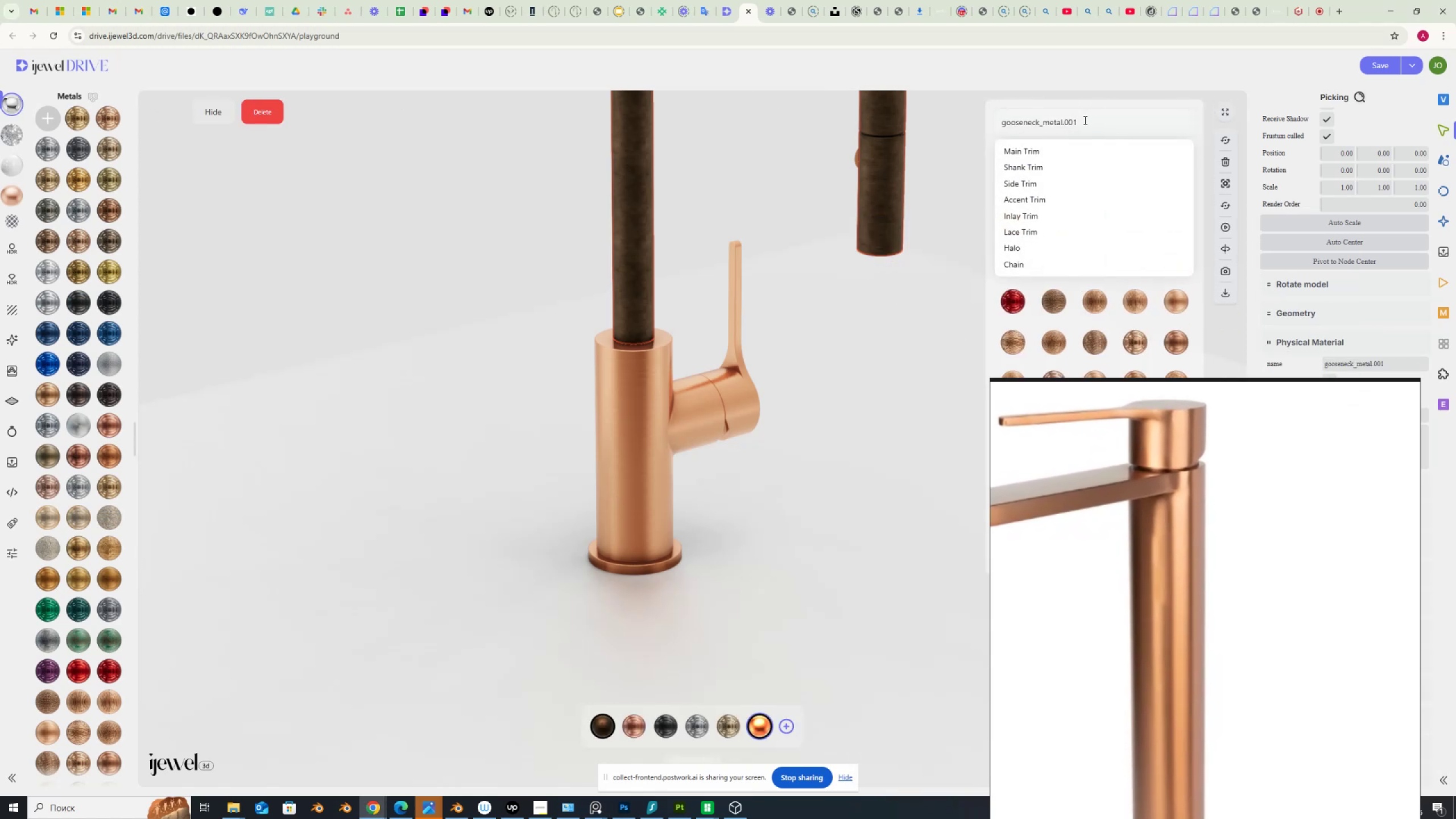 
key(Backspace)
 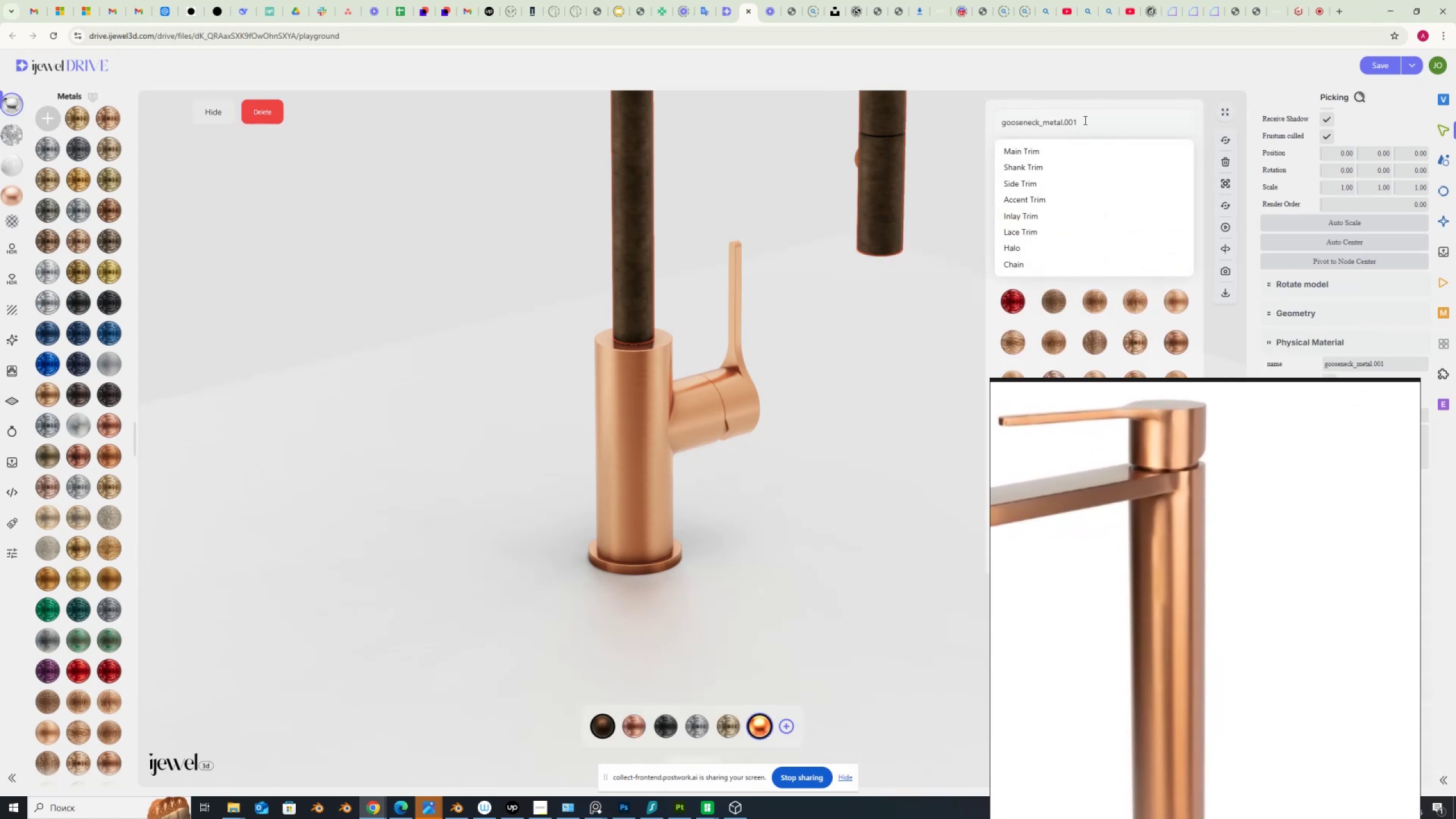 
key(Backspace)
 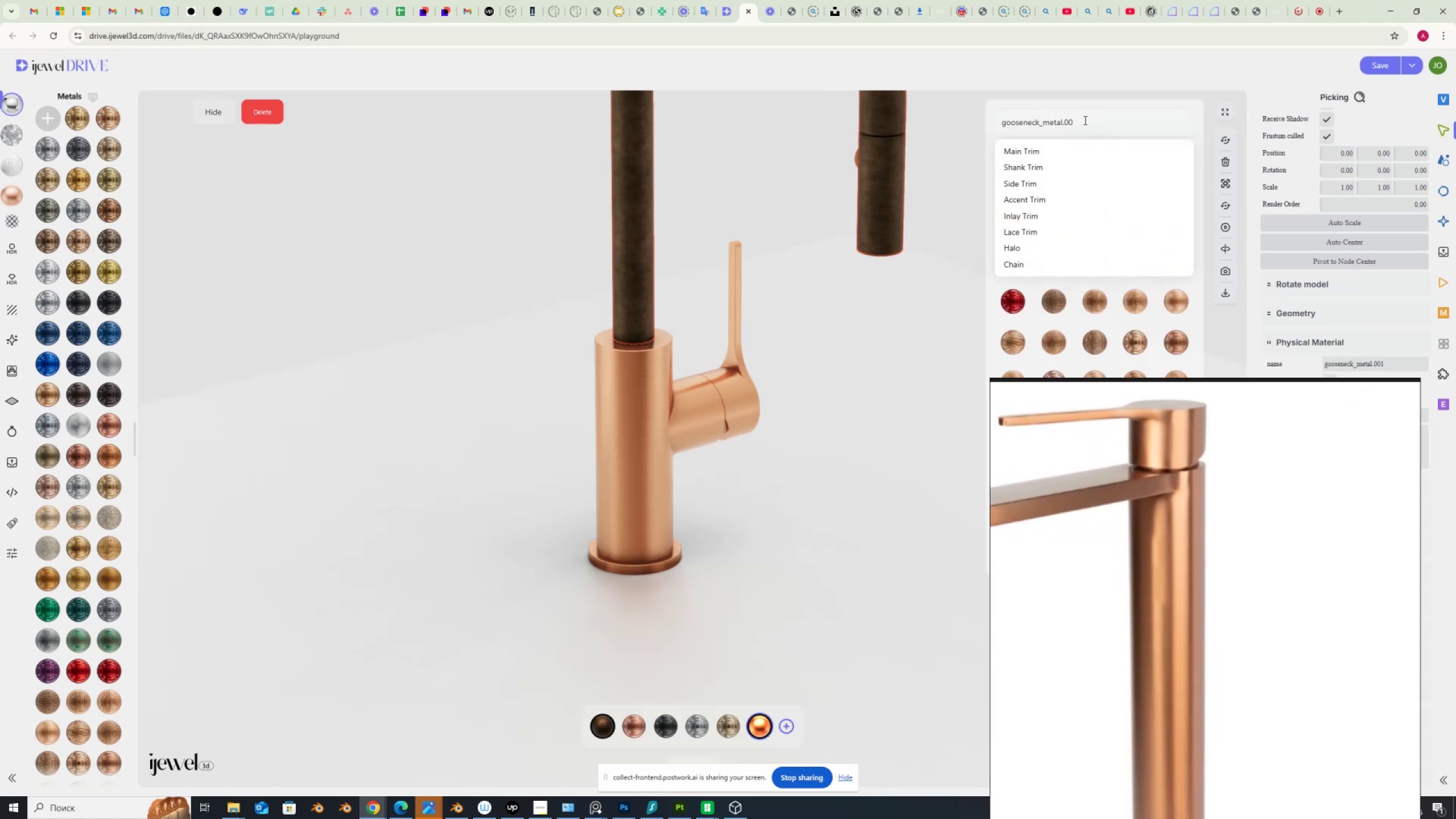 
key(Backspace)
 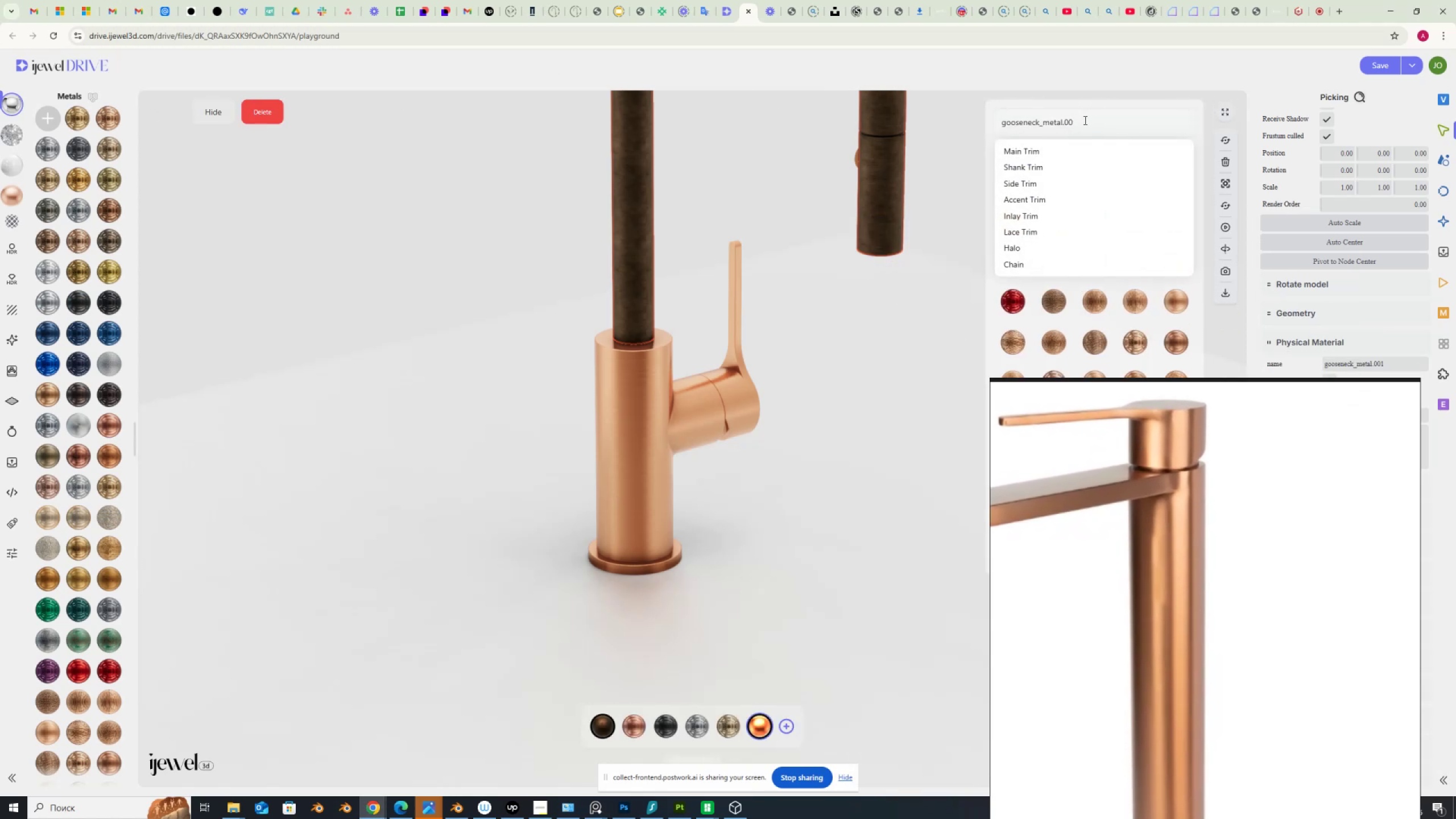 
key(Backspace)
 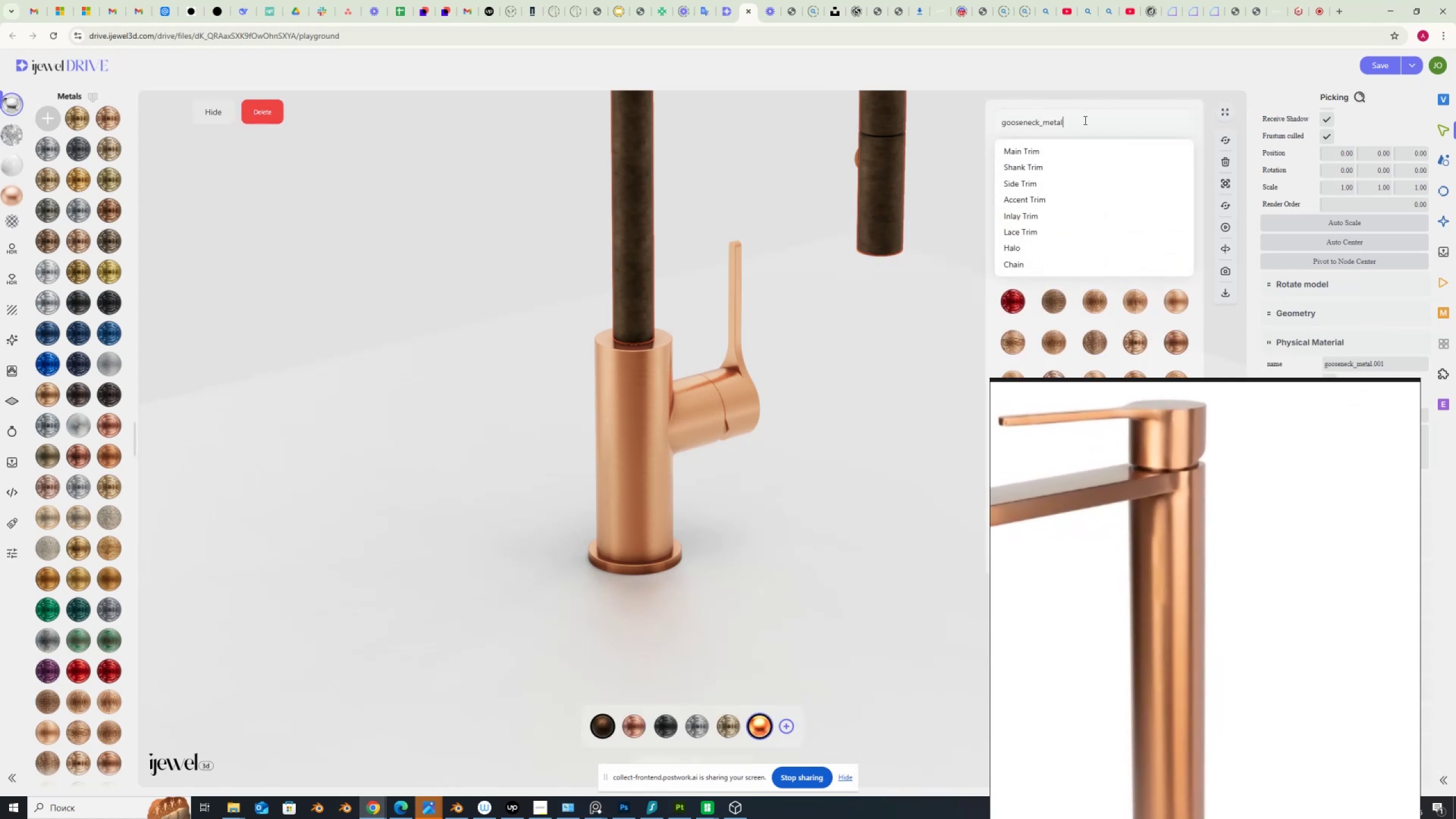 
key(Backspace)
 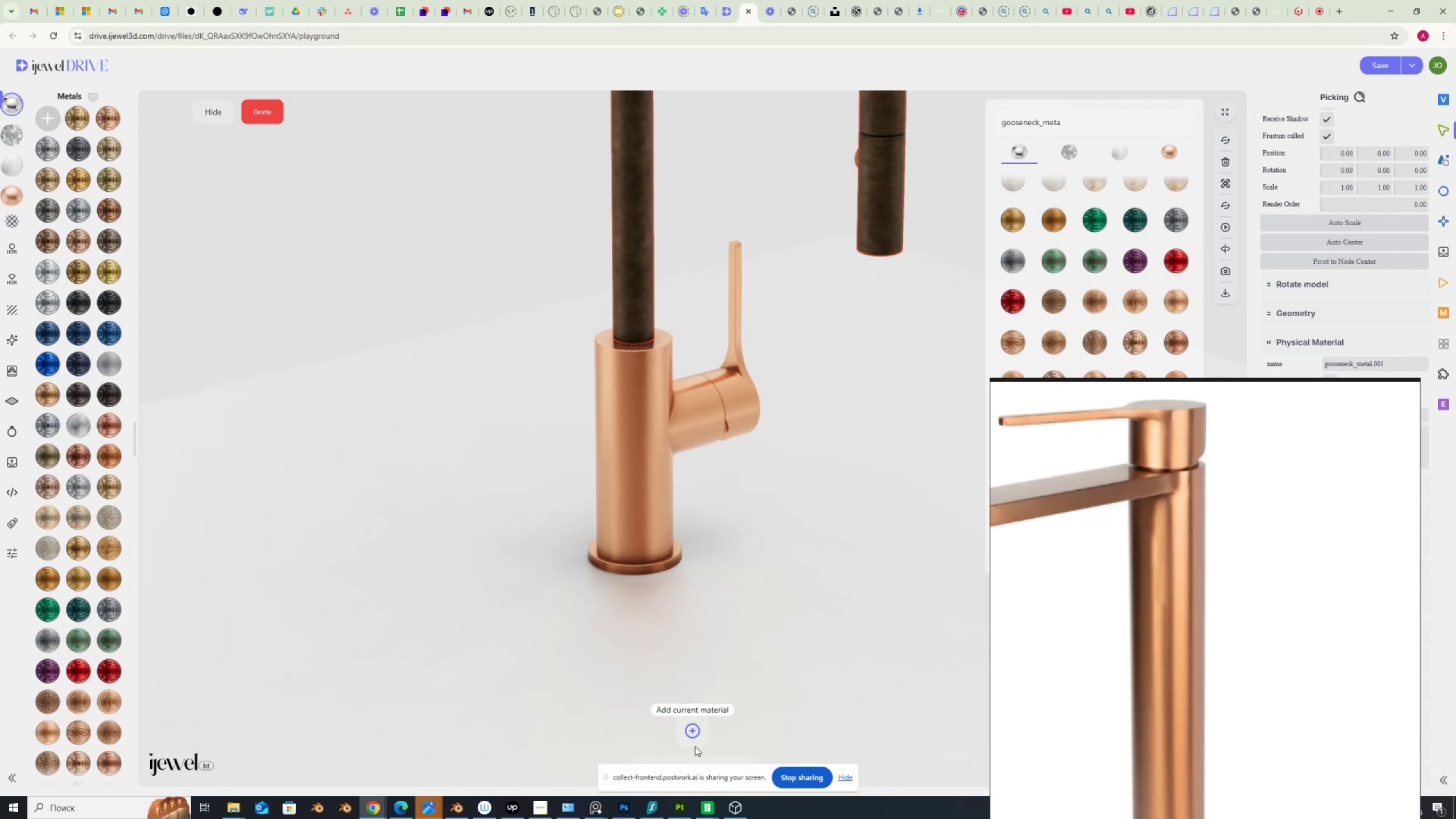 
key(L)
 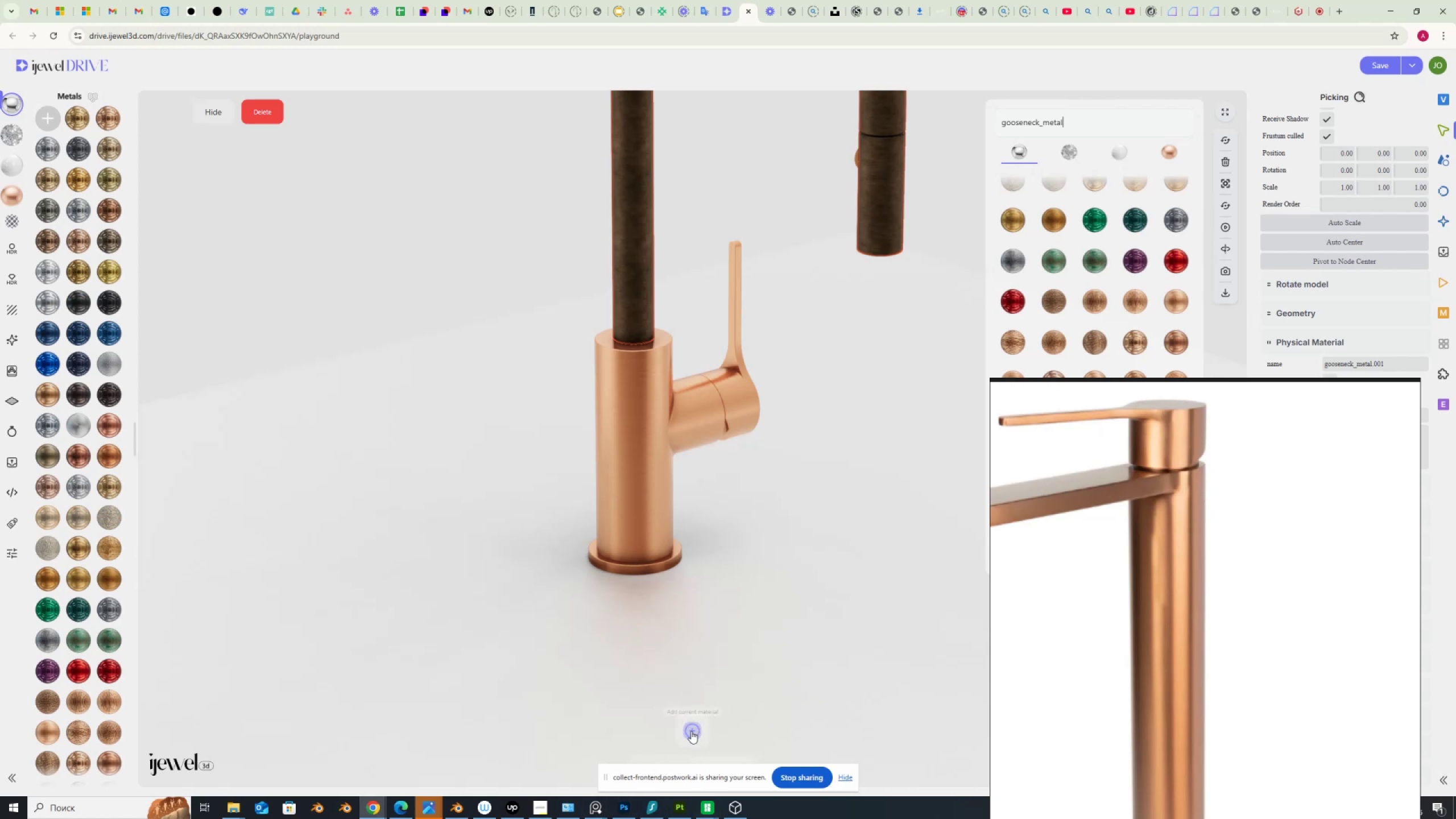 
left_click([686, 732])
 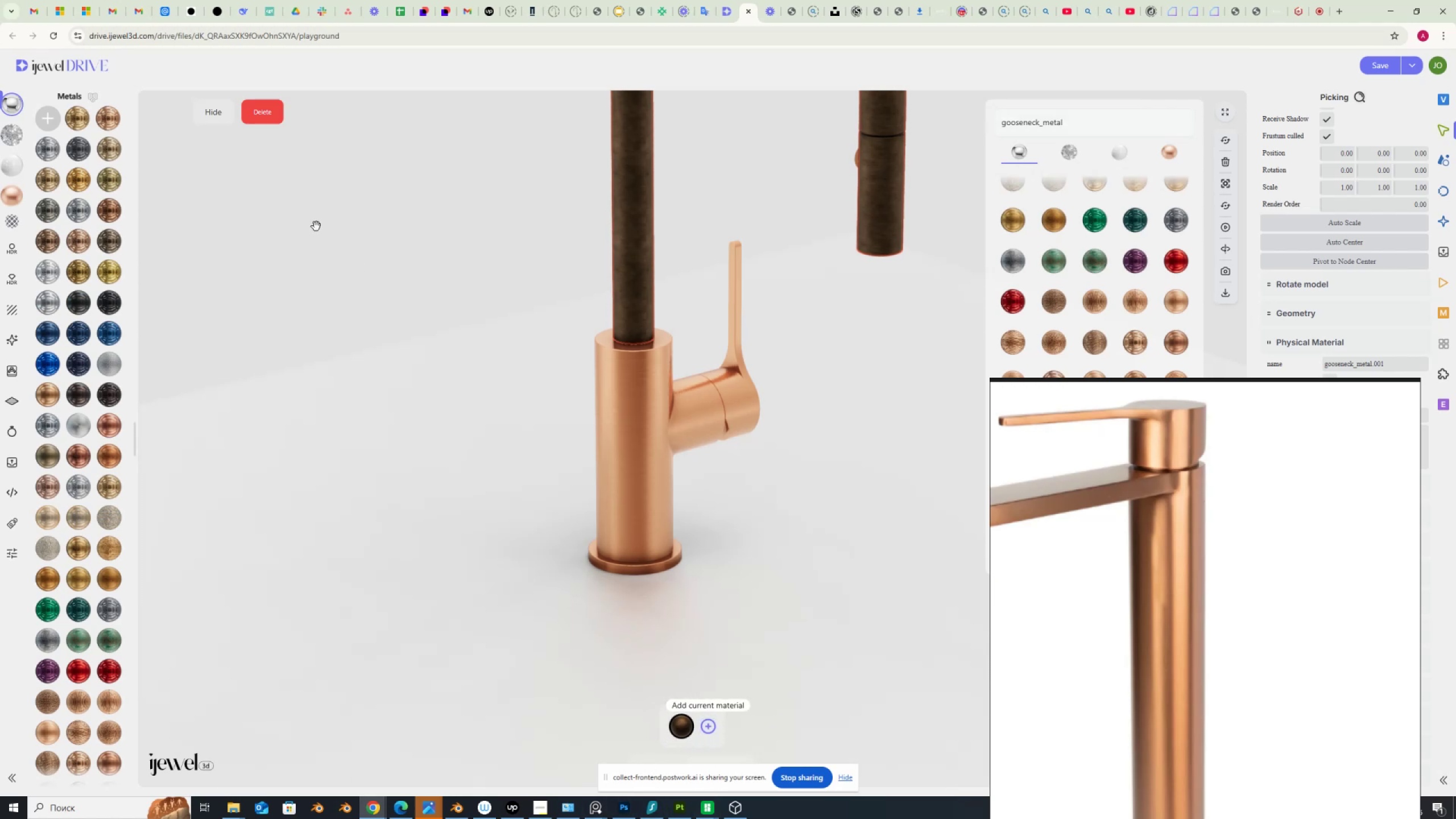 
wait(11.74)
 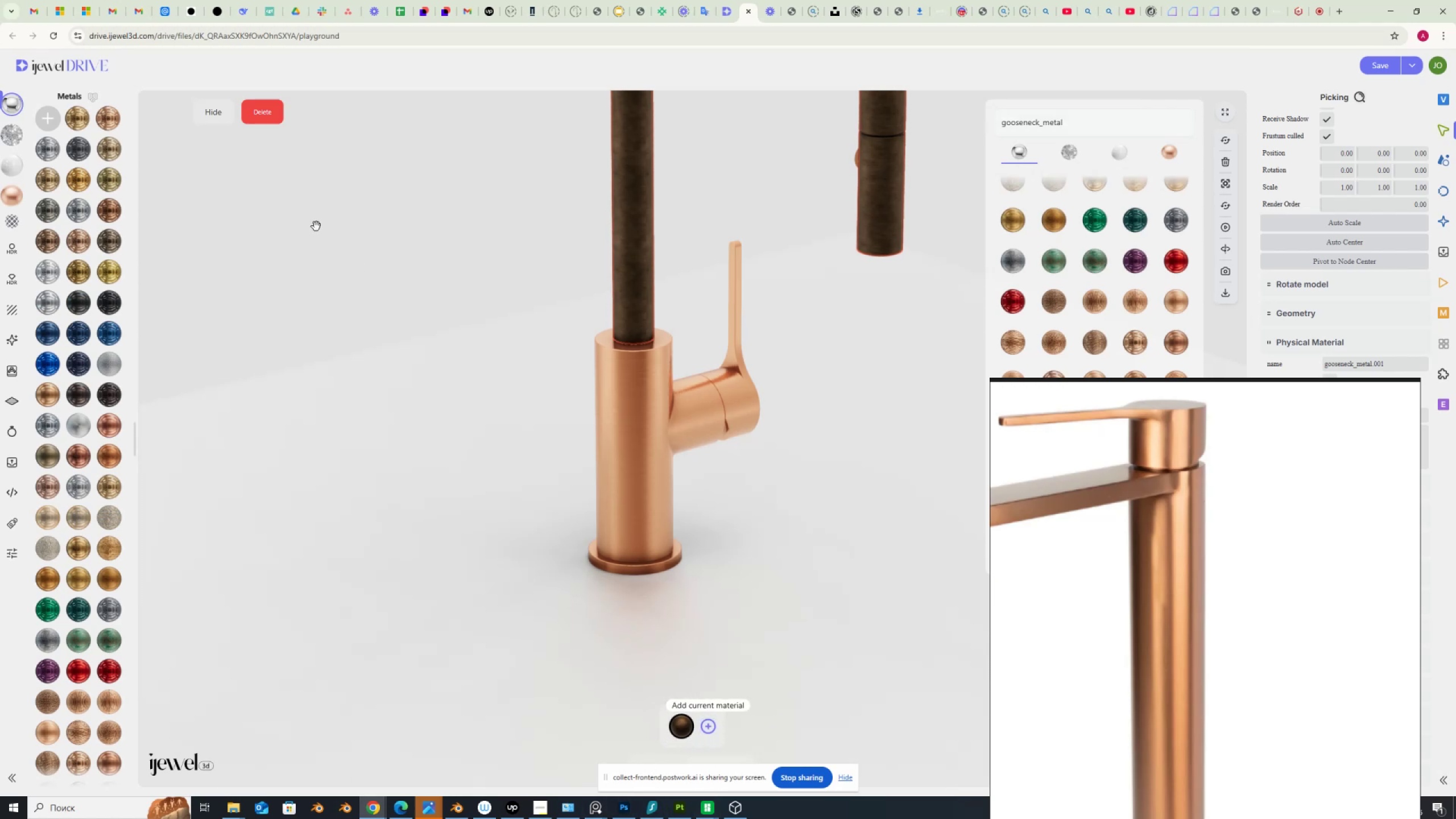 
left_click([214, 114])
 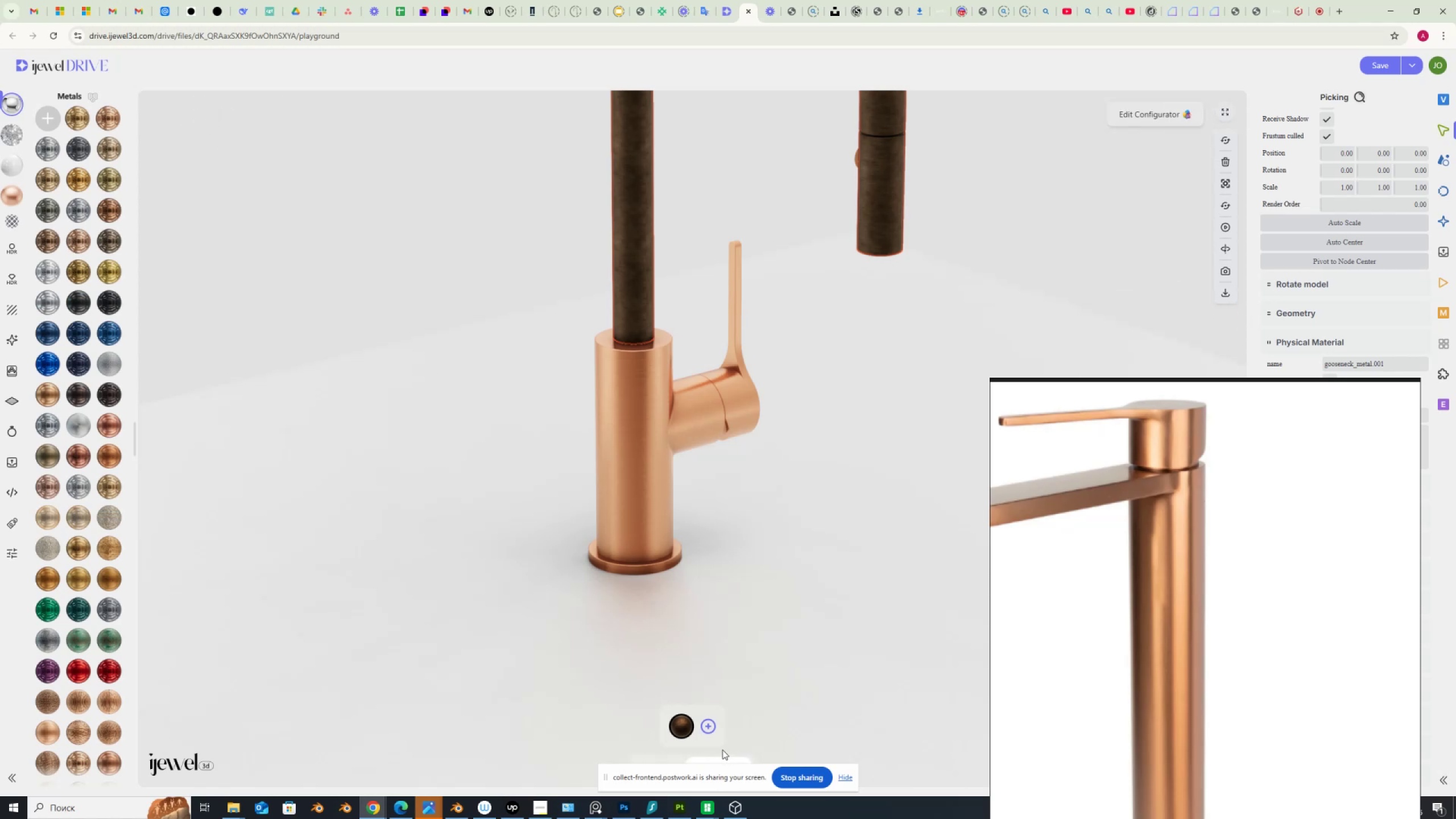 
wait(8.53)
 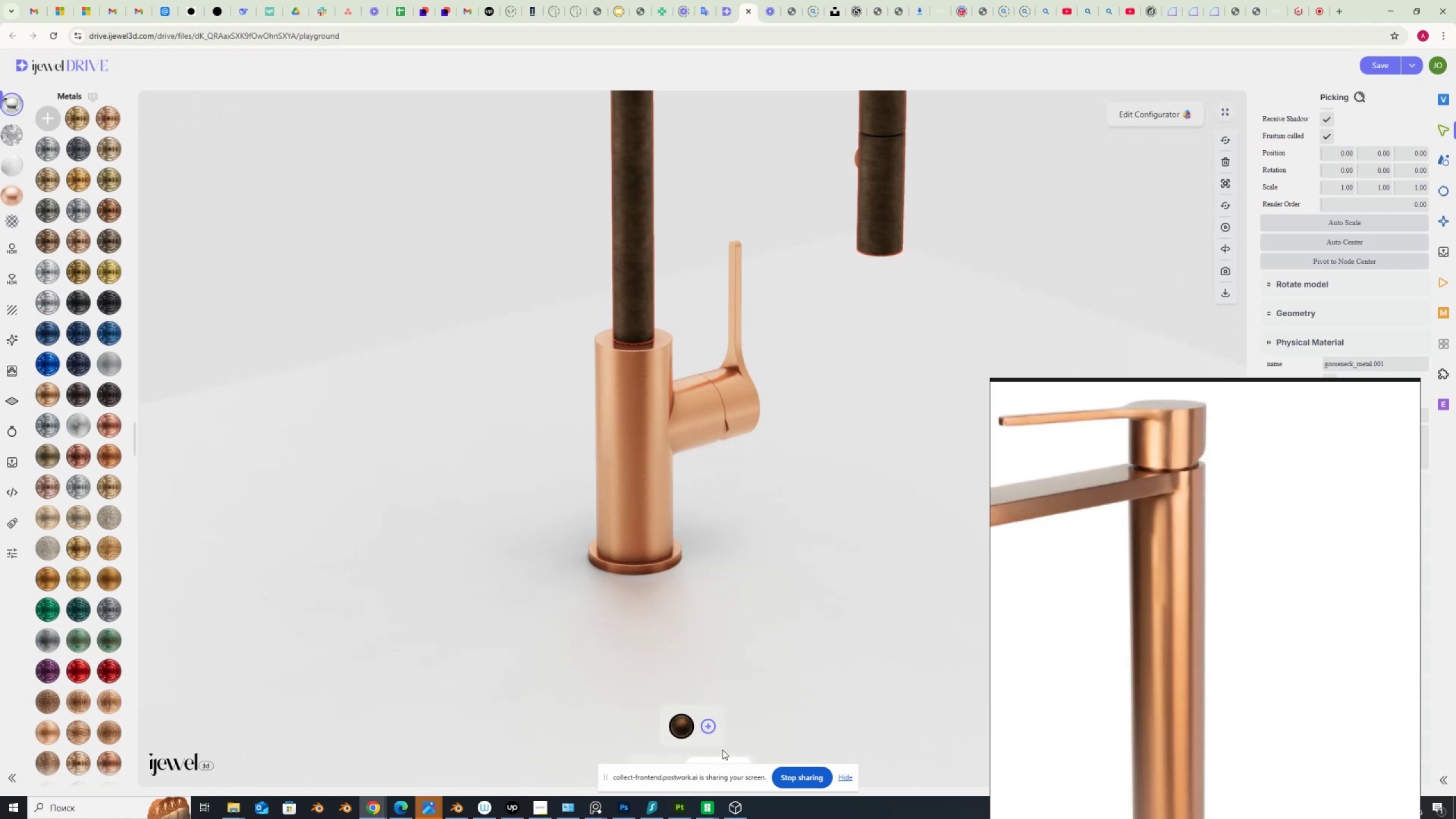 
left_click([1379, 439])
 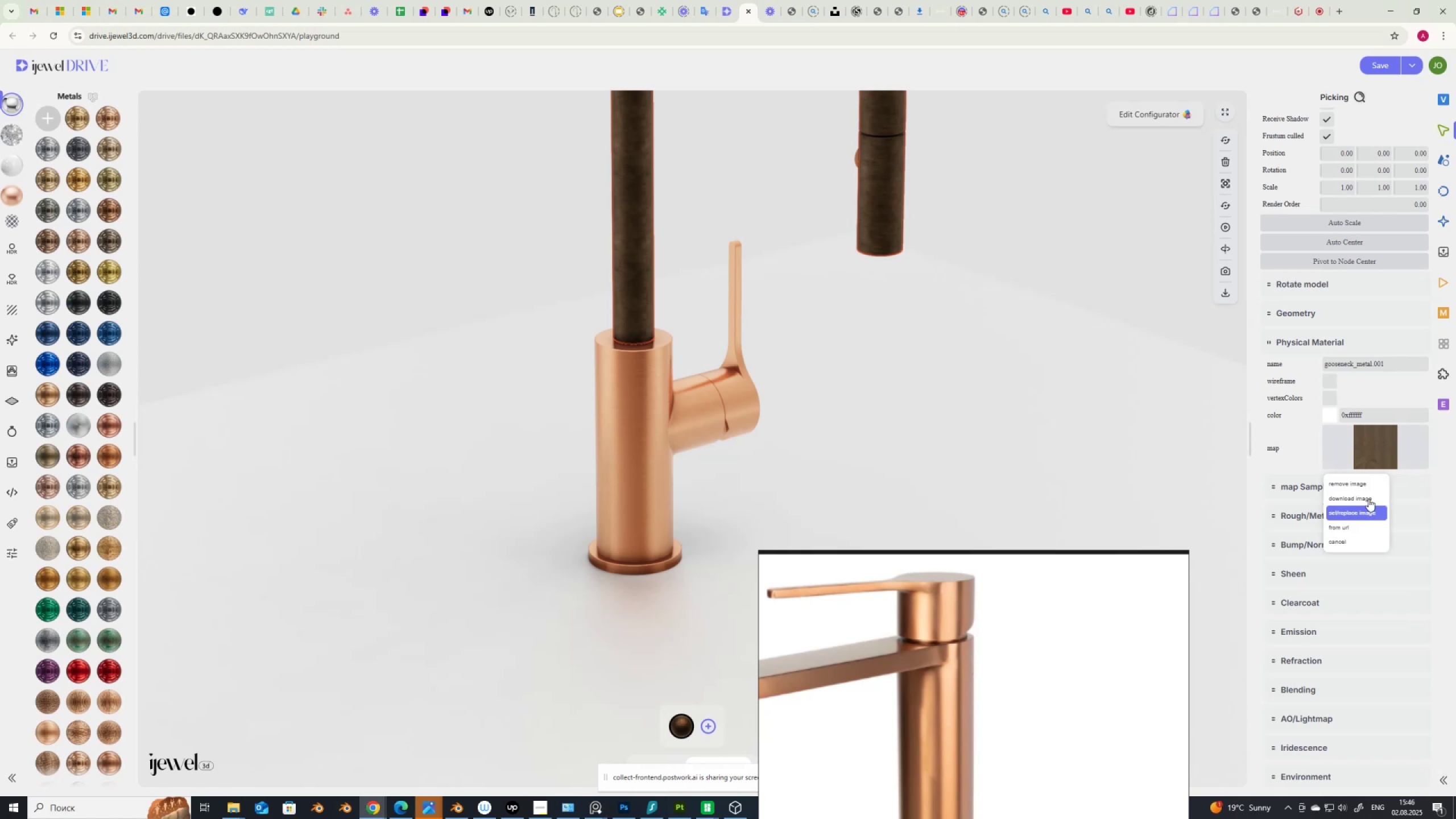 
left_click([1363, 480])
 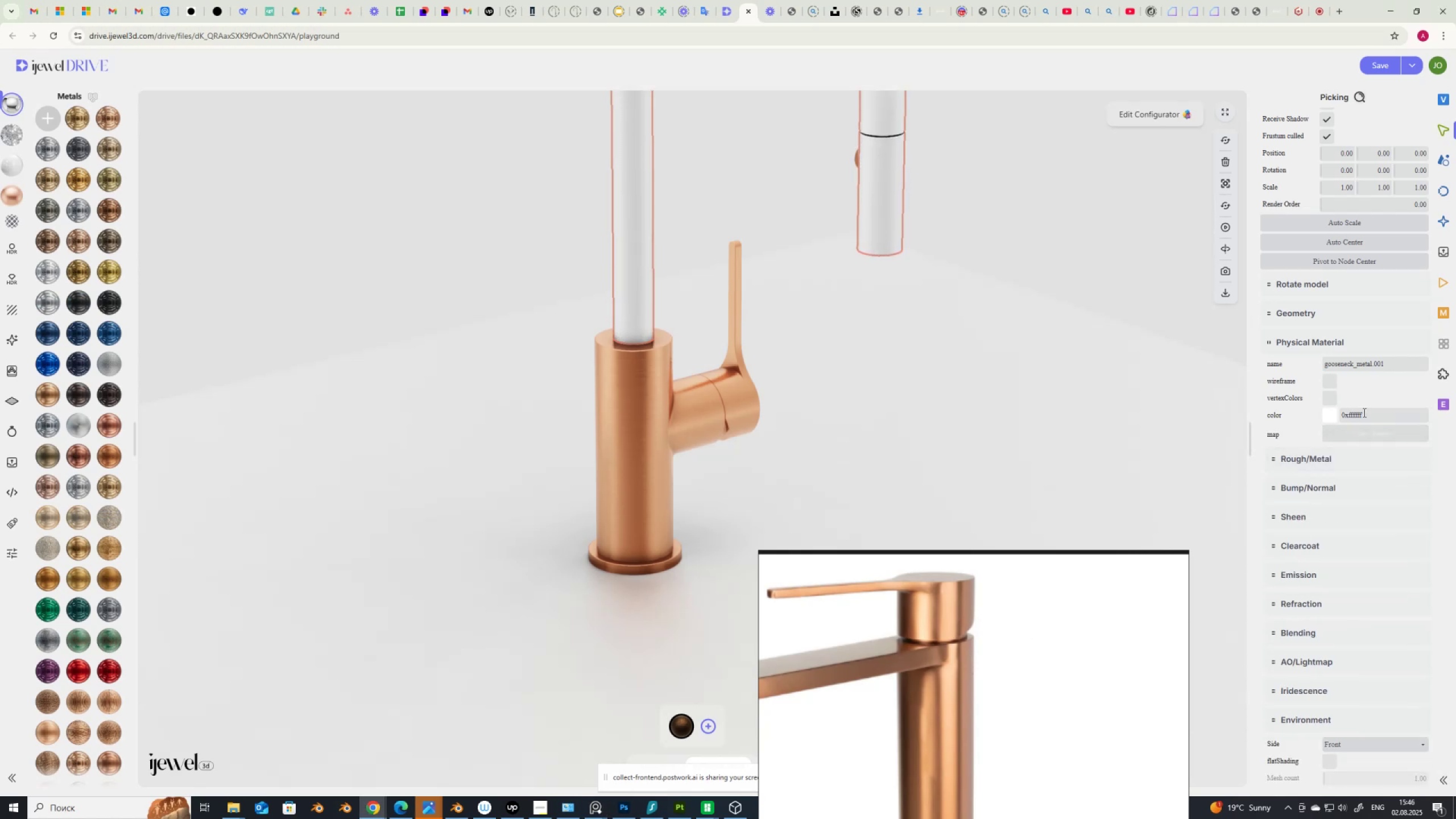 
left_click_drag(start_coordinate=[1369, 413], to_coordinate=[1324, 421])
 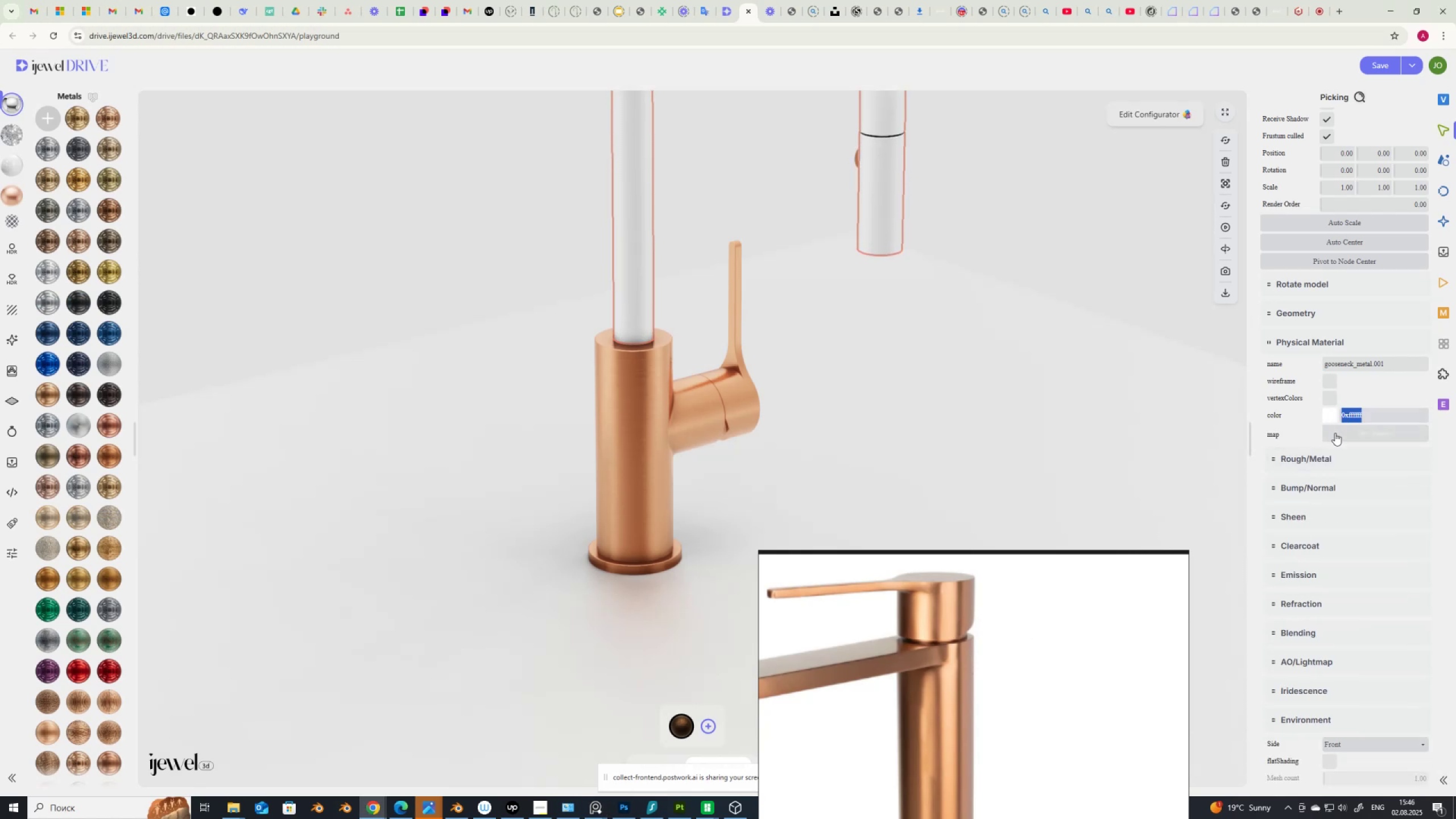 
key(Control+ControlLeft)
 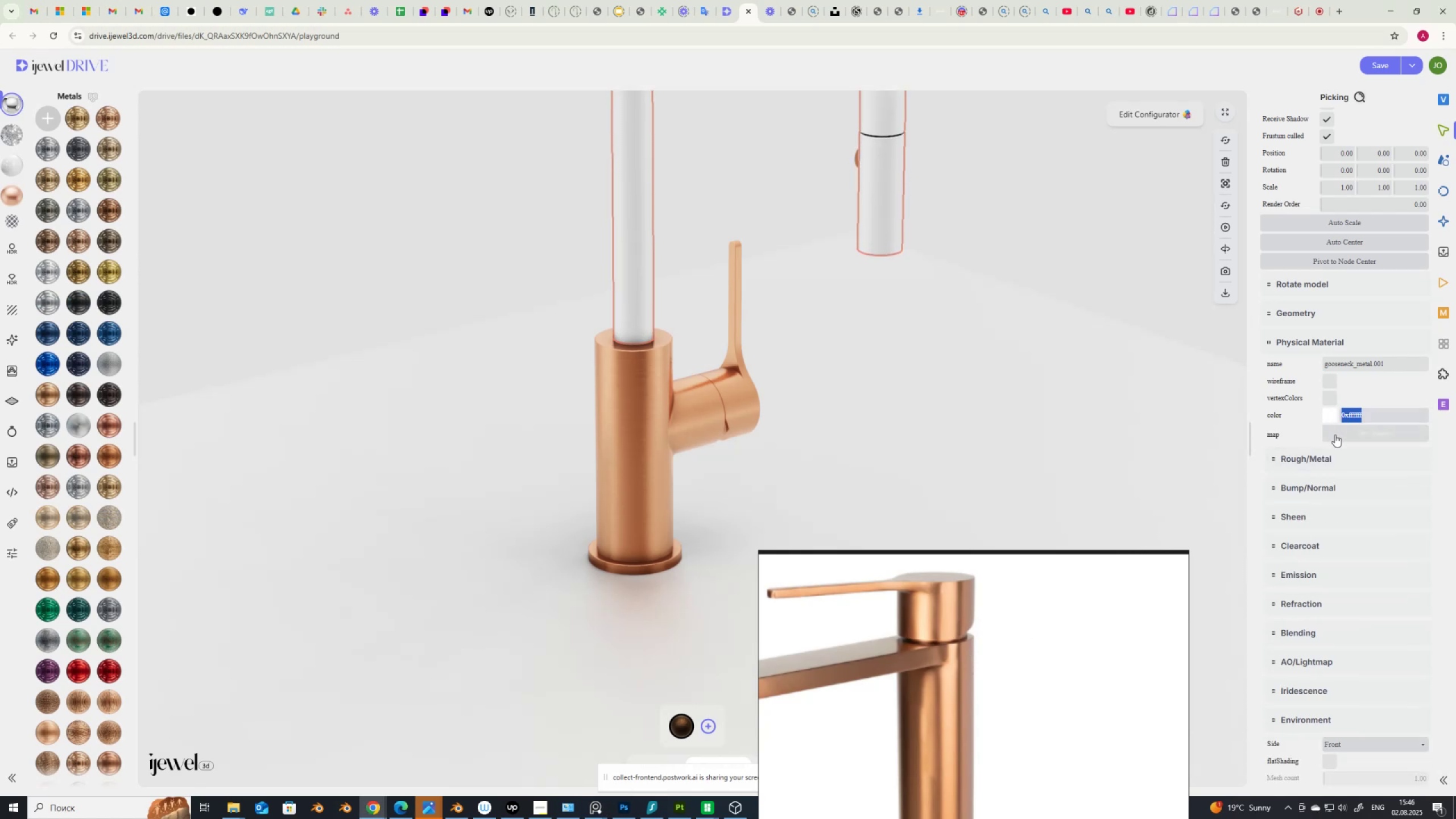 
key(V)
 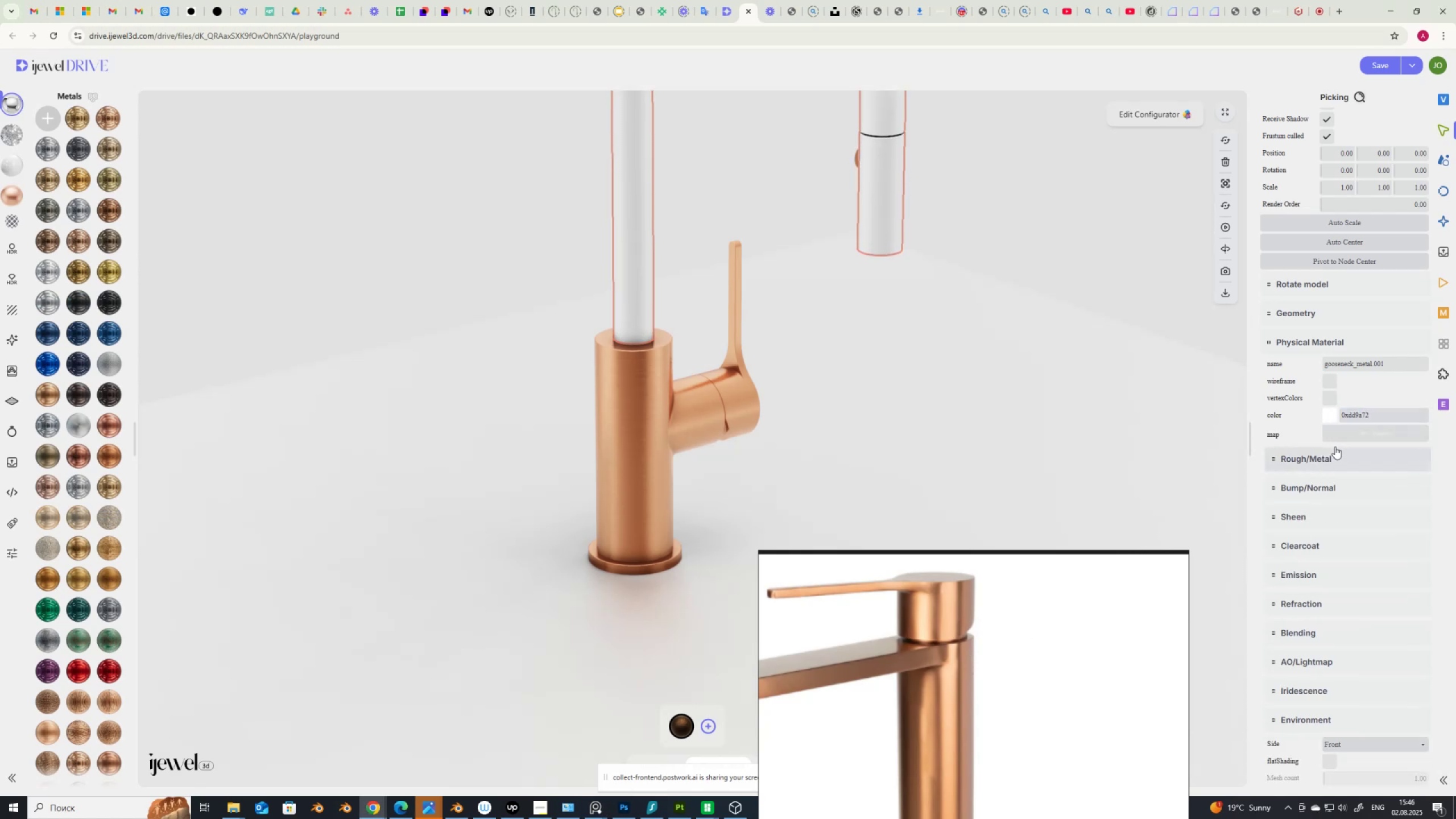 
key(Enter)
 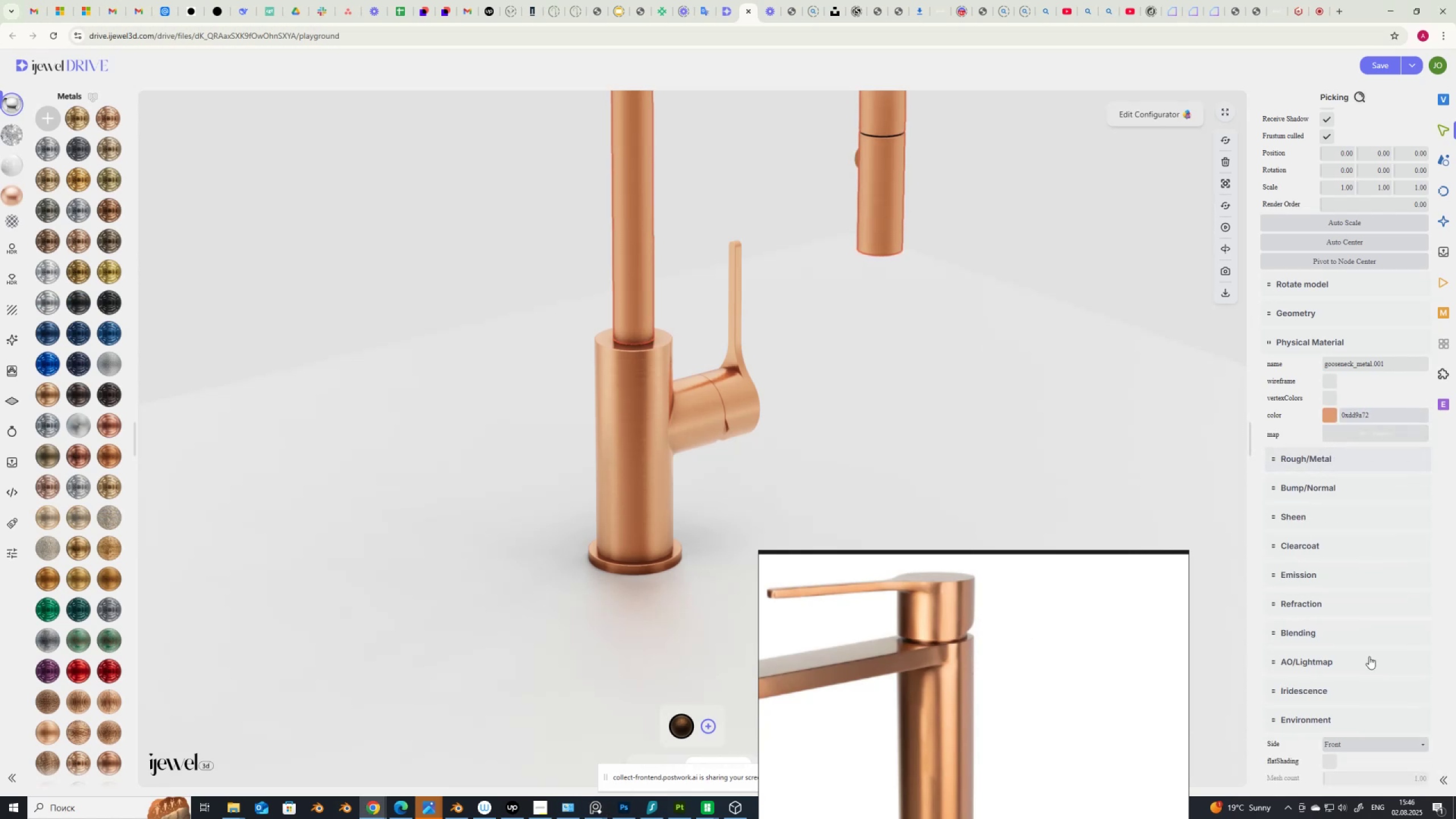 
scroll: coordinate [1323, 617], scroll_direction: down, amount: 8.0
 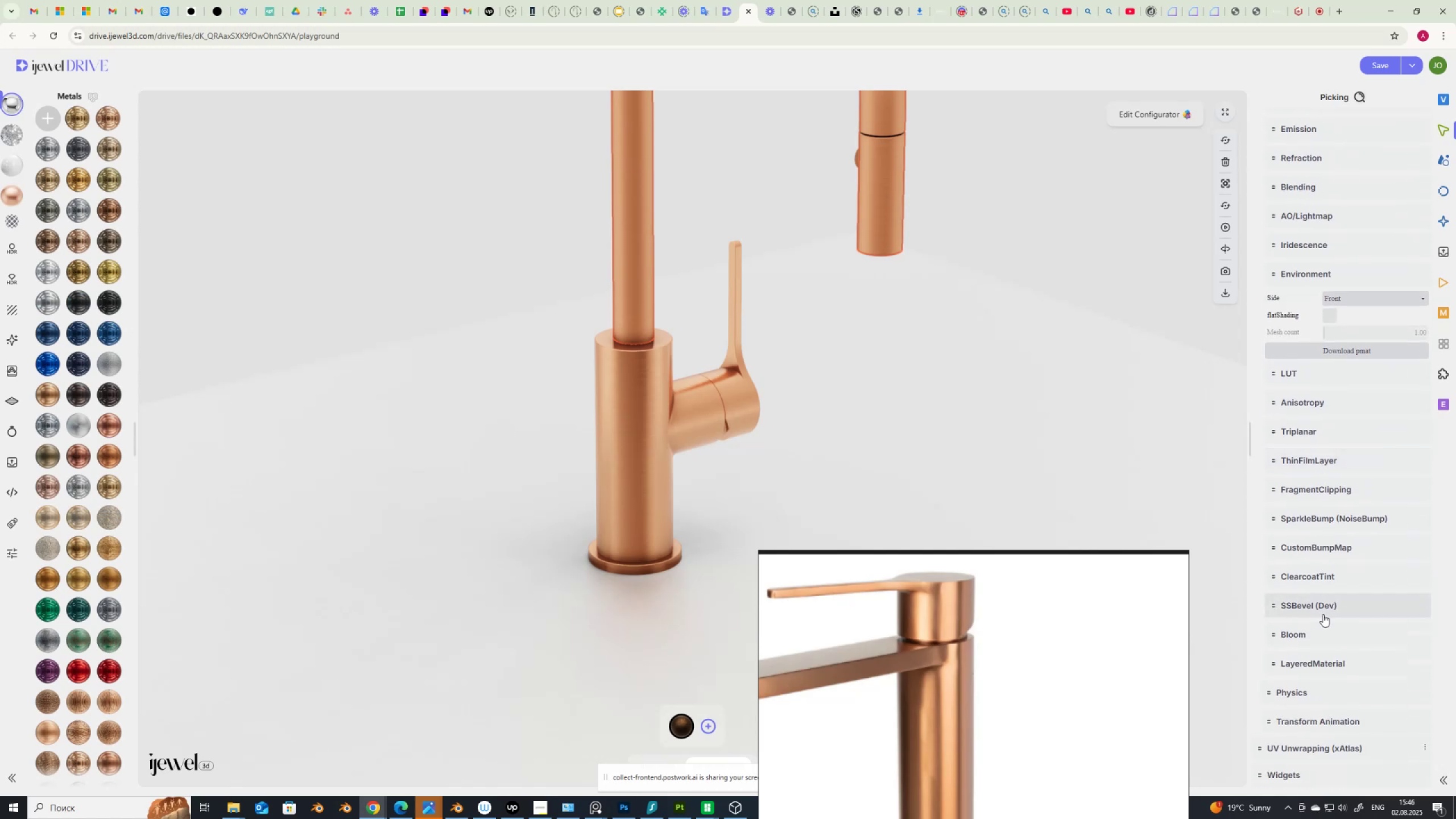 
scroll: coordinate [1323, 614], scroll_direction: up, amount: 3.0
 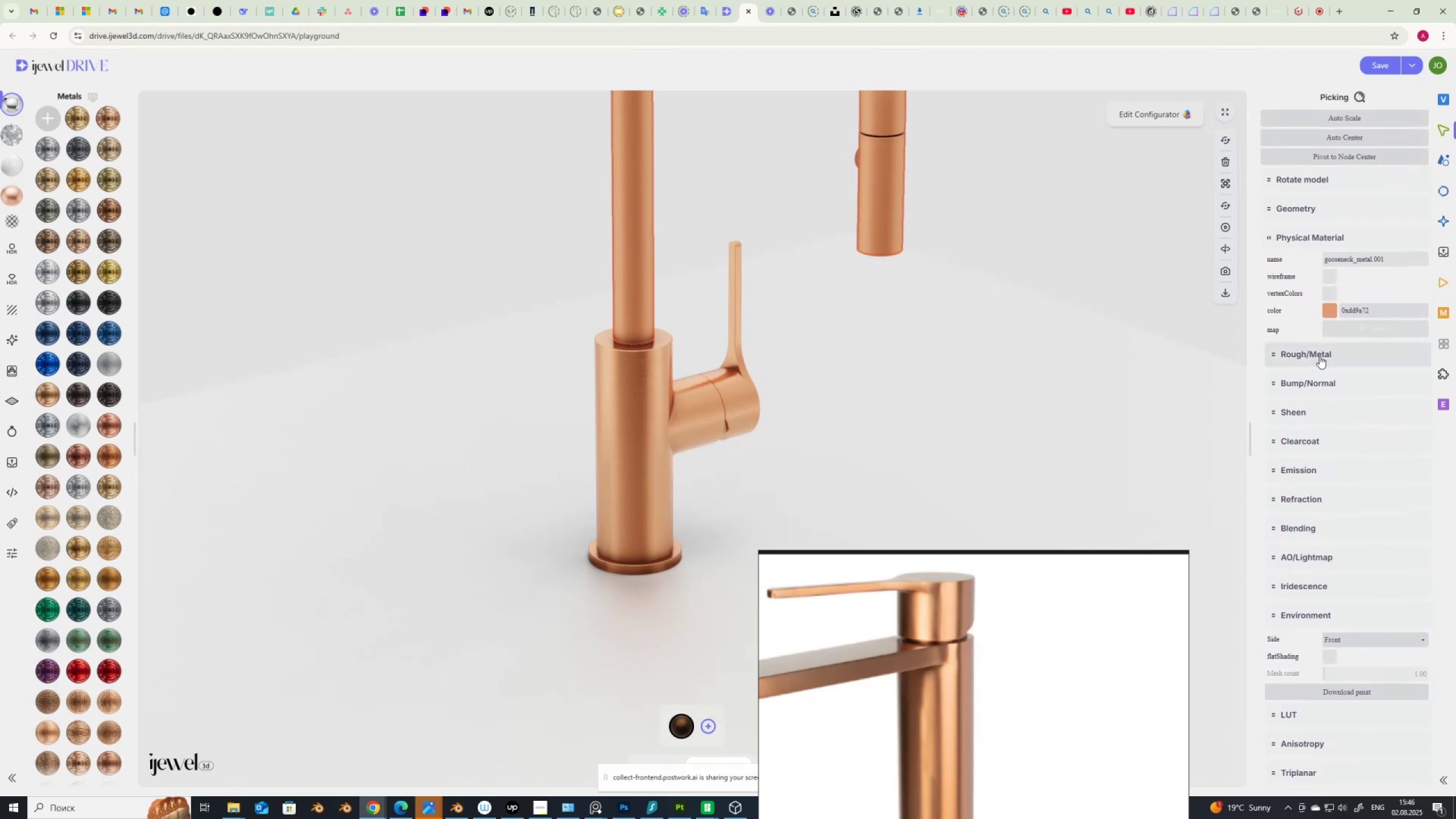 
left_click([1320, 350])
 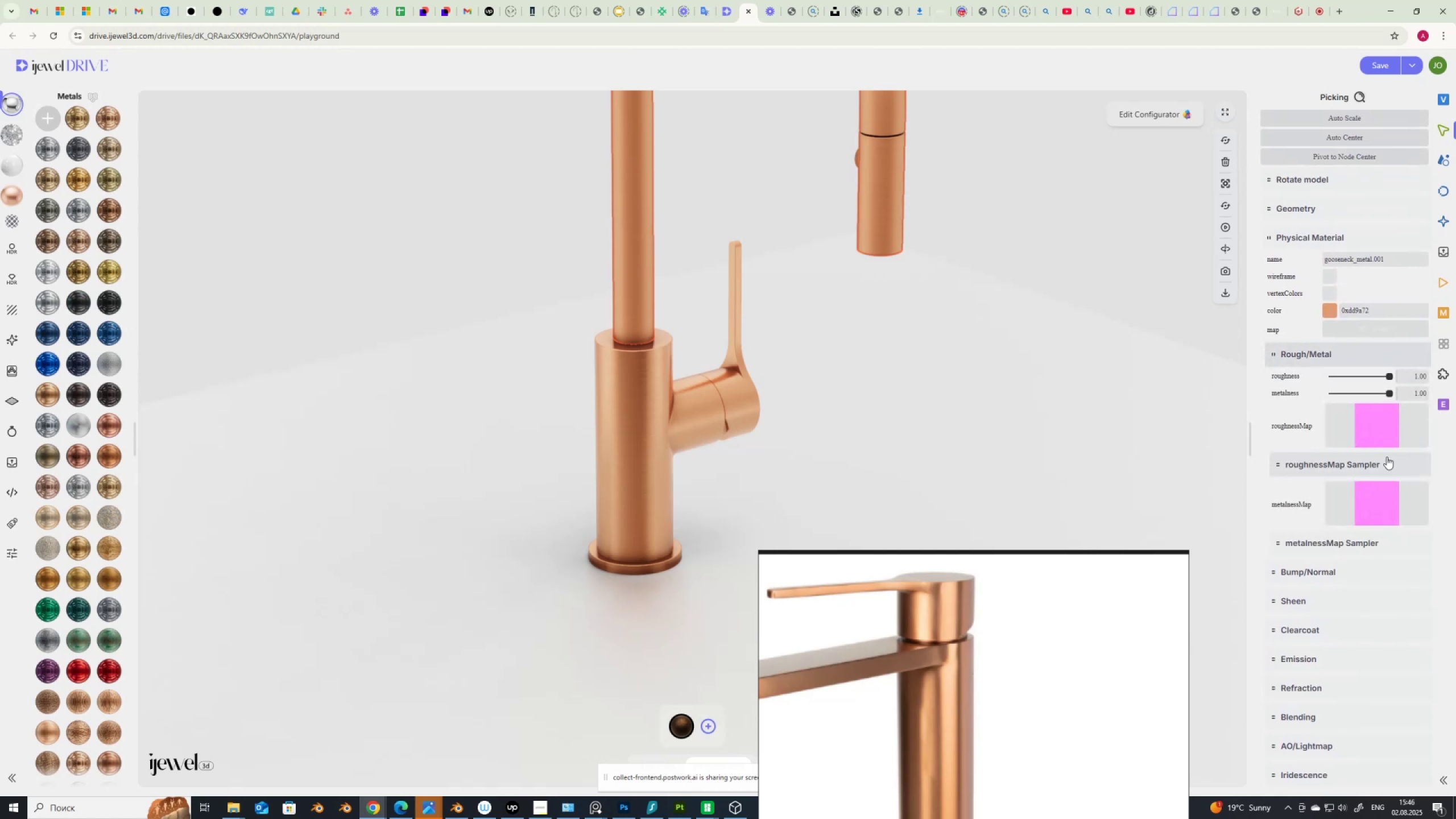 
wait(8.89)
 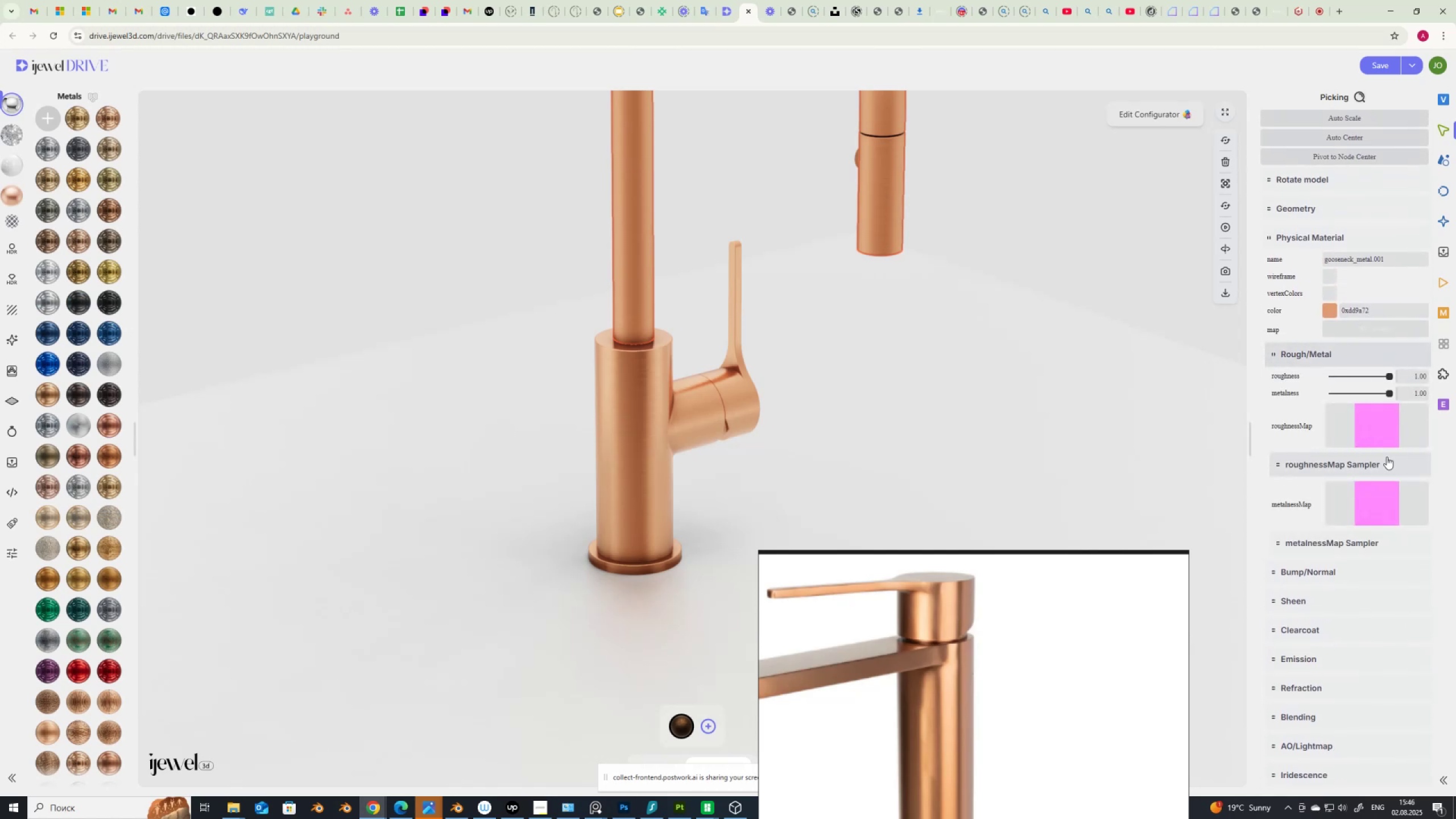 
left_click([1385, 423])
 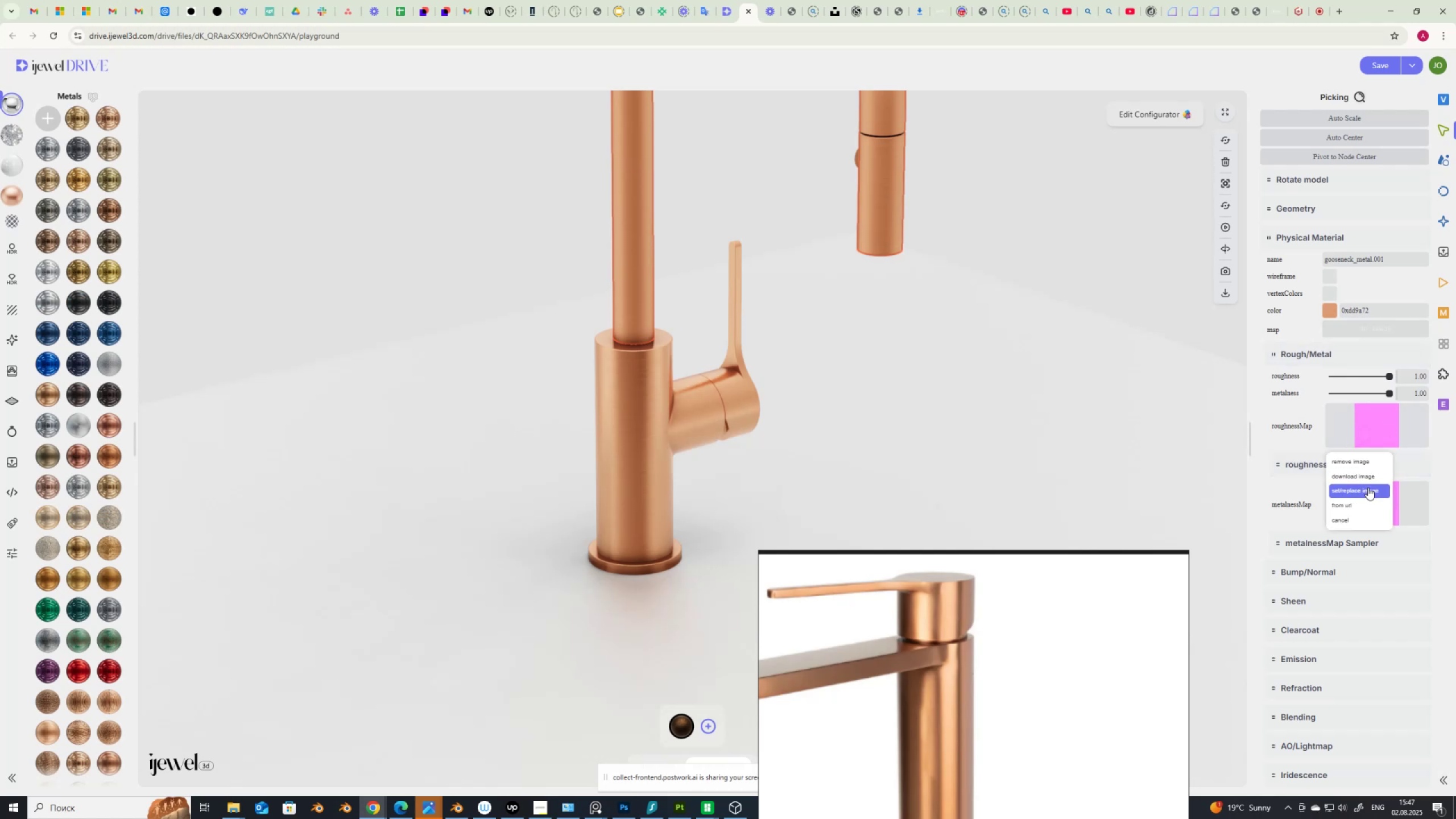 
left_click([1368, 490])
 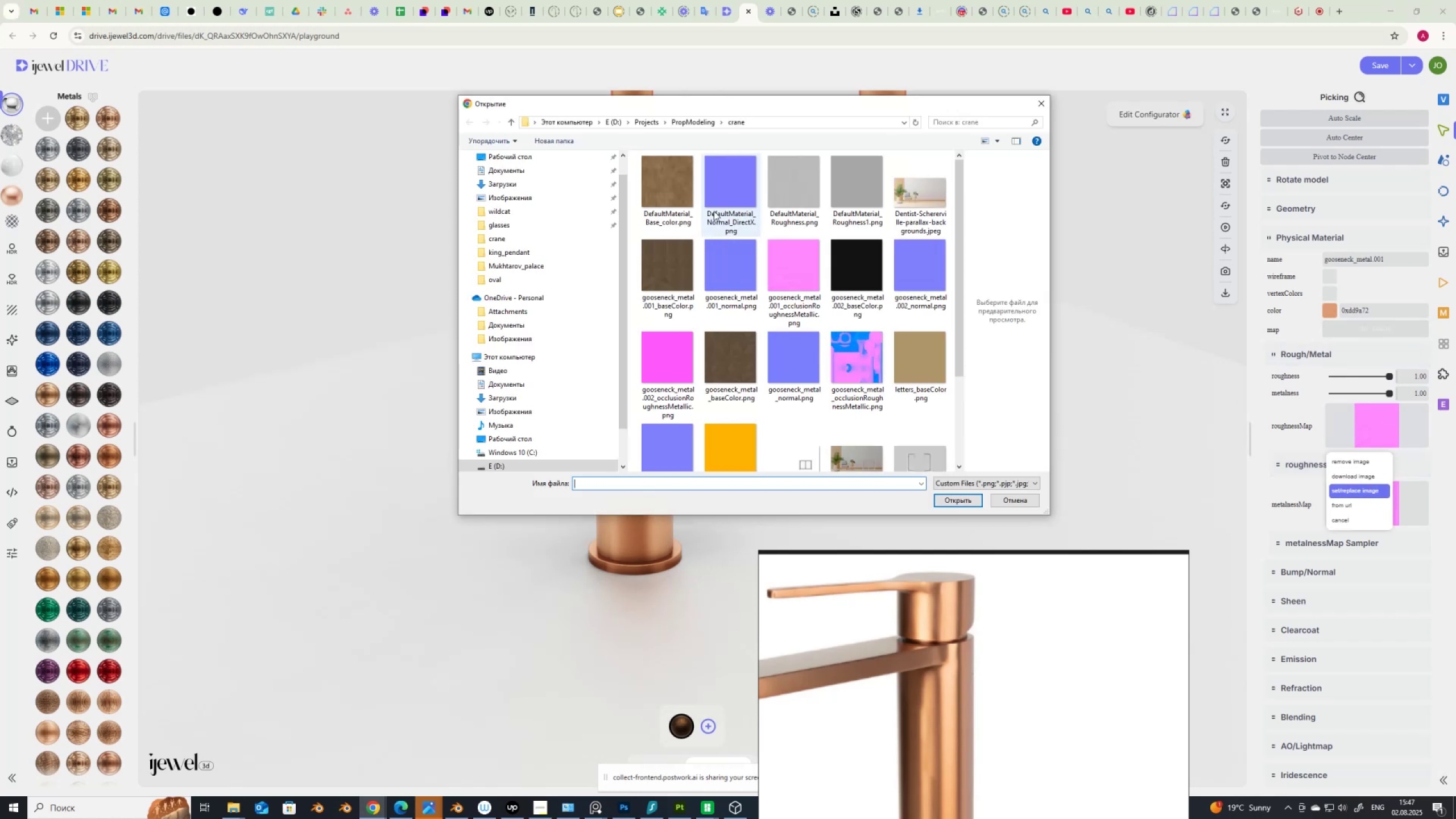 
double_click([811, 176])
 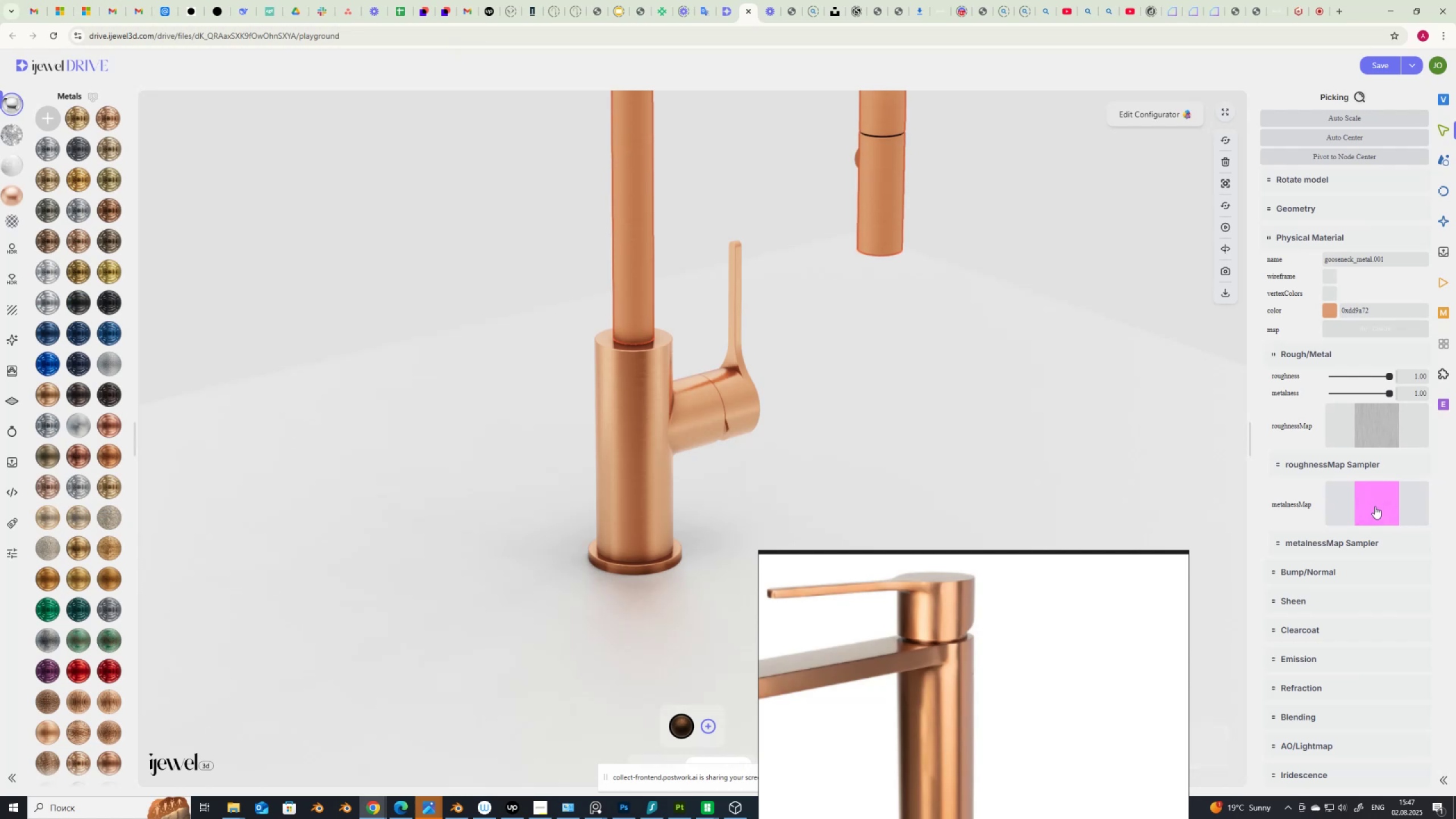 
left_click([1378, 505])
 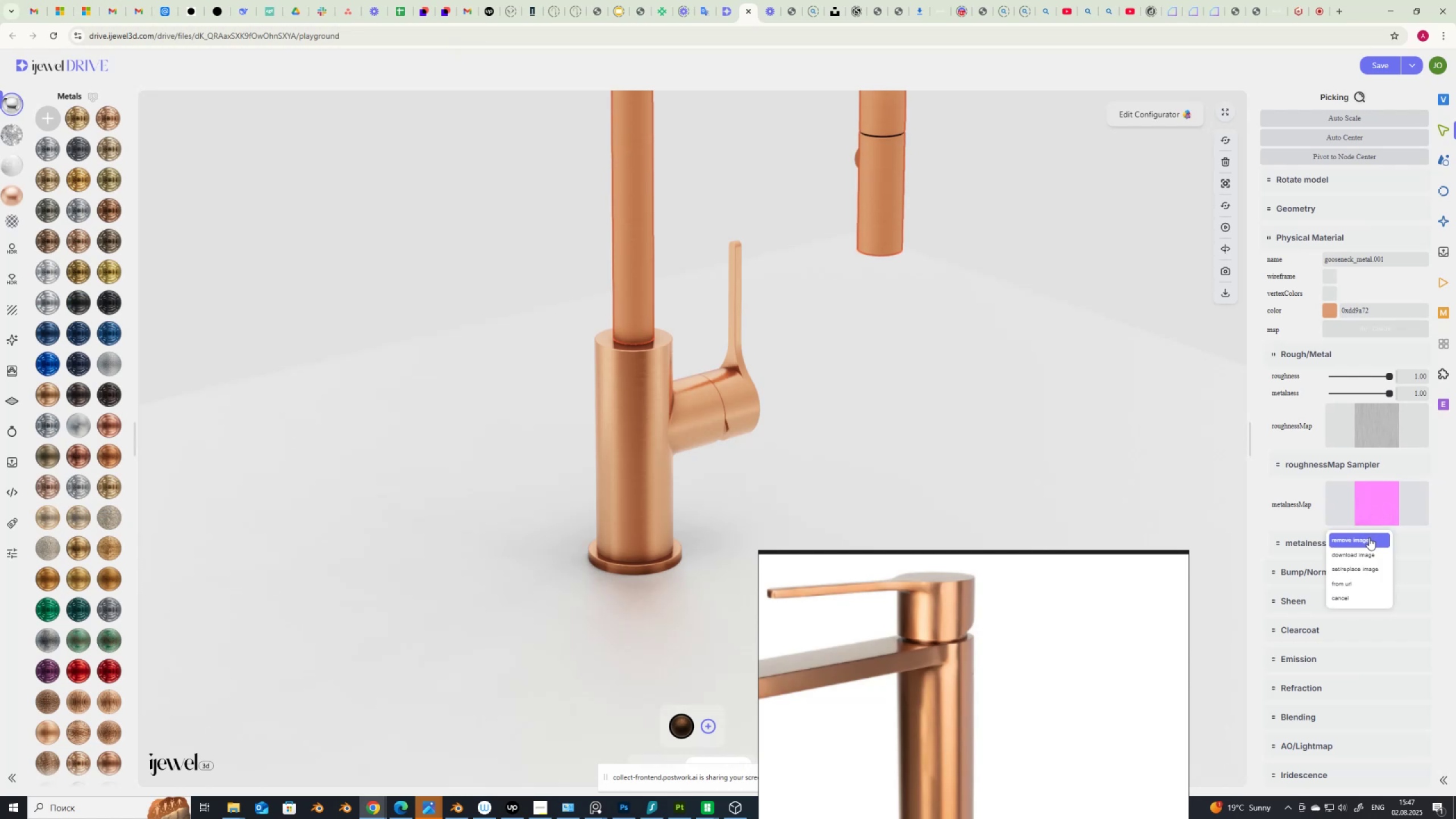 
left_click([1369, 539])
 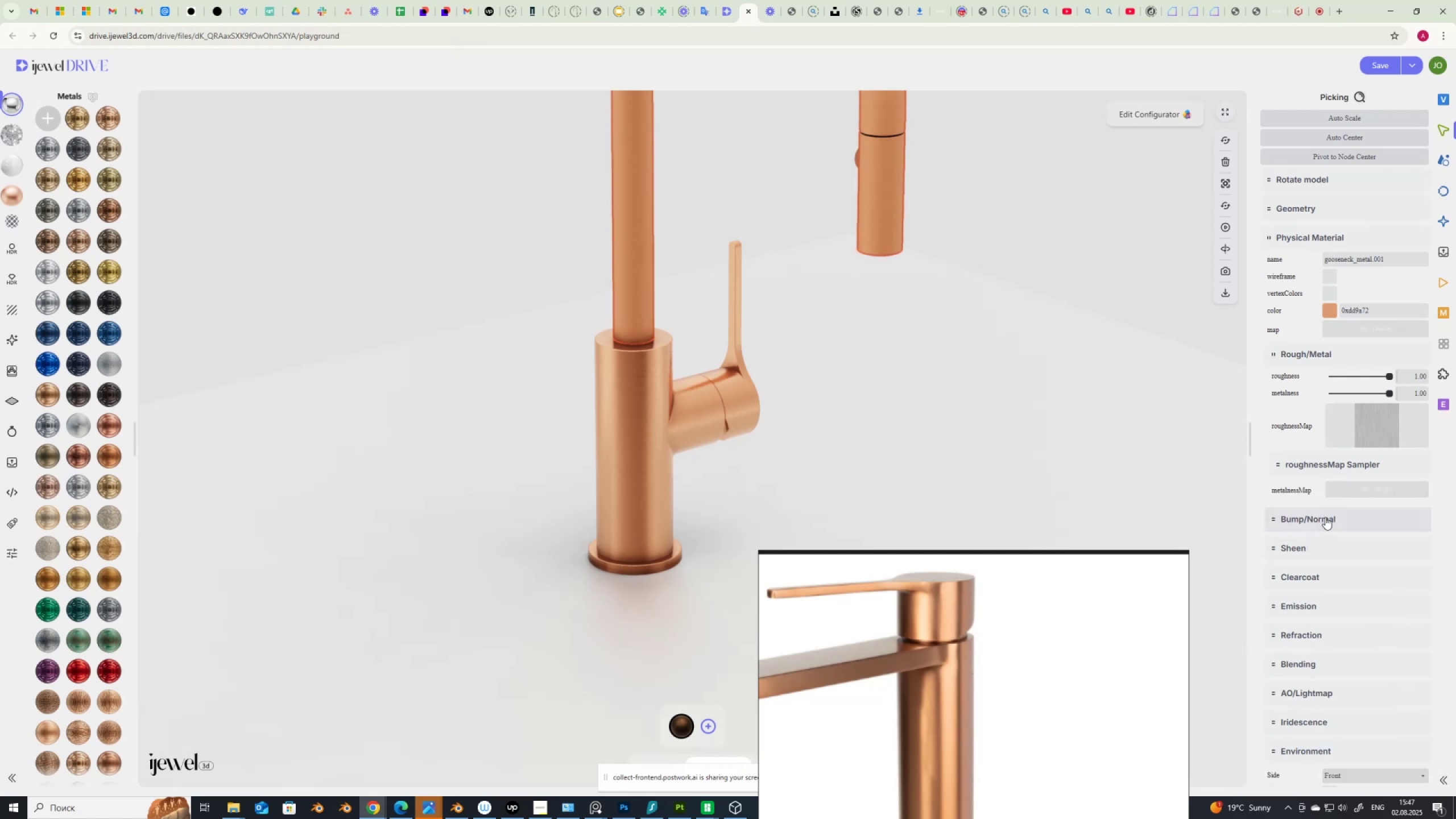 
left_click_drag(start_coordinate=[1389, 375], to_coordinate=[1370, 377])
 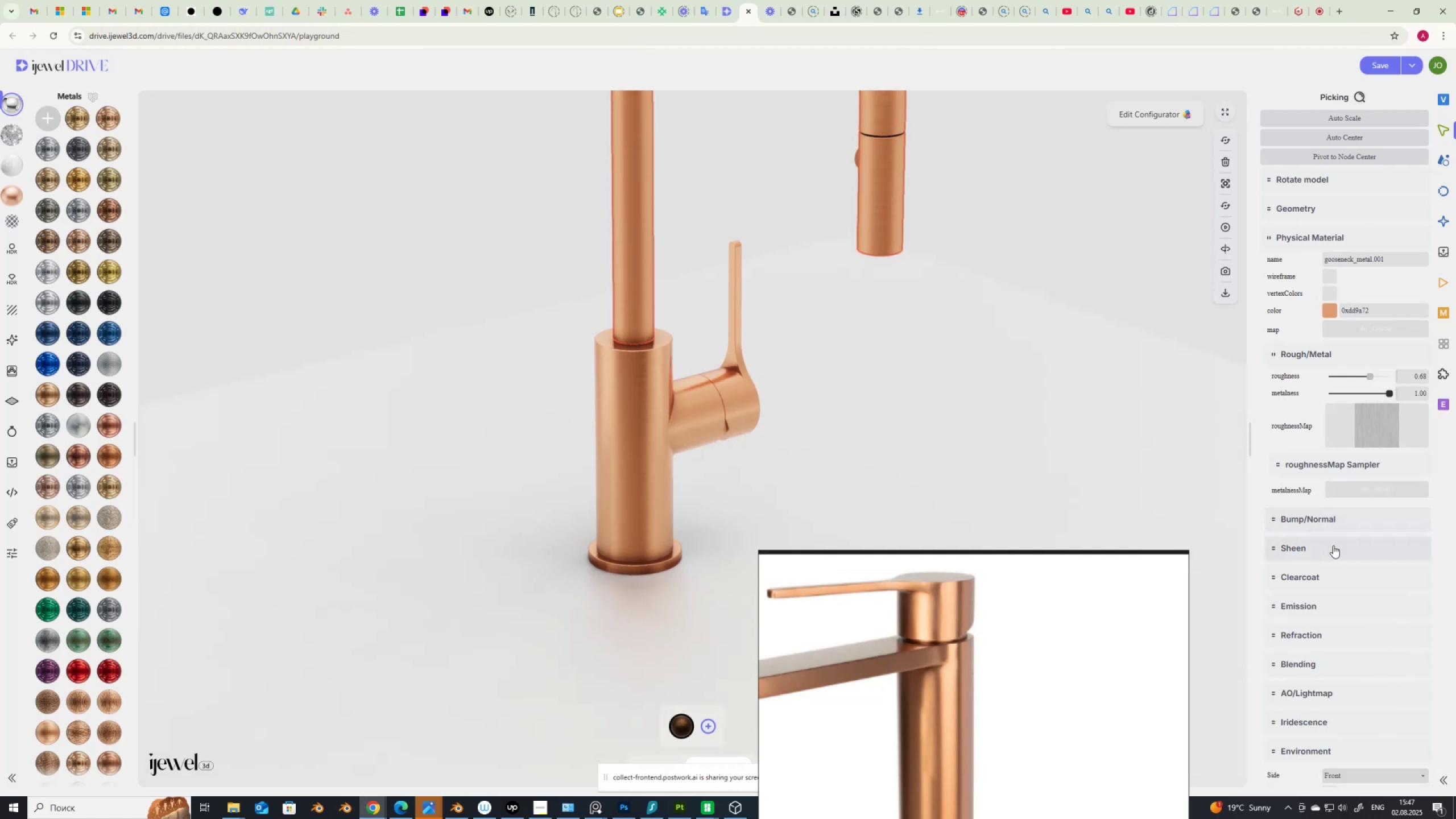 
left_click([1316, 516])
 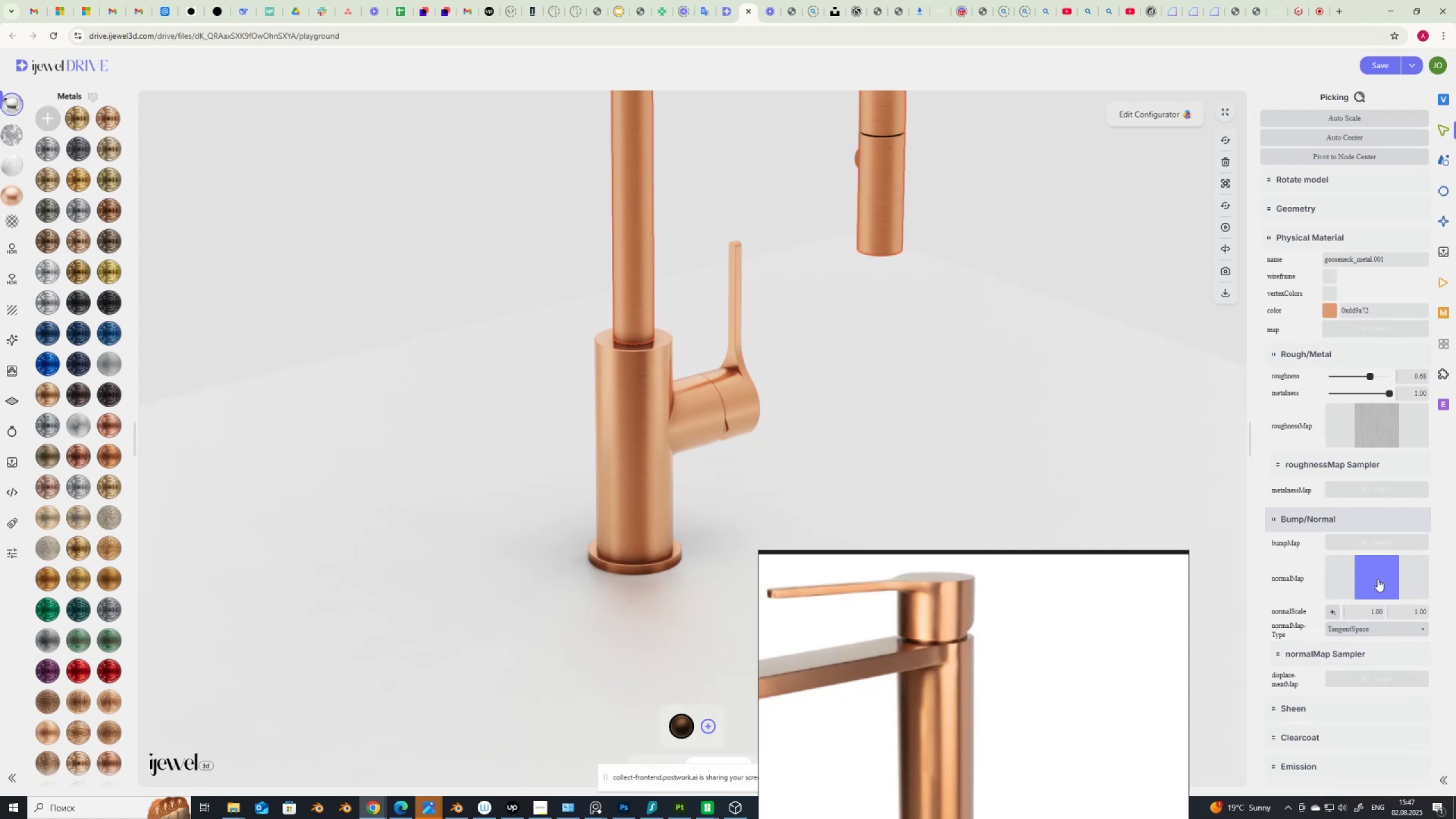 
left_click([1378, 579])
 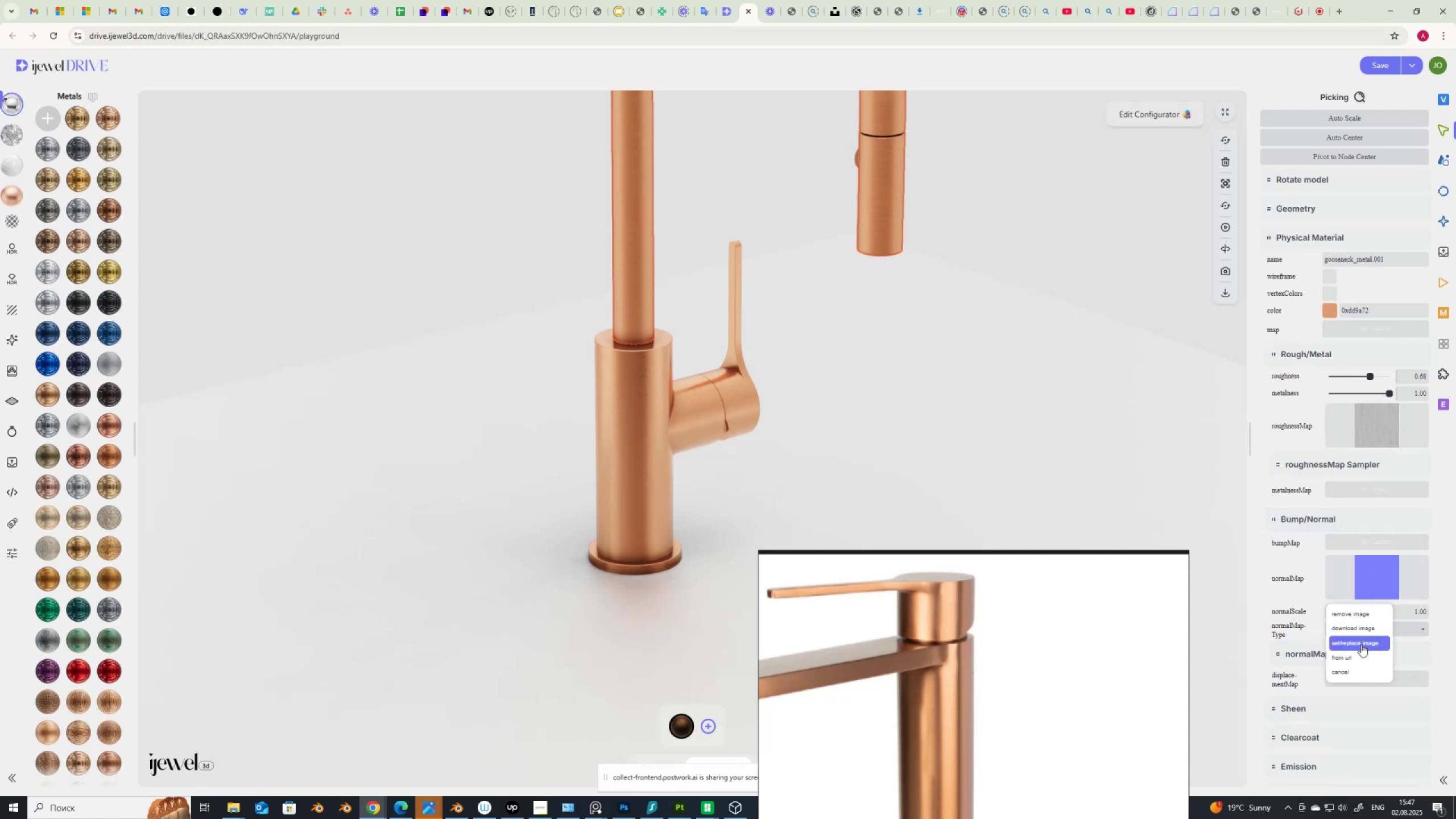 
left_click([1361, 644])
 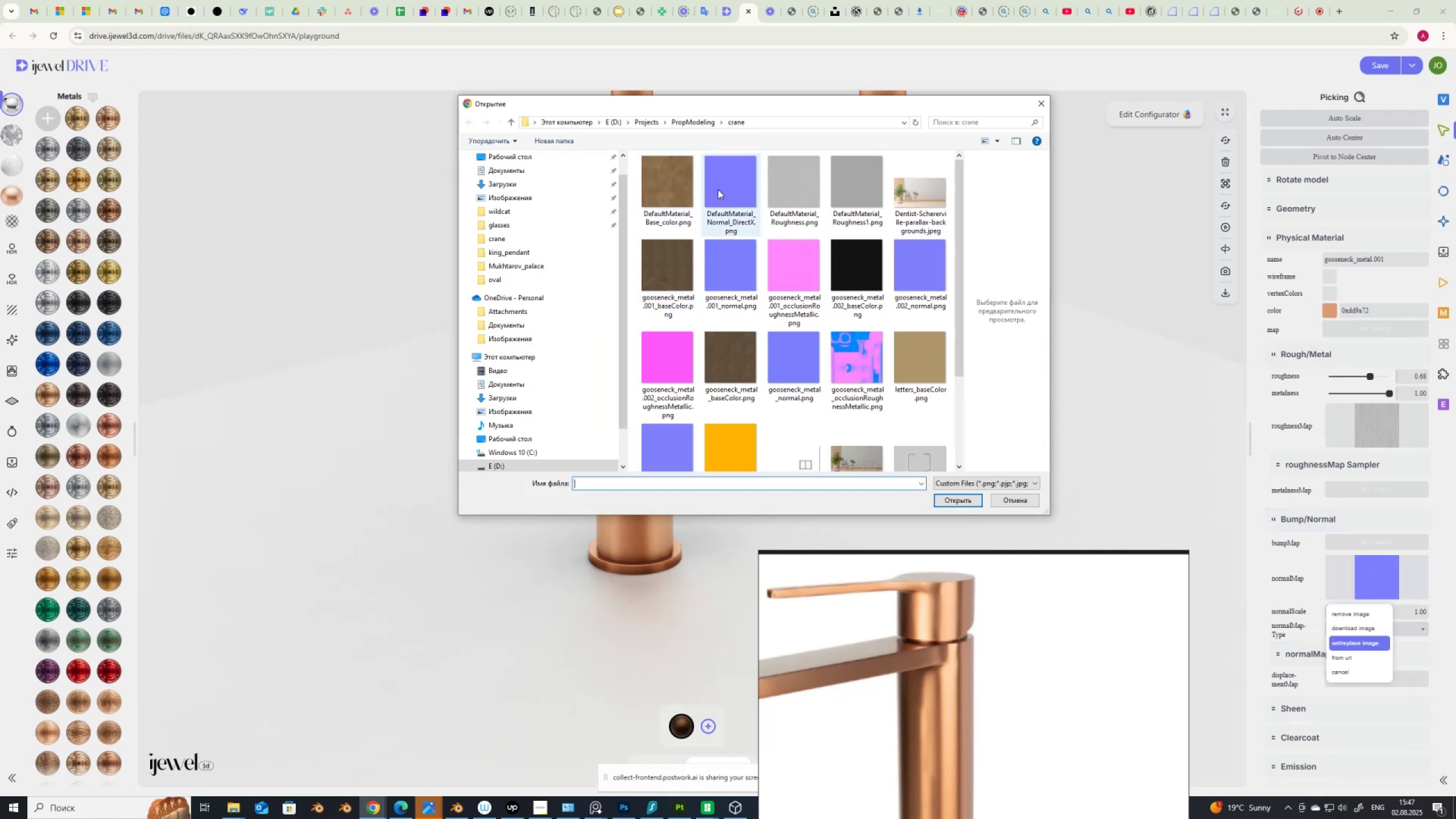 
double_click([722, 189])
 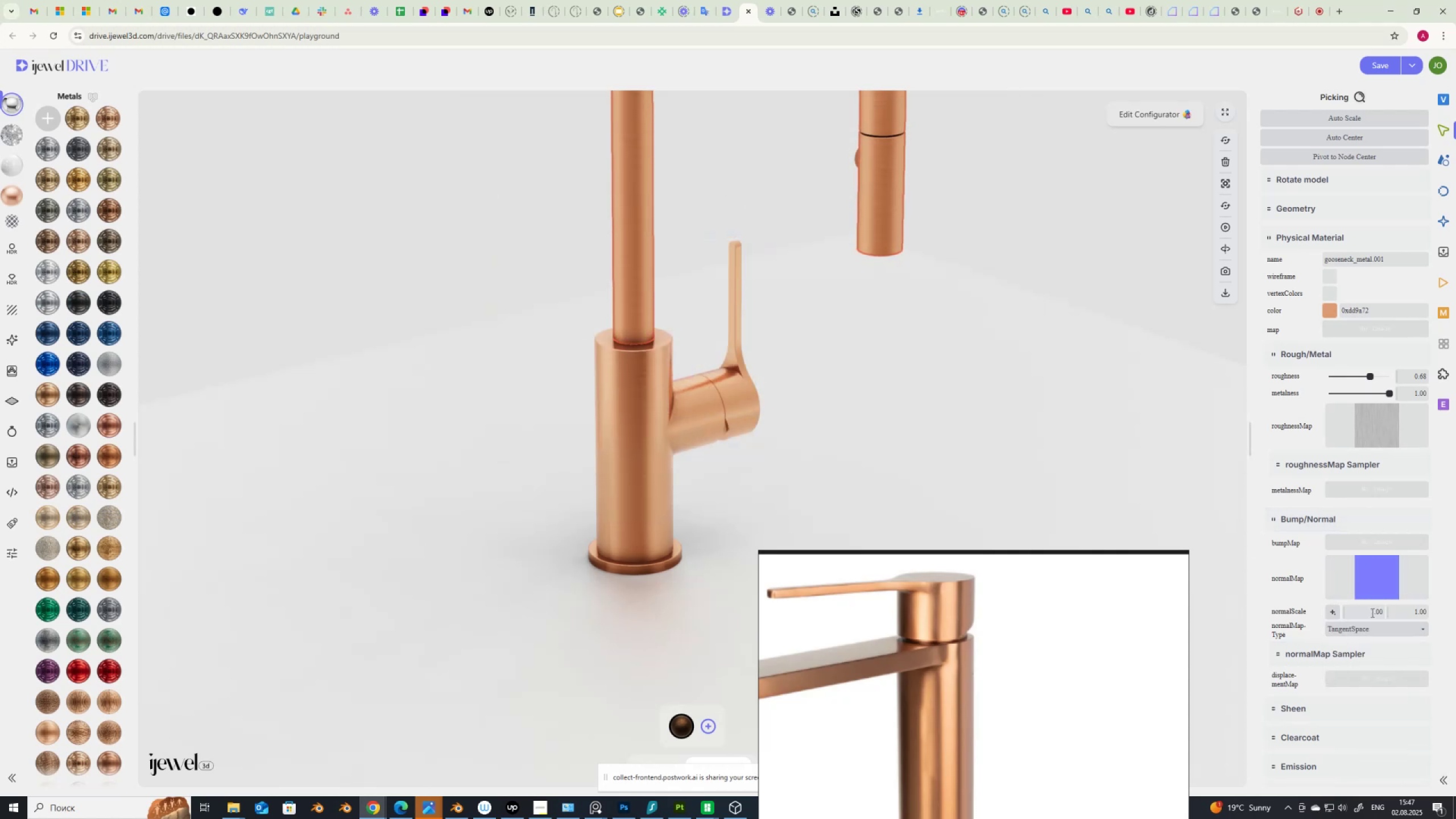 
left_click_drag(start_coordinate=[1368, 613], to_coordinate=[1416, 613])
 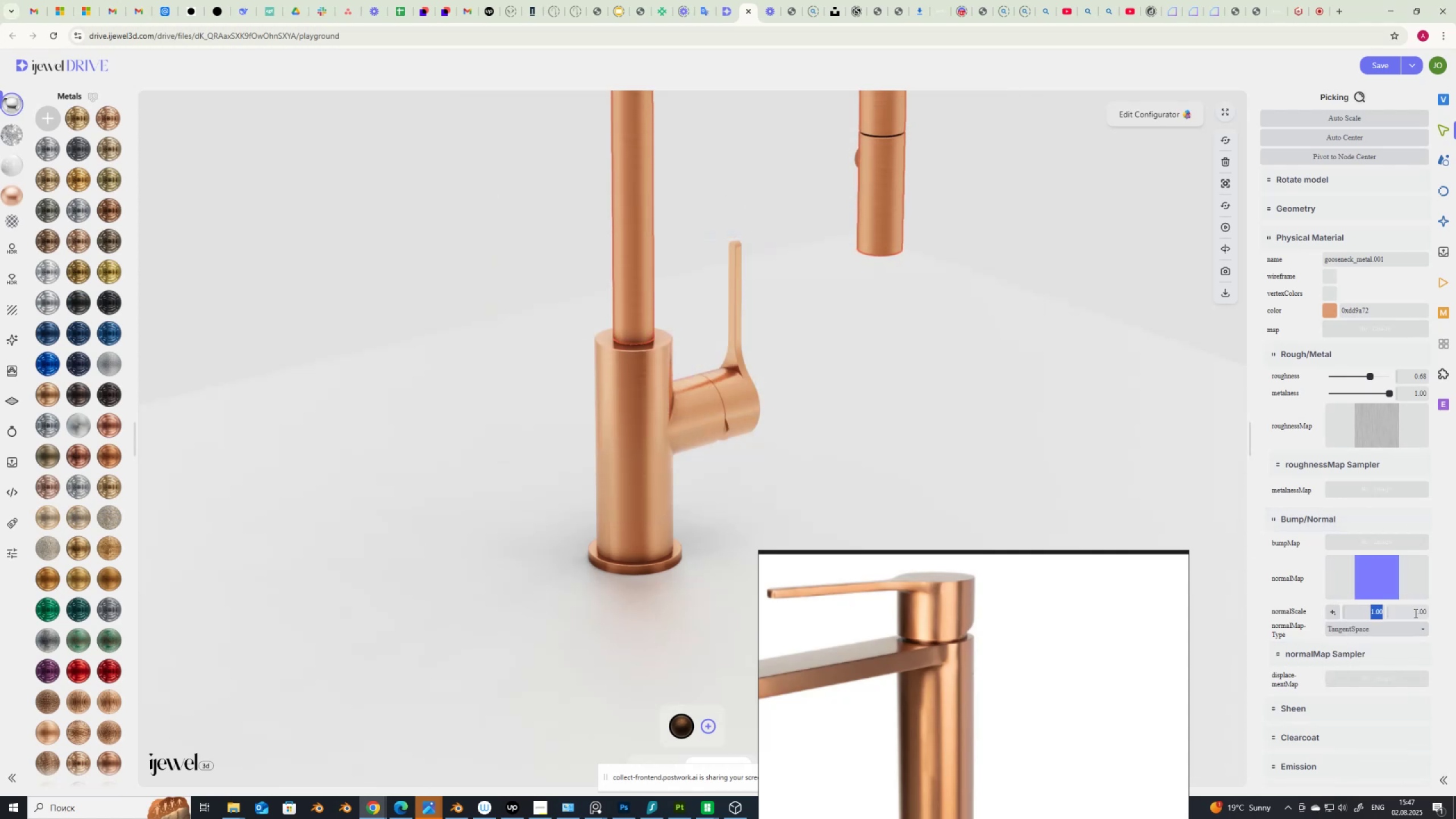 
key(Numpad0)
 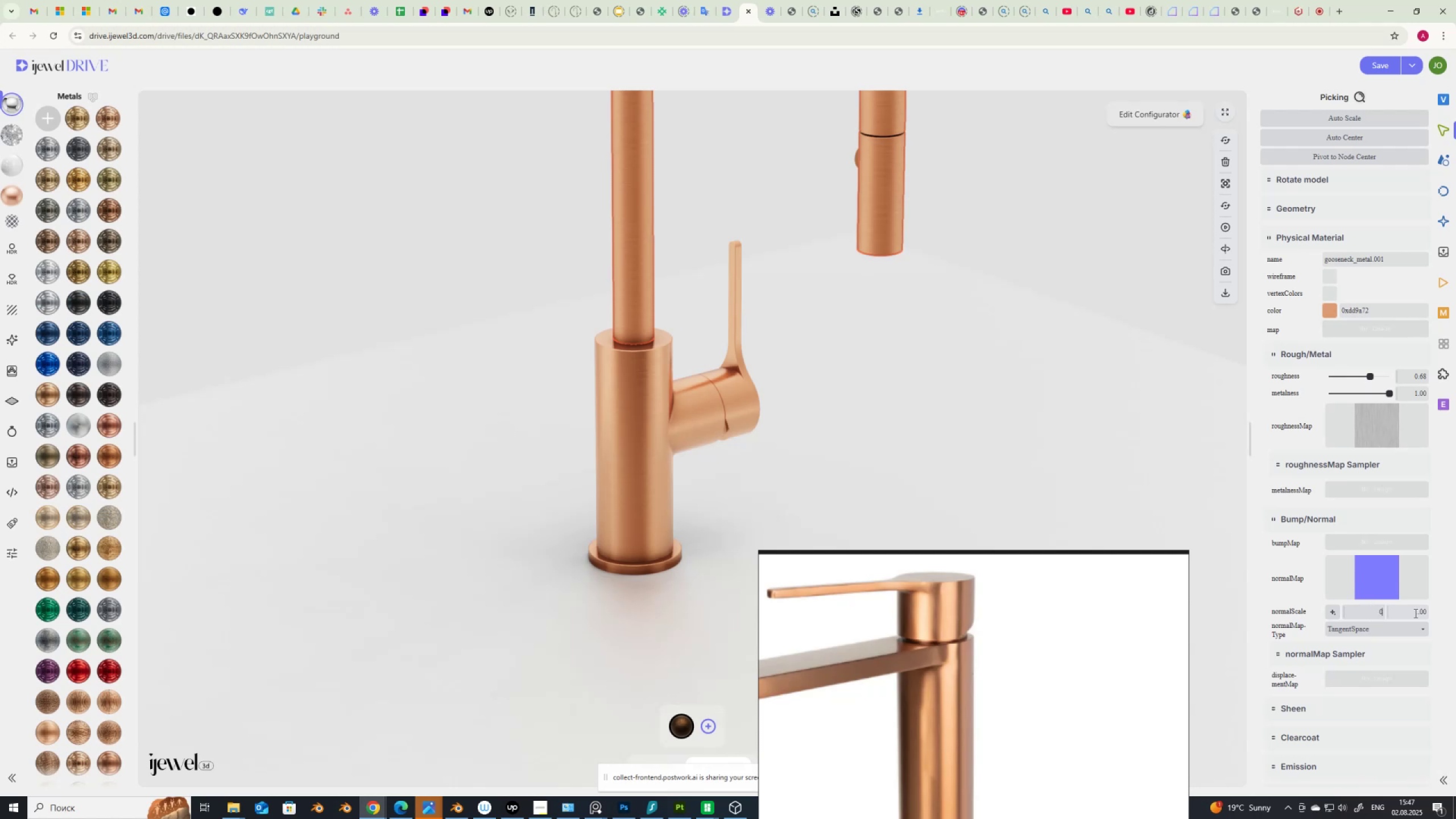 
key(NumpadDecimal)
 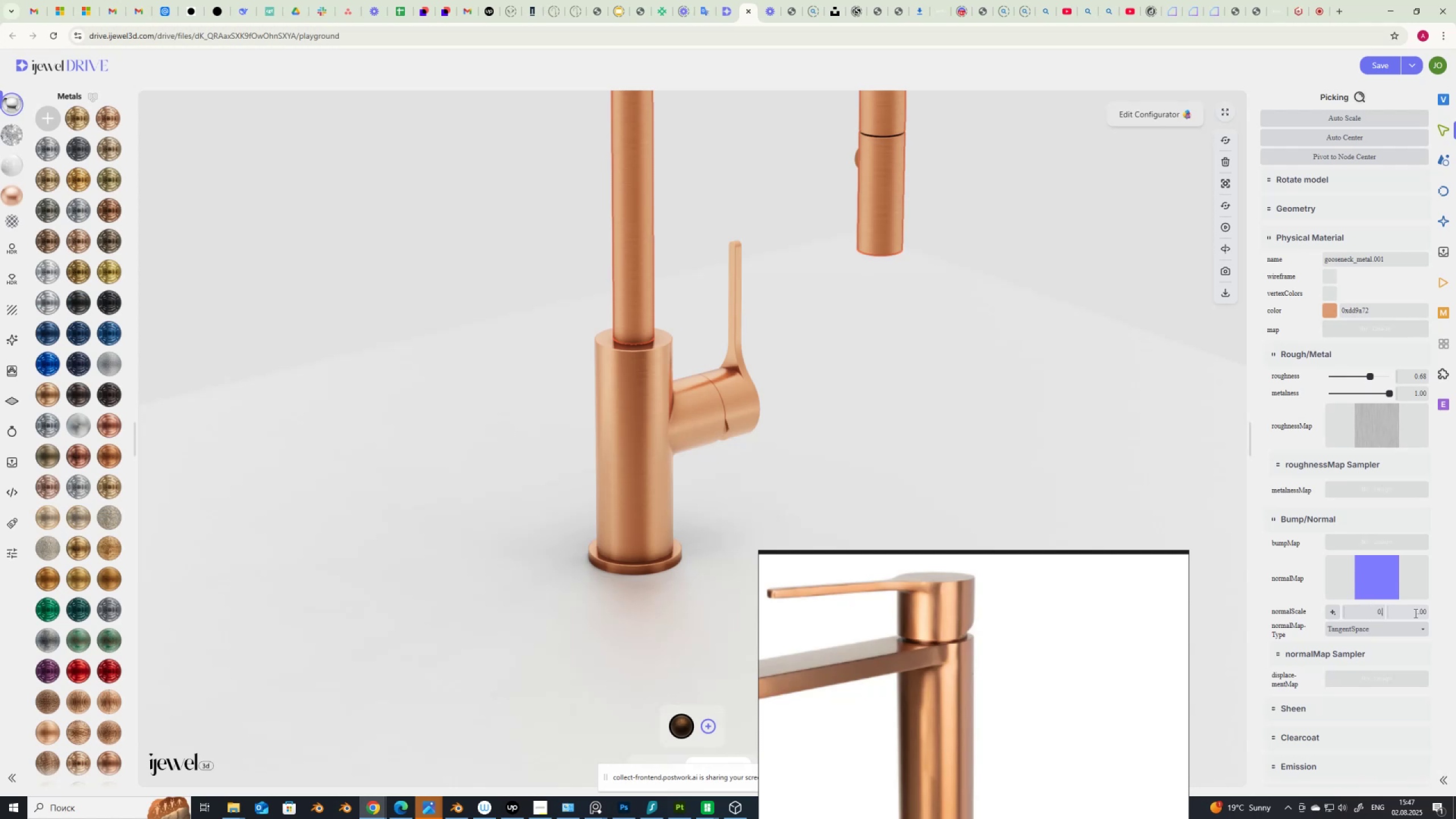 
key(Numpad5)
 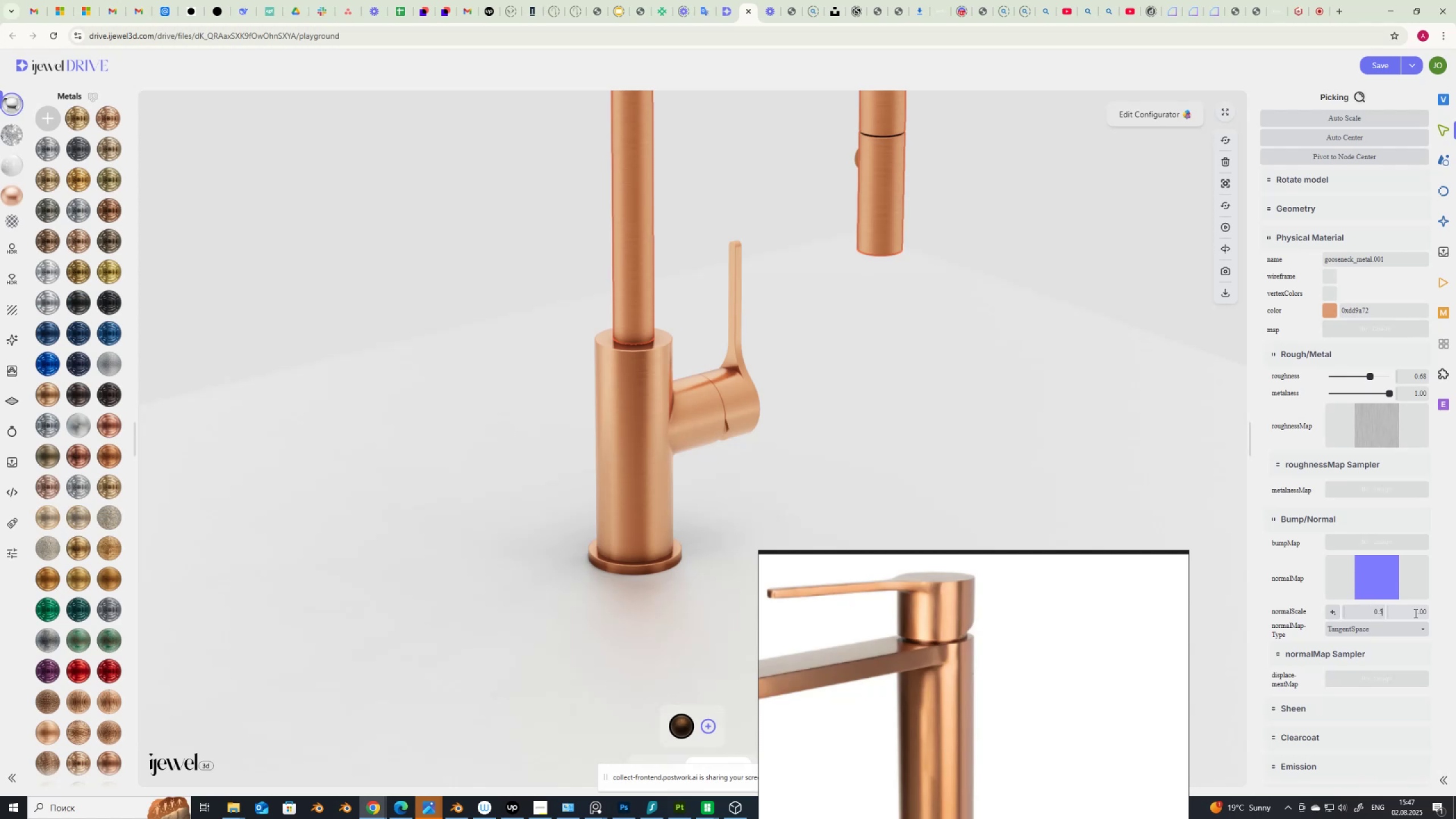 
key(NumpadEnter)
 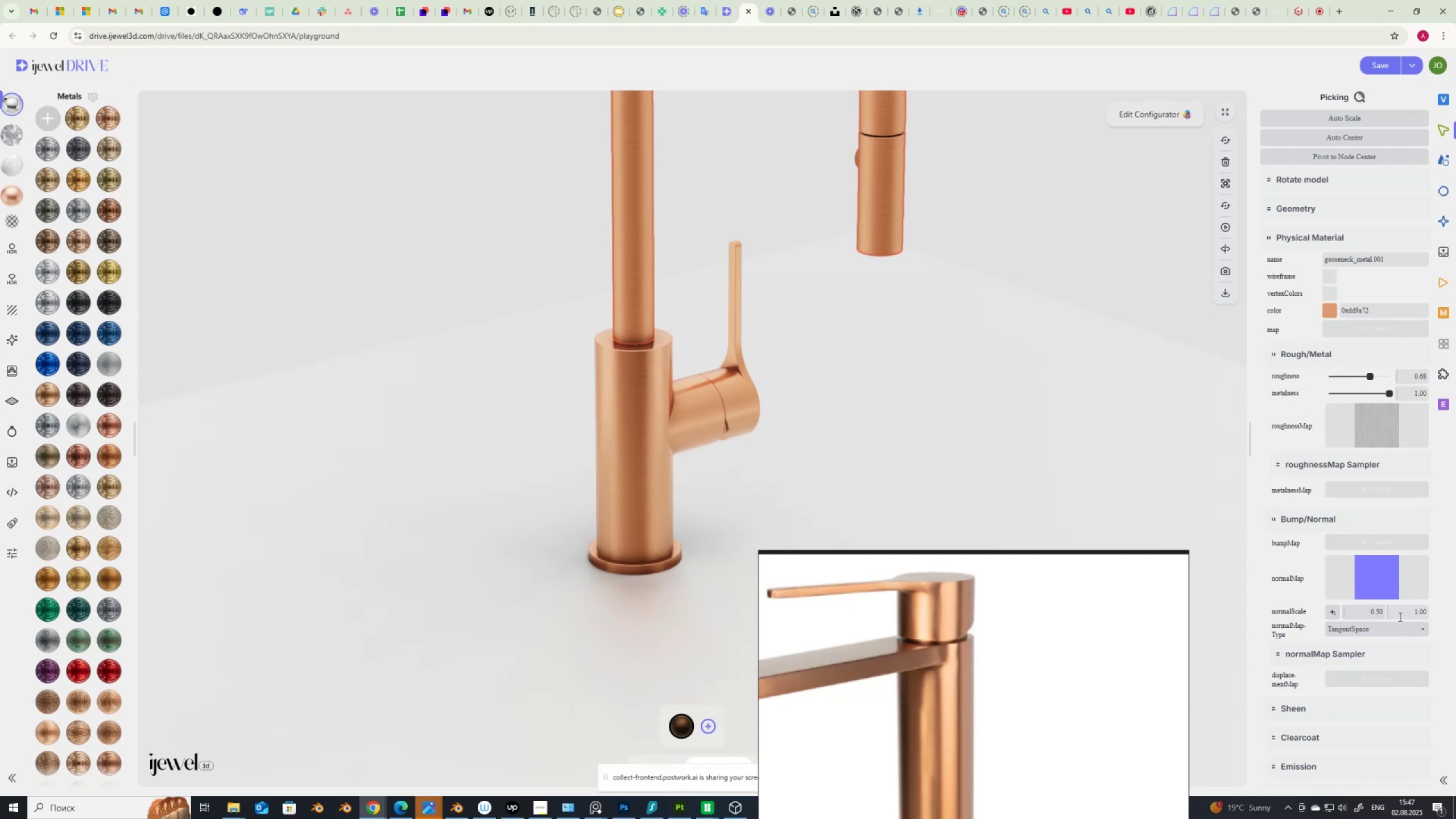 
left_click_drag(start_coordinate=[1407, 610], to_coordinate=[1434, 610])
 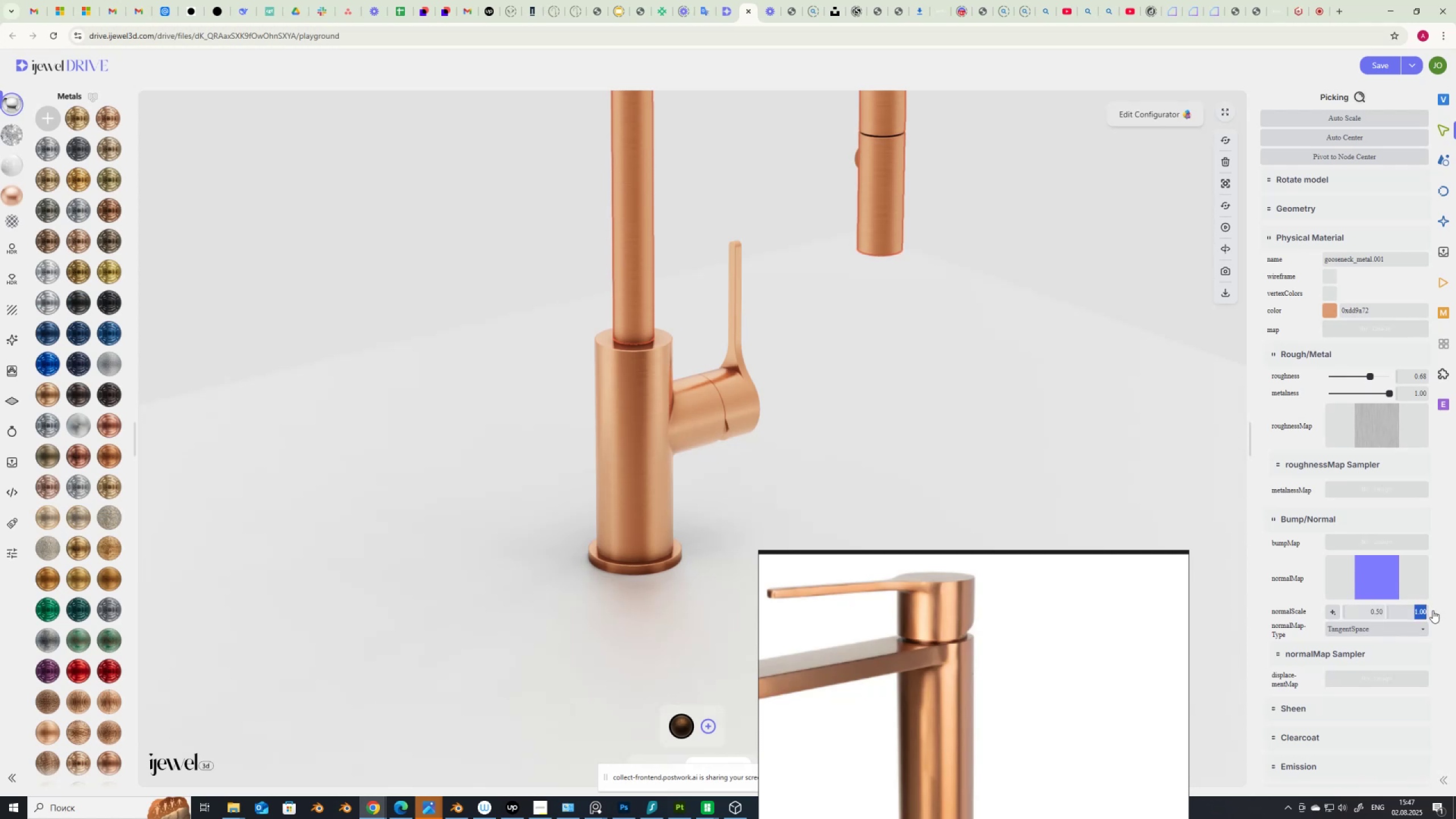 
key(Numpad0)
 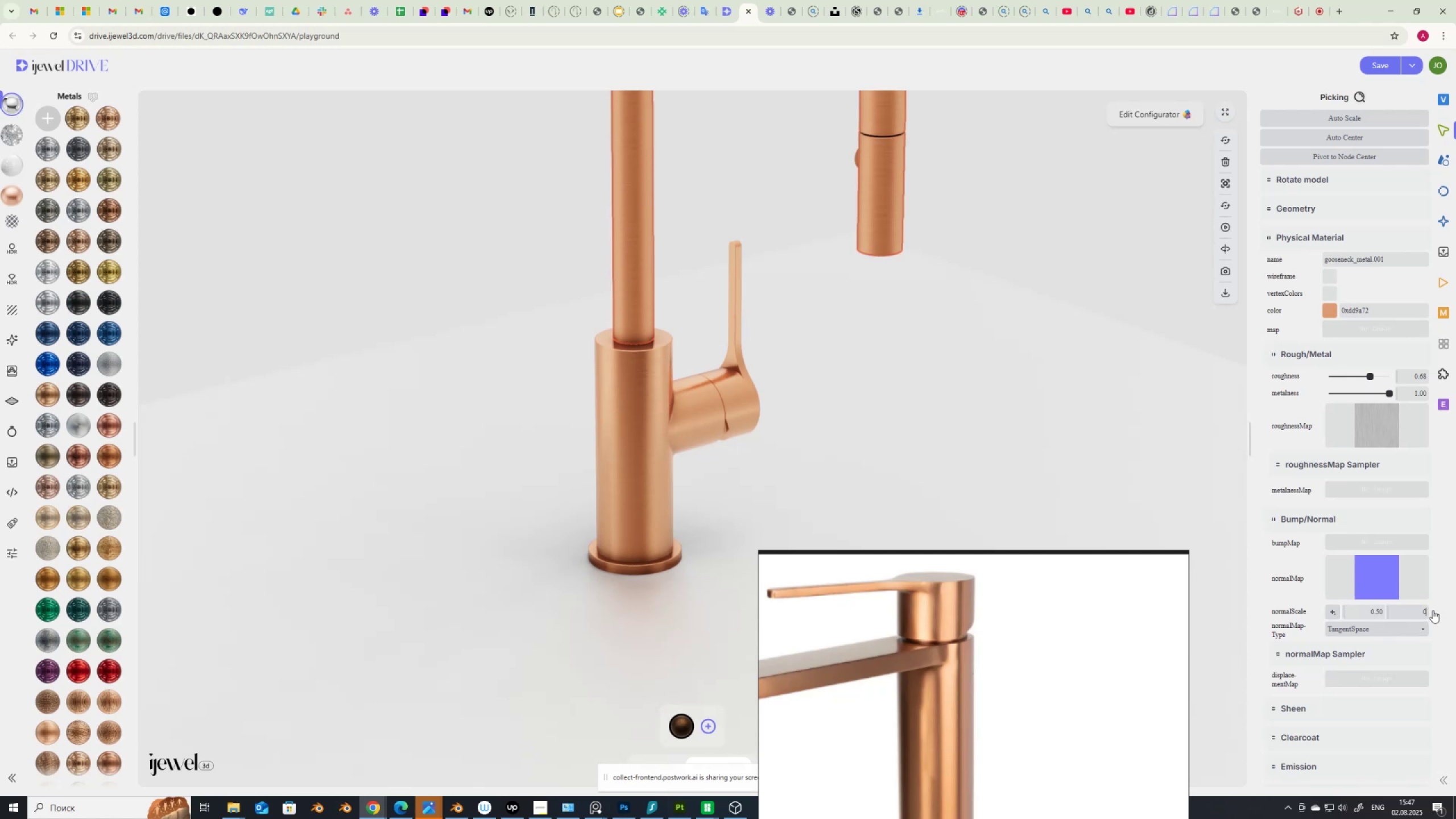 
key(NumpadDecimal)
 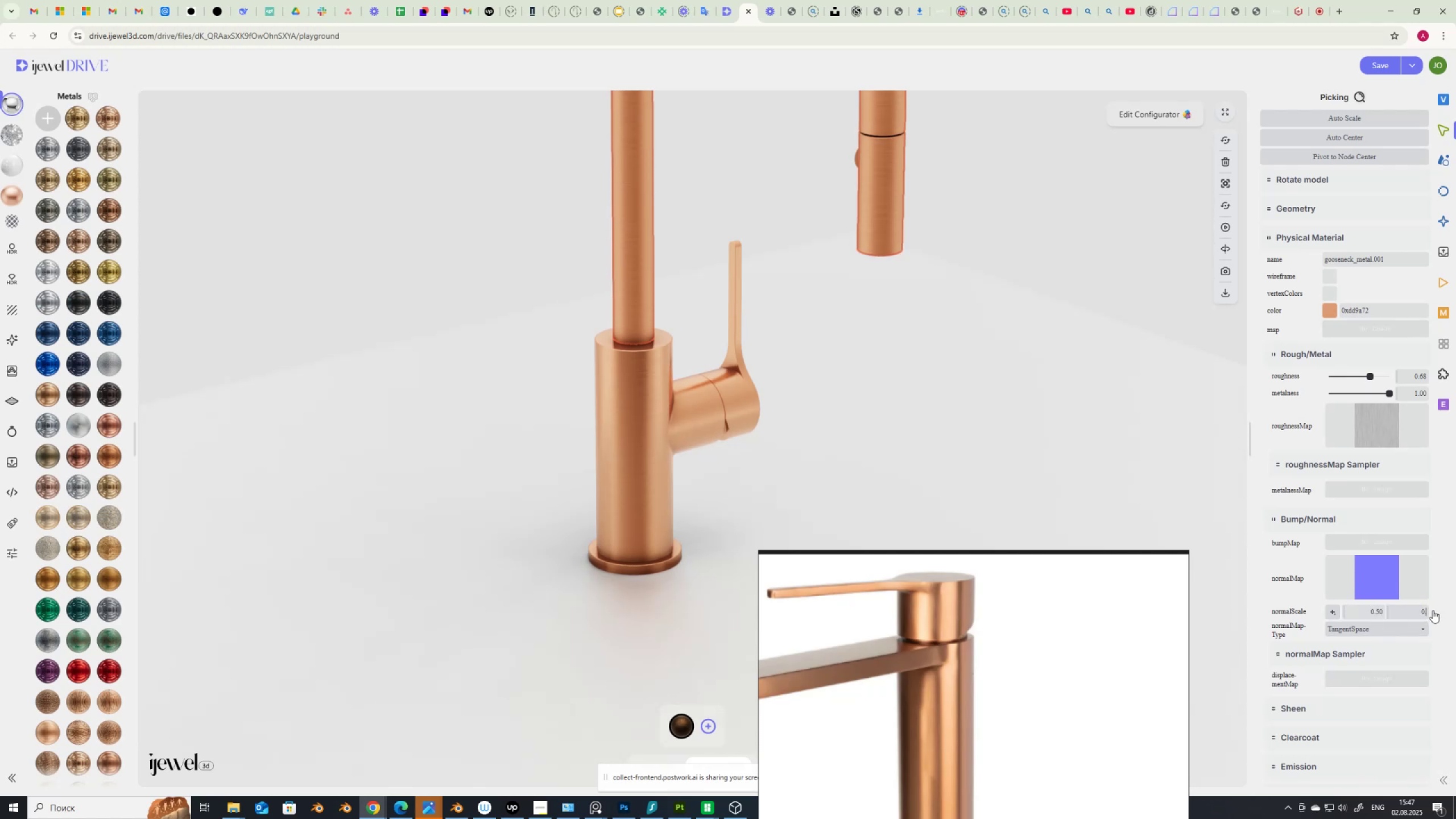 
key(Numpad5)
 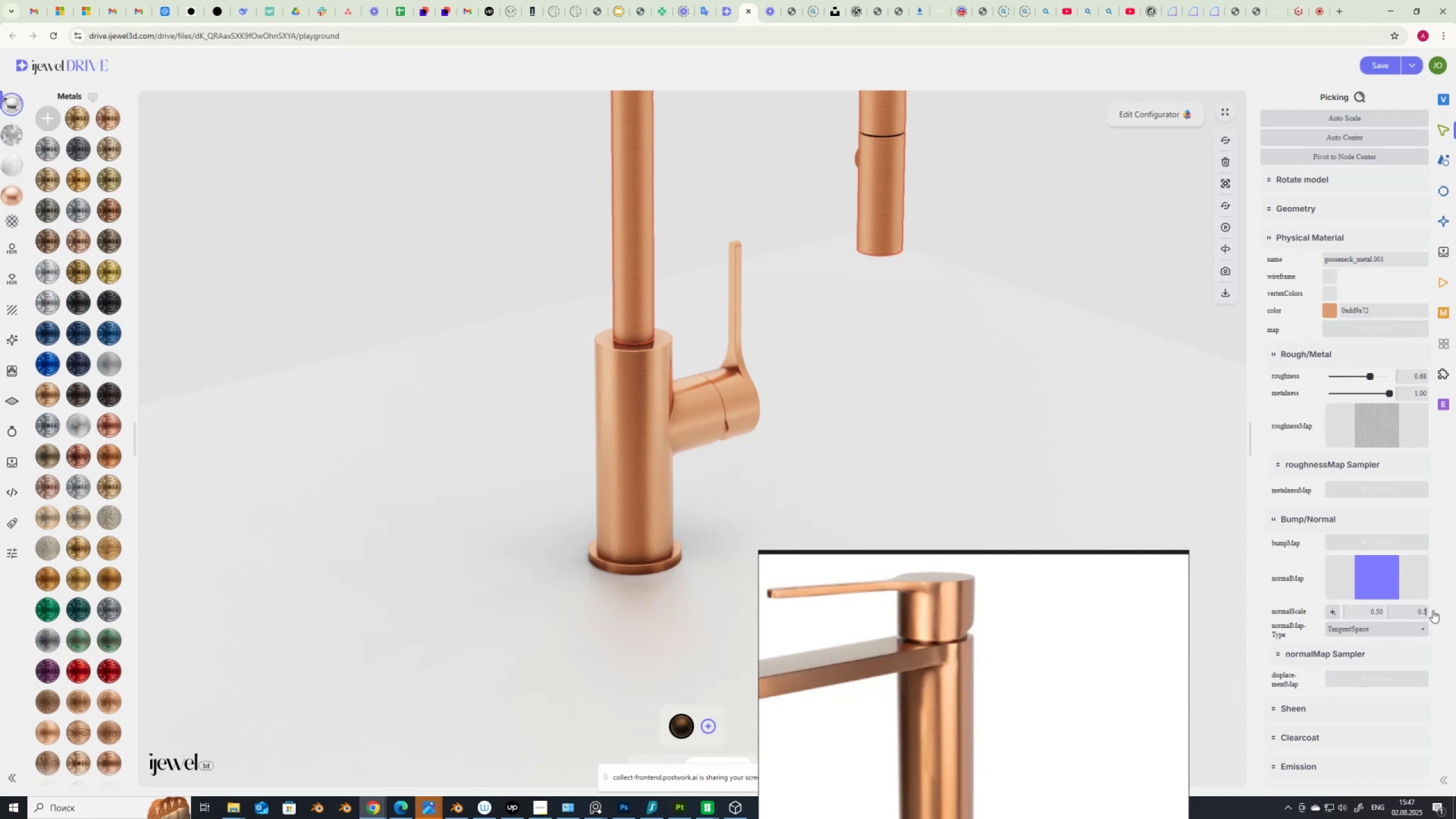 
key(NumpadEnter)
 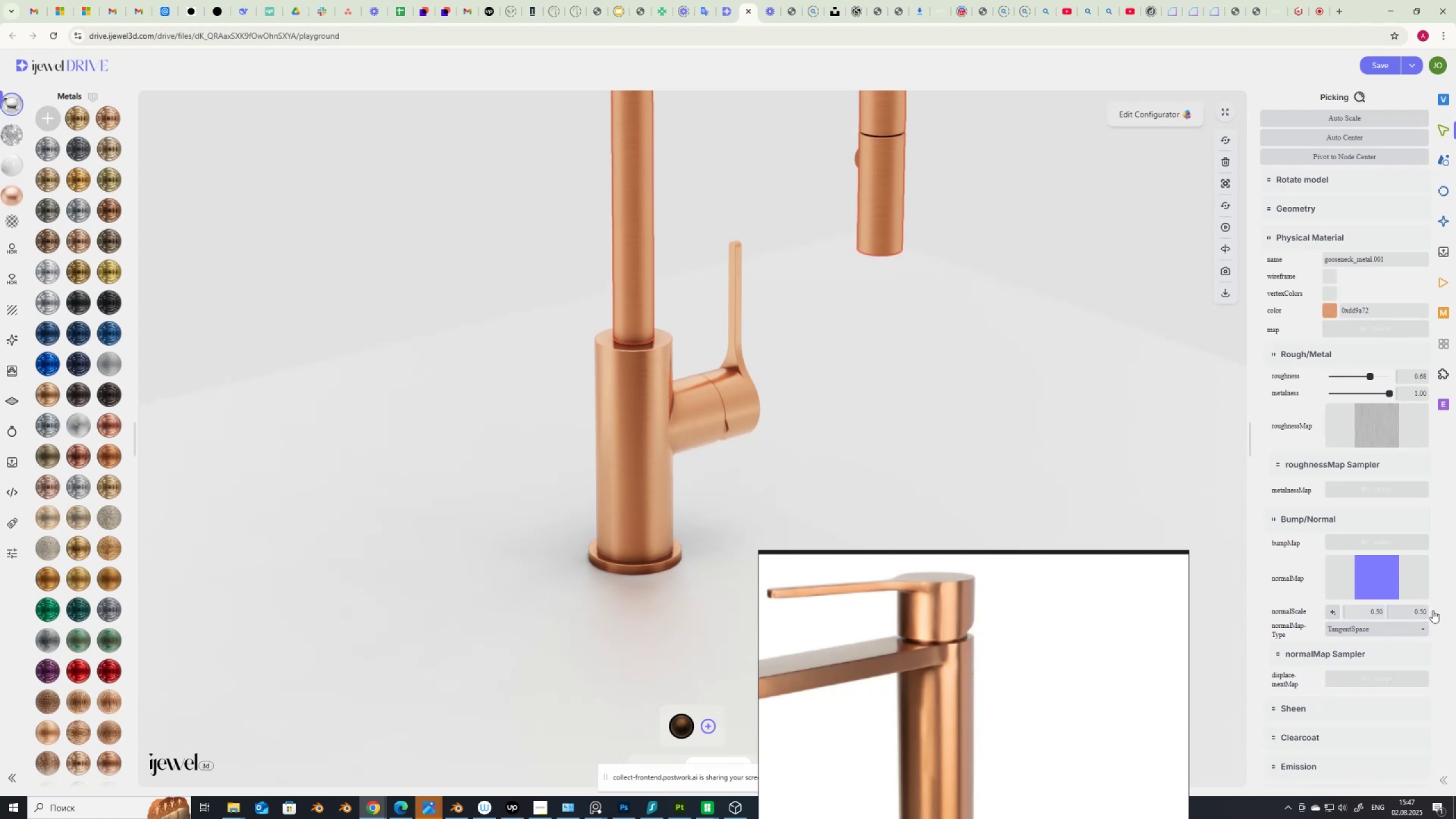 
wait(8.07)
 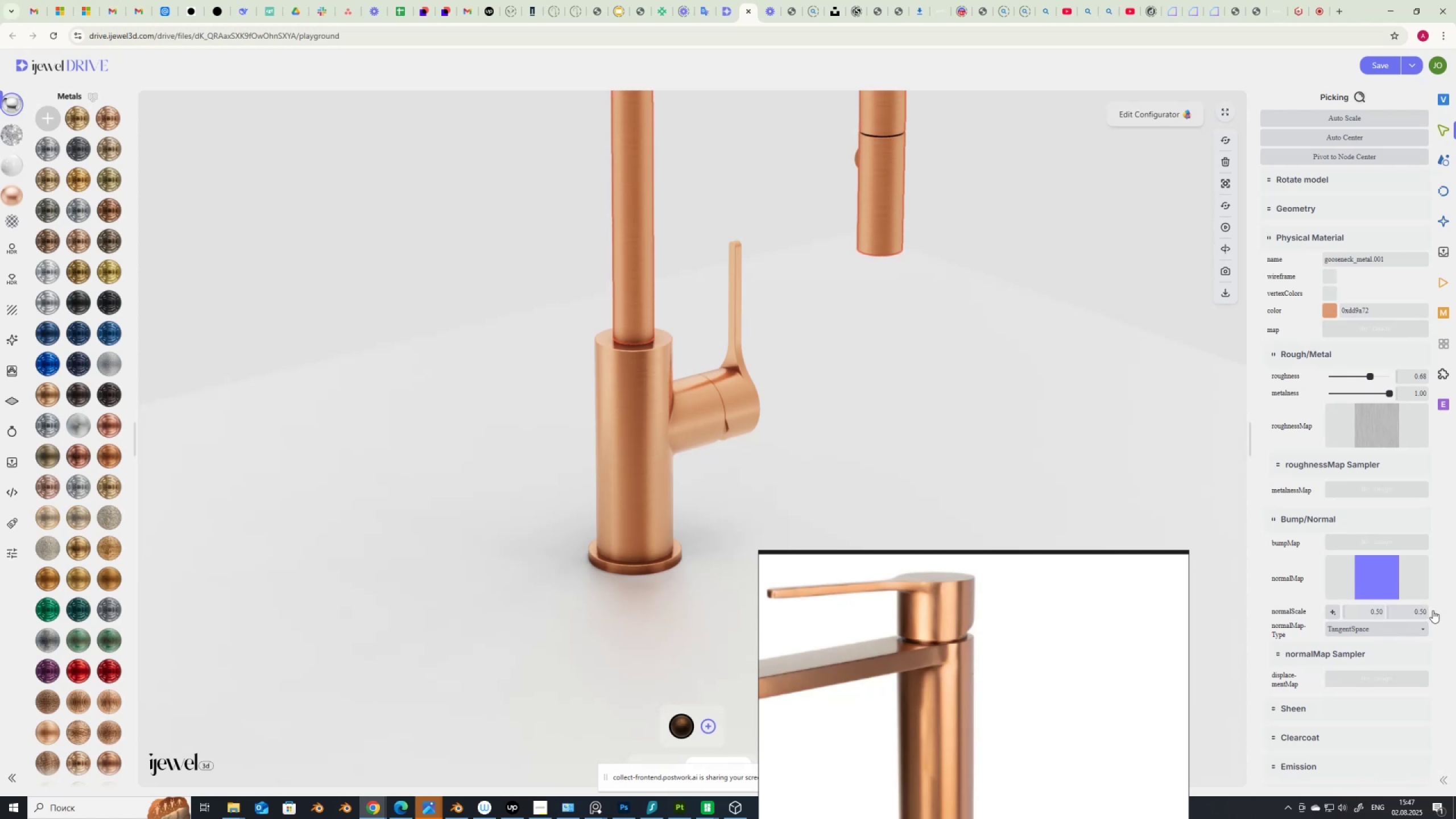 
left_click([646, 443])
 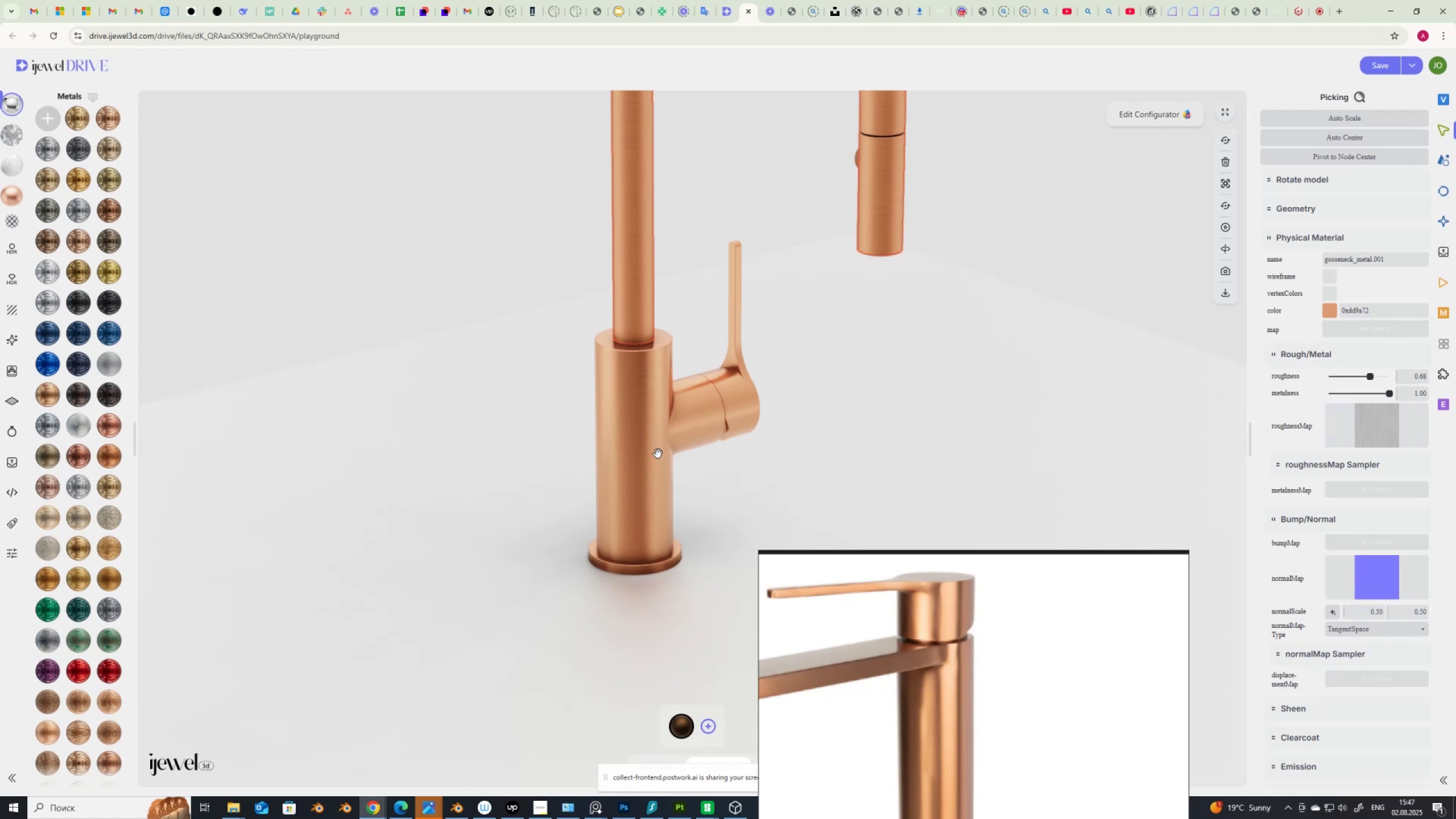 
scroll: coordinate [1362, 696], scroll_direction: down, amount: 4.0
 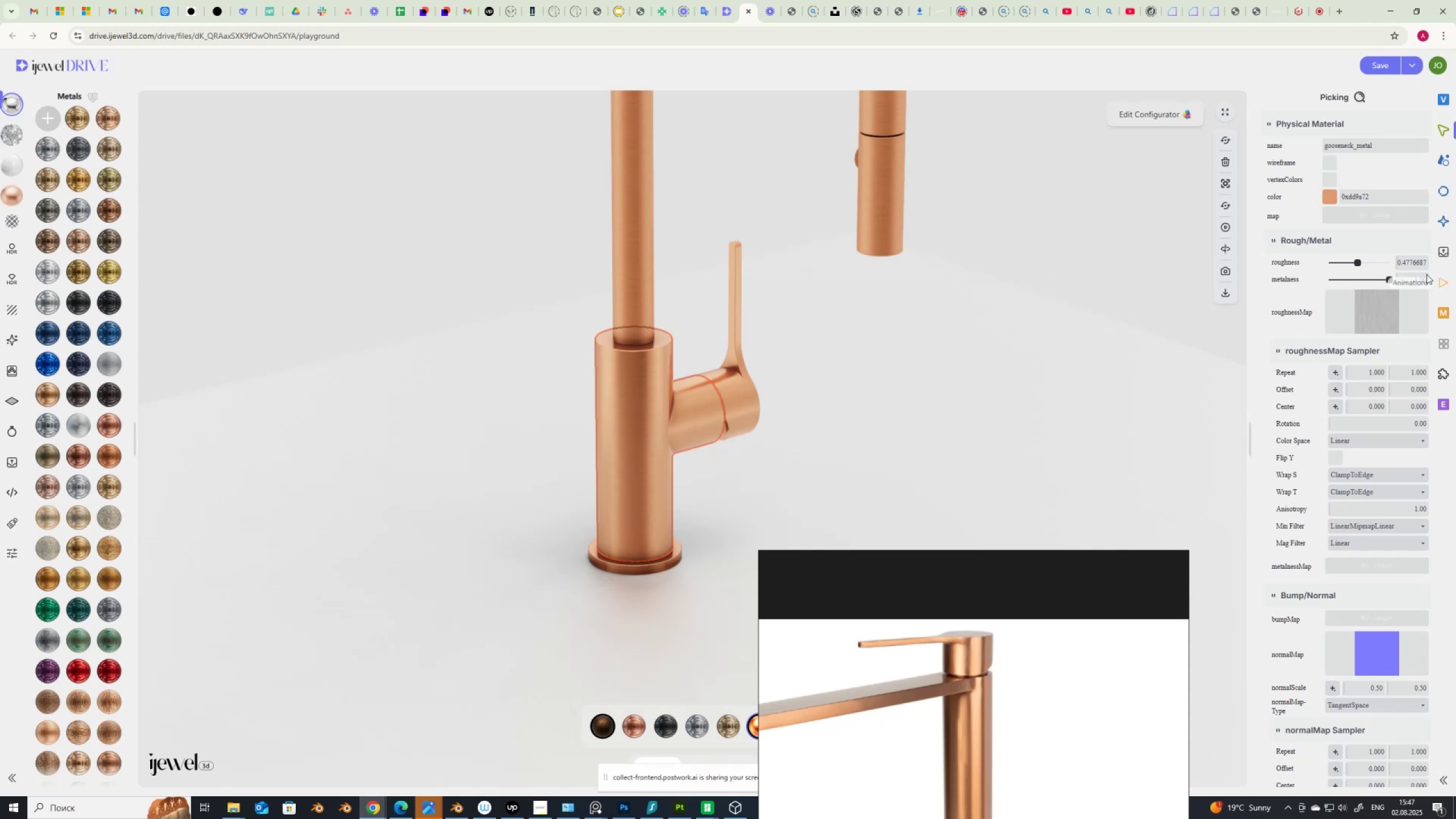 
double_click([1399, 260])
 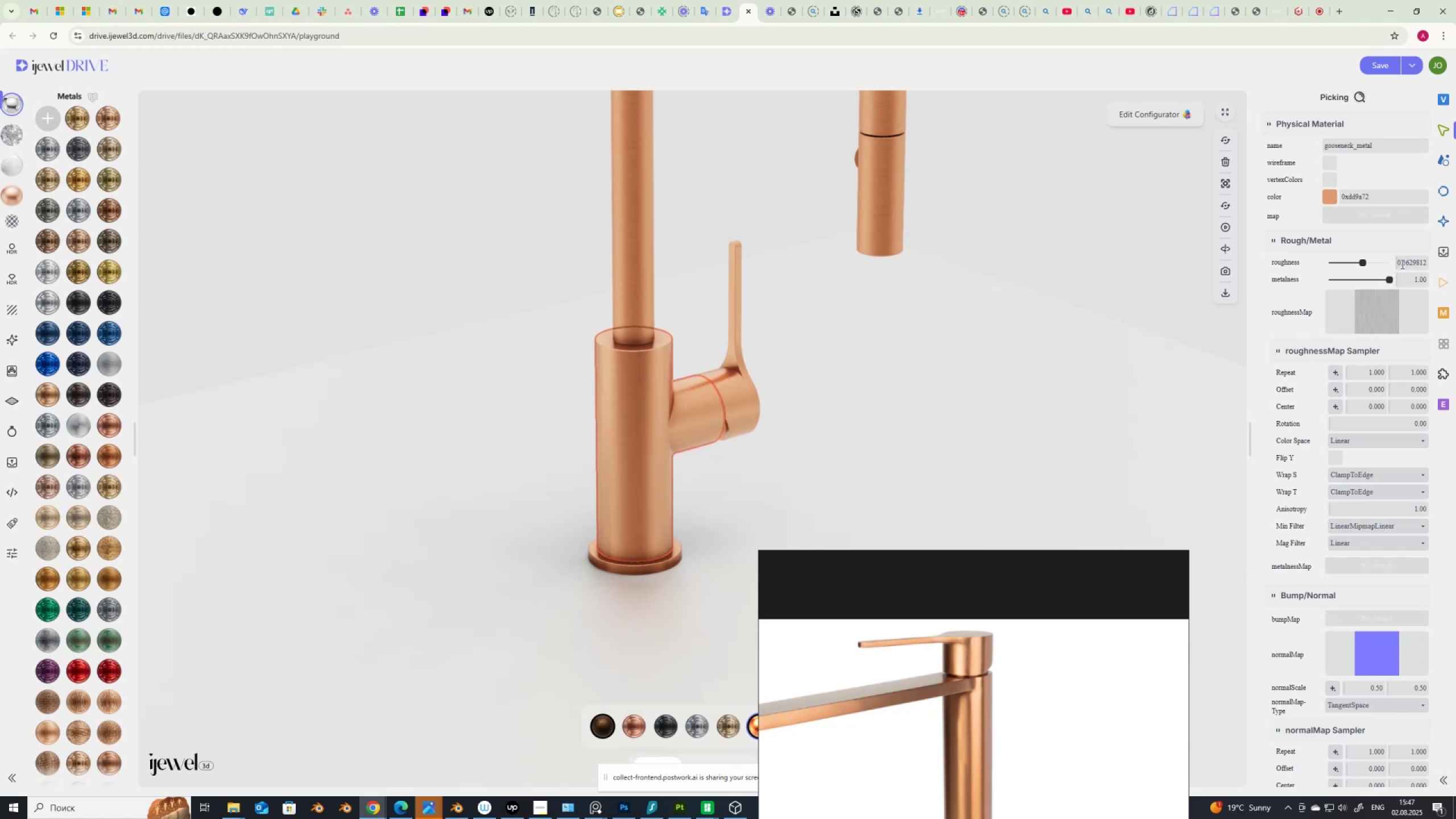 
left_click_drag(start_coordinate=[1400, 263], to_coordinate=[1455, 268])
 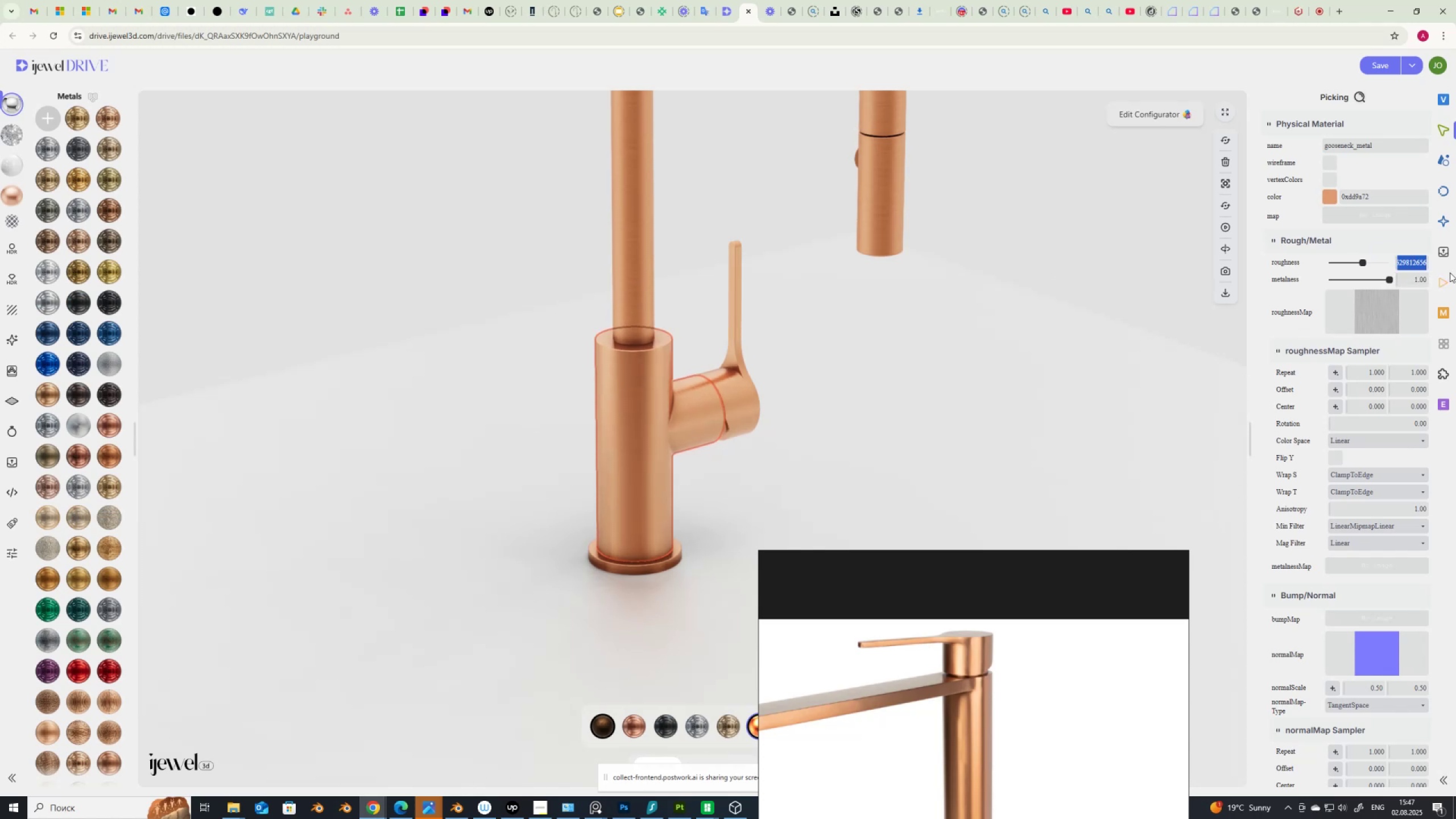 
key(Numpad0)
 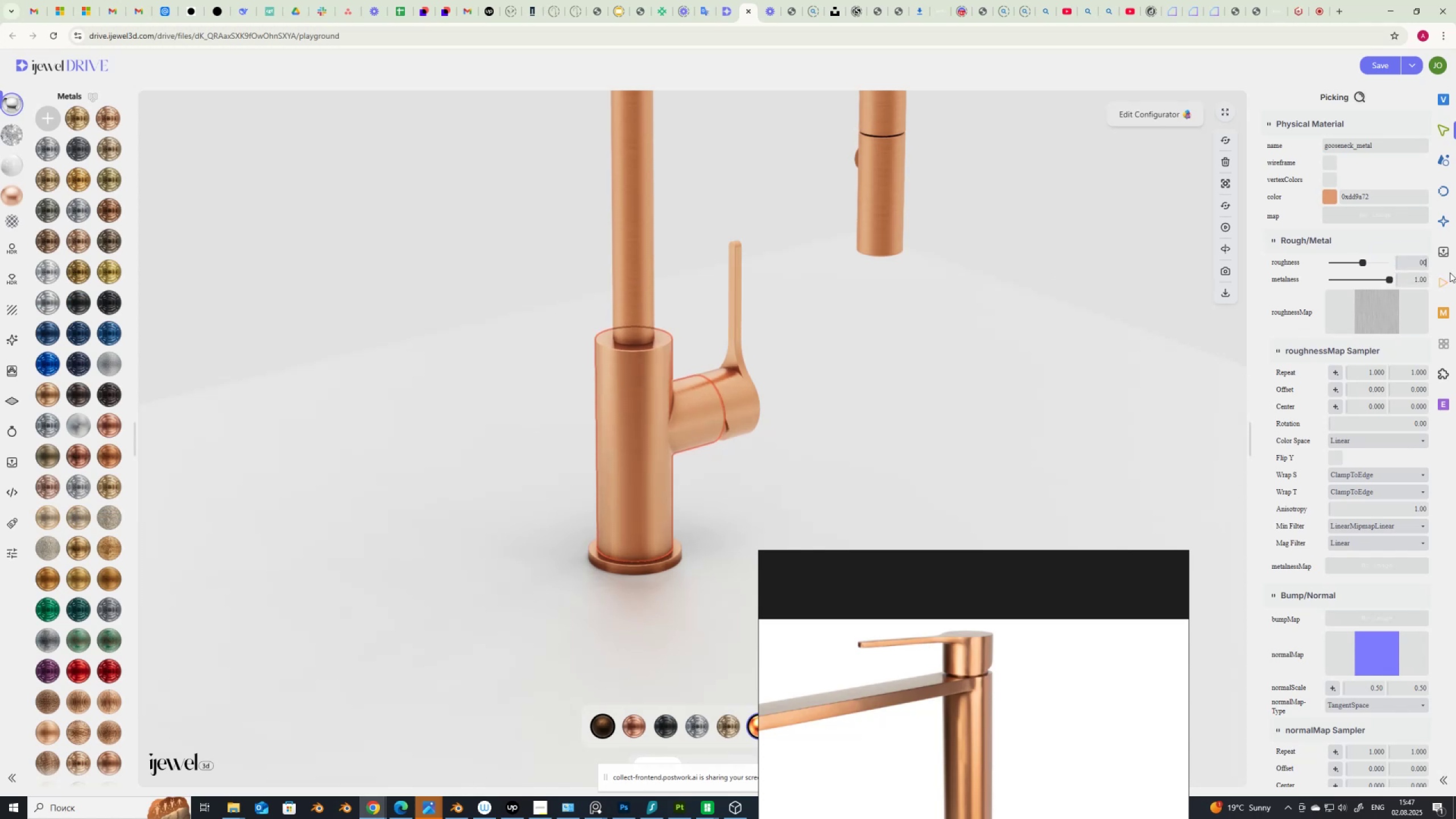 
key(NumpadDecimal)
 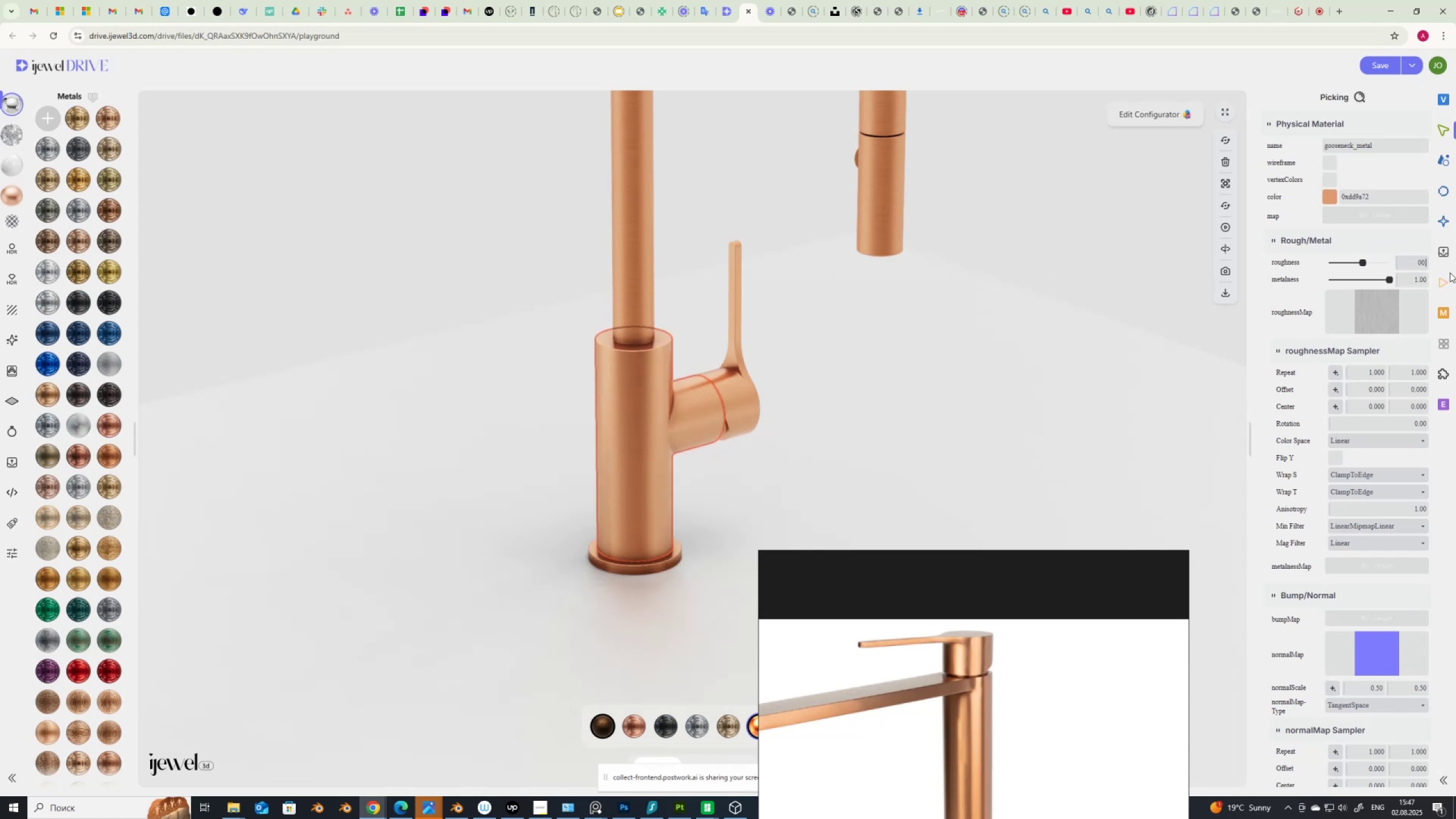 
key(Numpad5)
 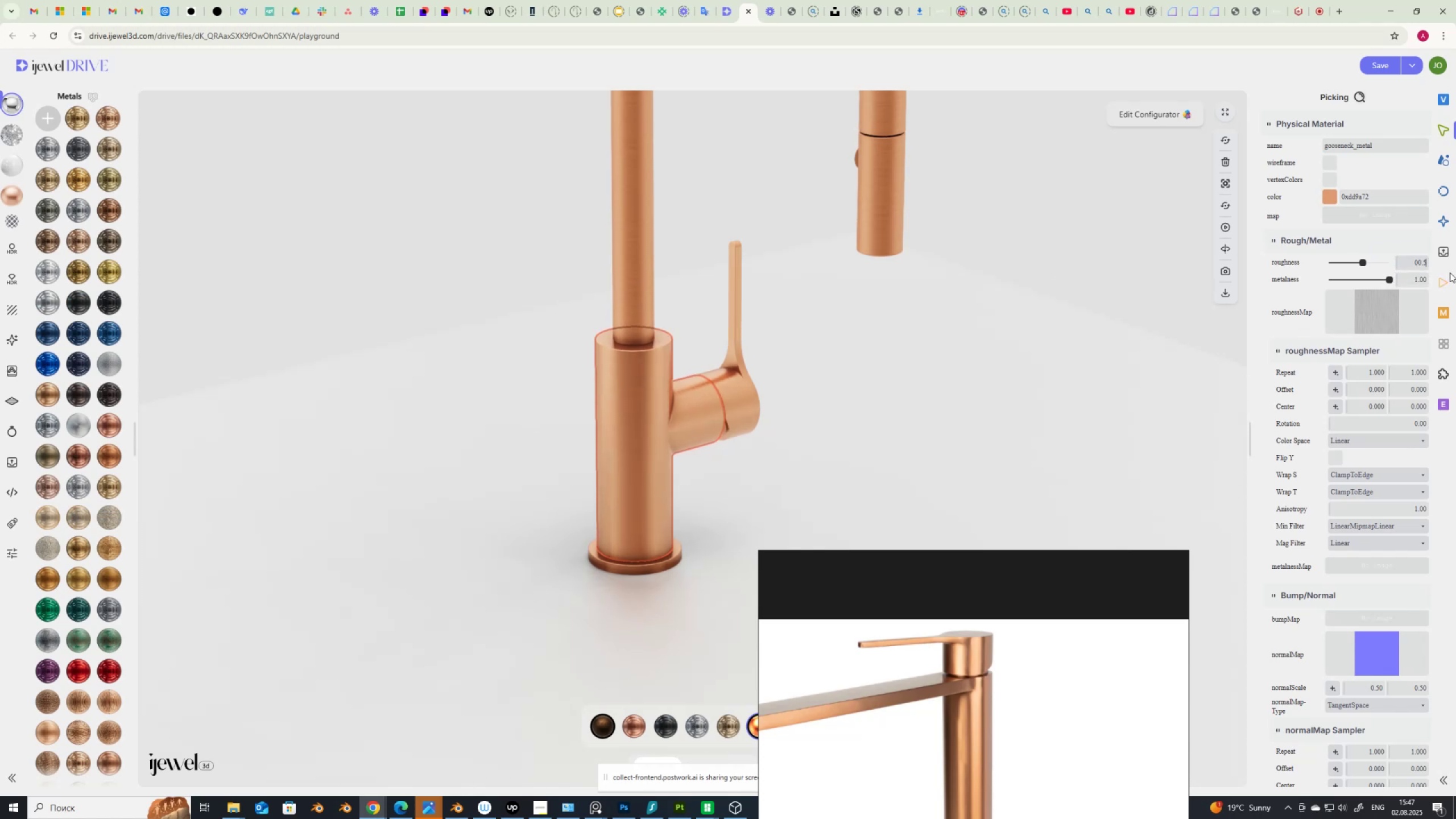 
key(NumpadEnter)
 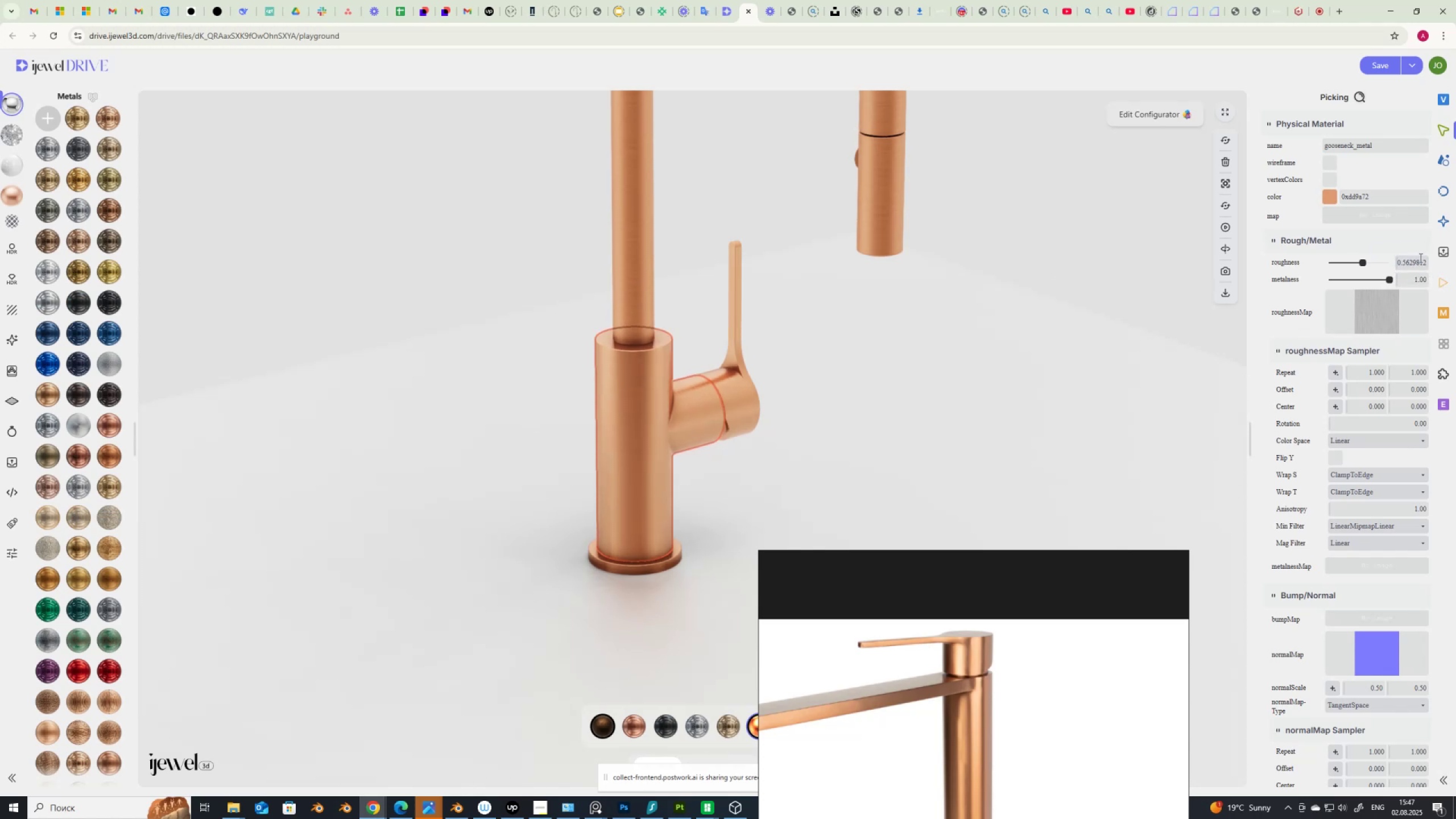 
left_click([1416, 260])
 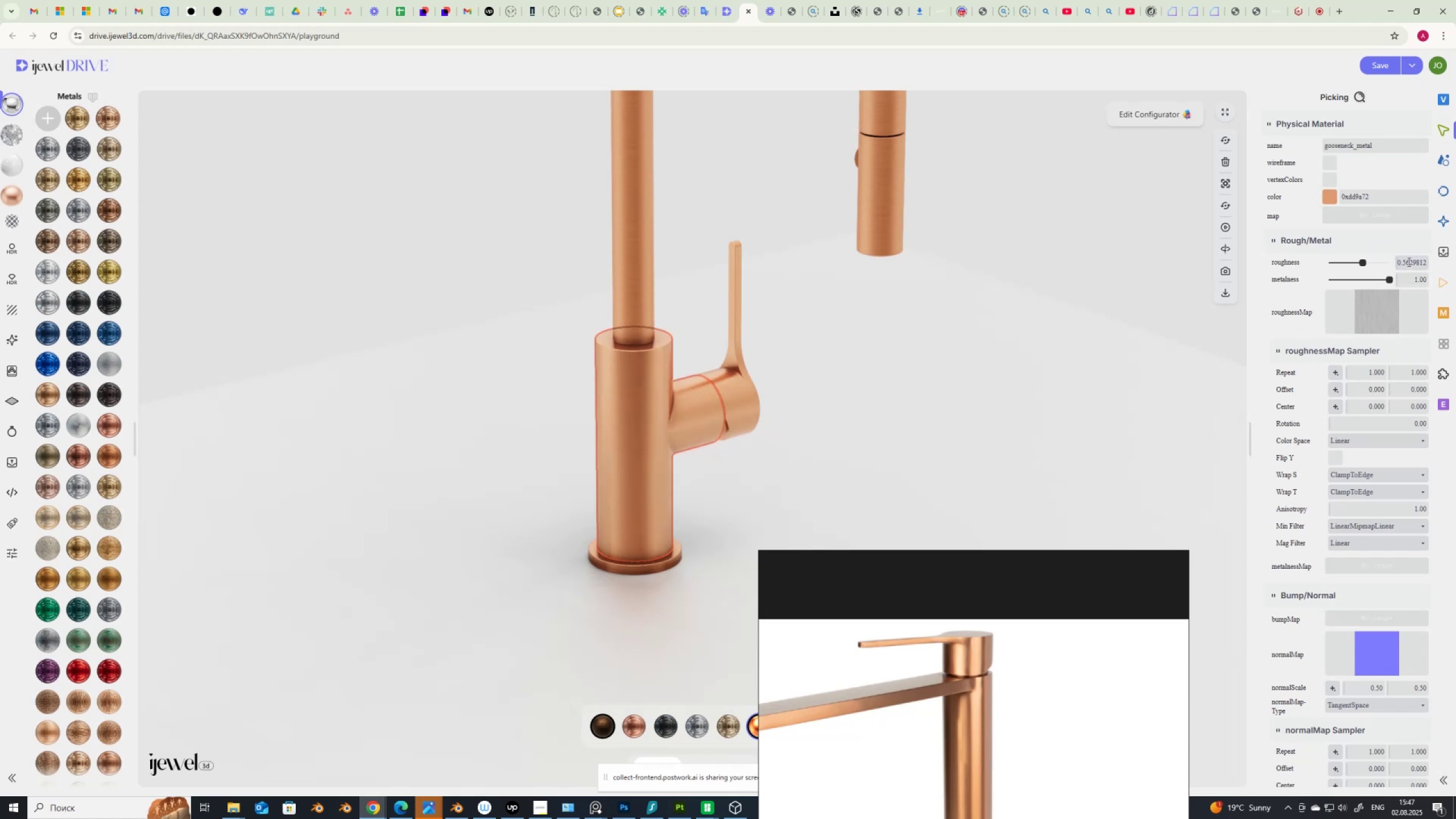 
left_click_drag(start_coordinate=[1406, 262], to_coordinate=[1443, 270])
 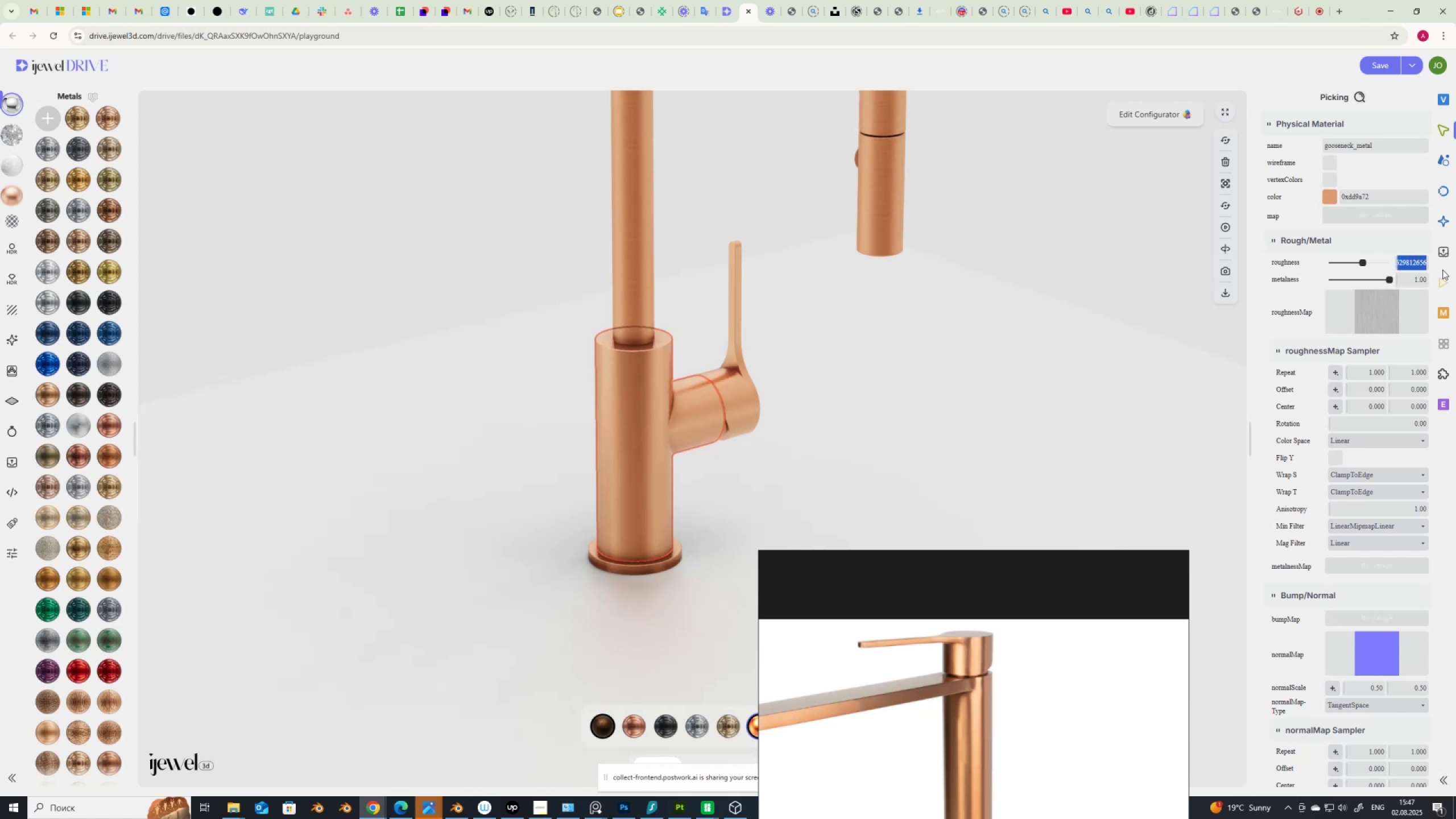 
key(Numpad0)
 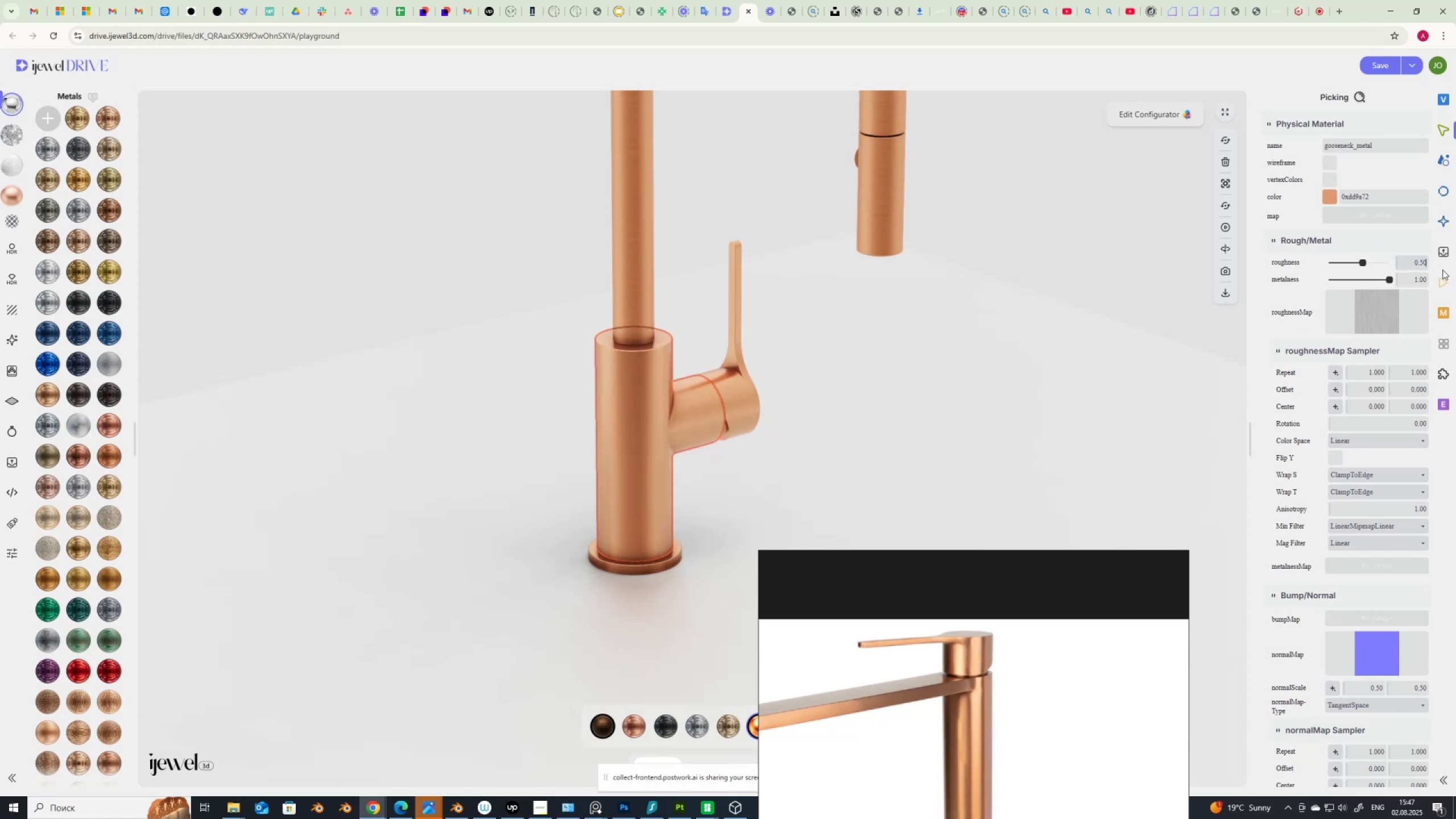 
key(NumpadDecimal)
 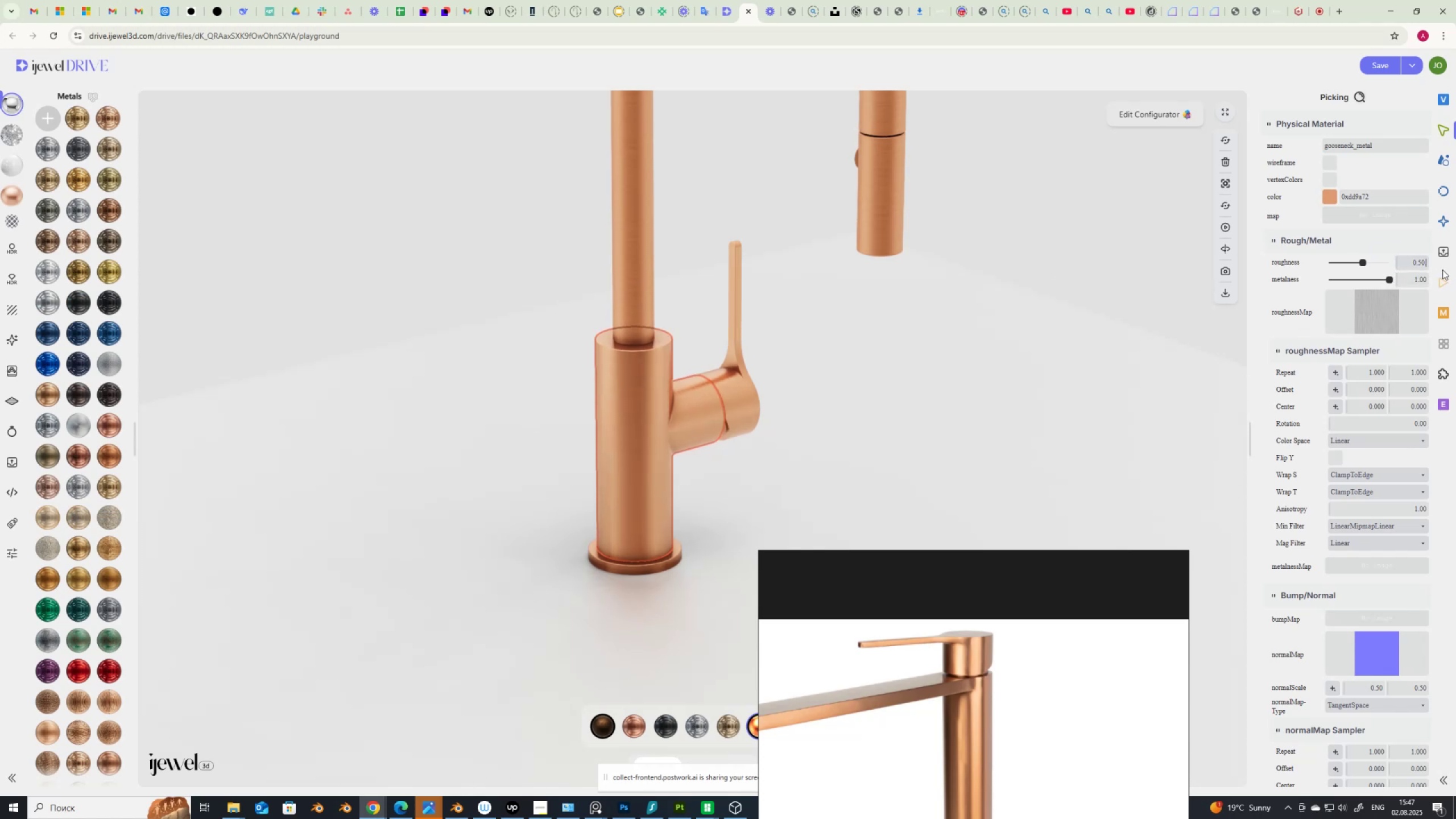 
key(Numpad5)
 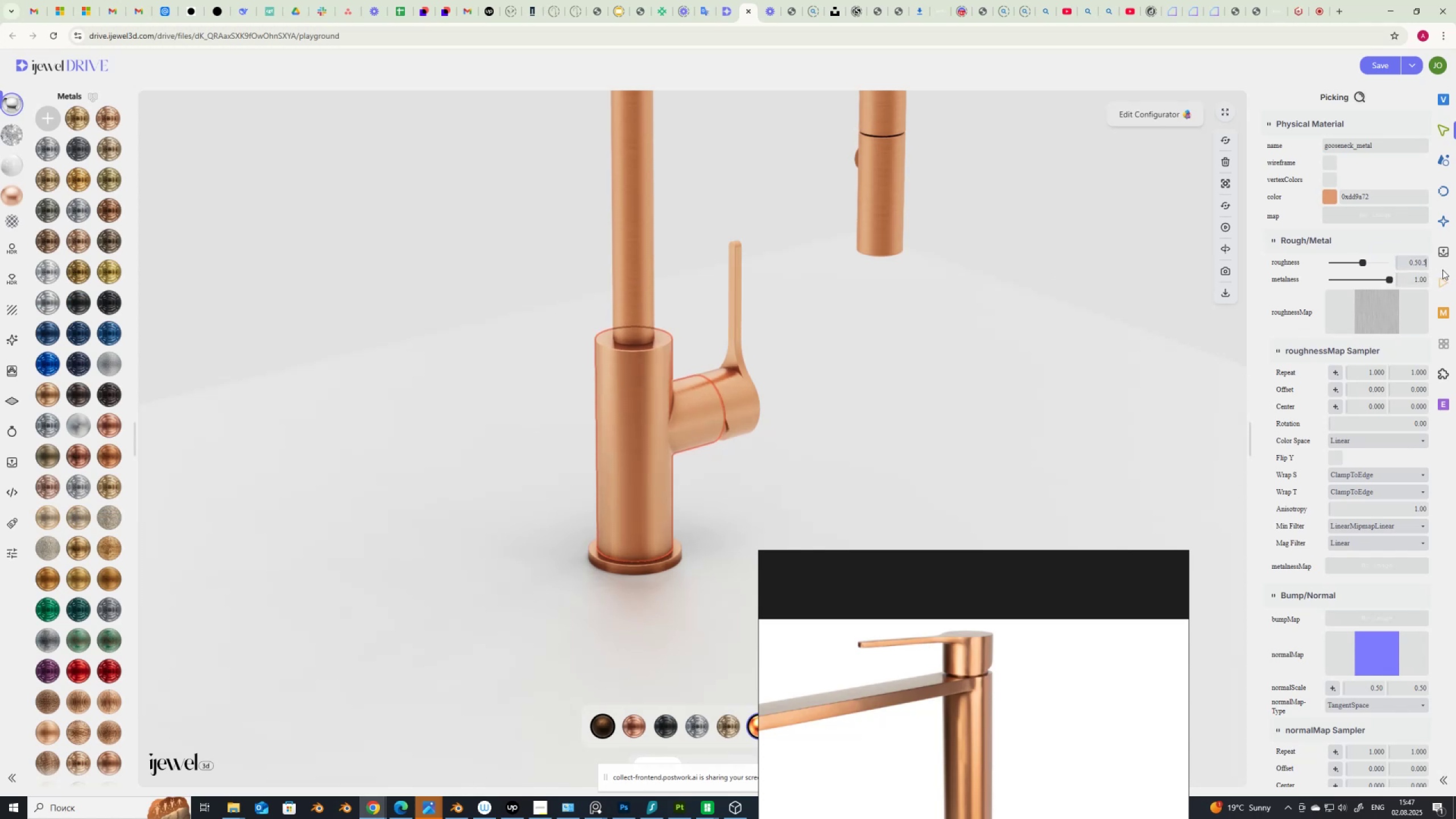 
key(Backspace)
 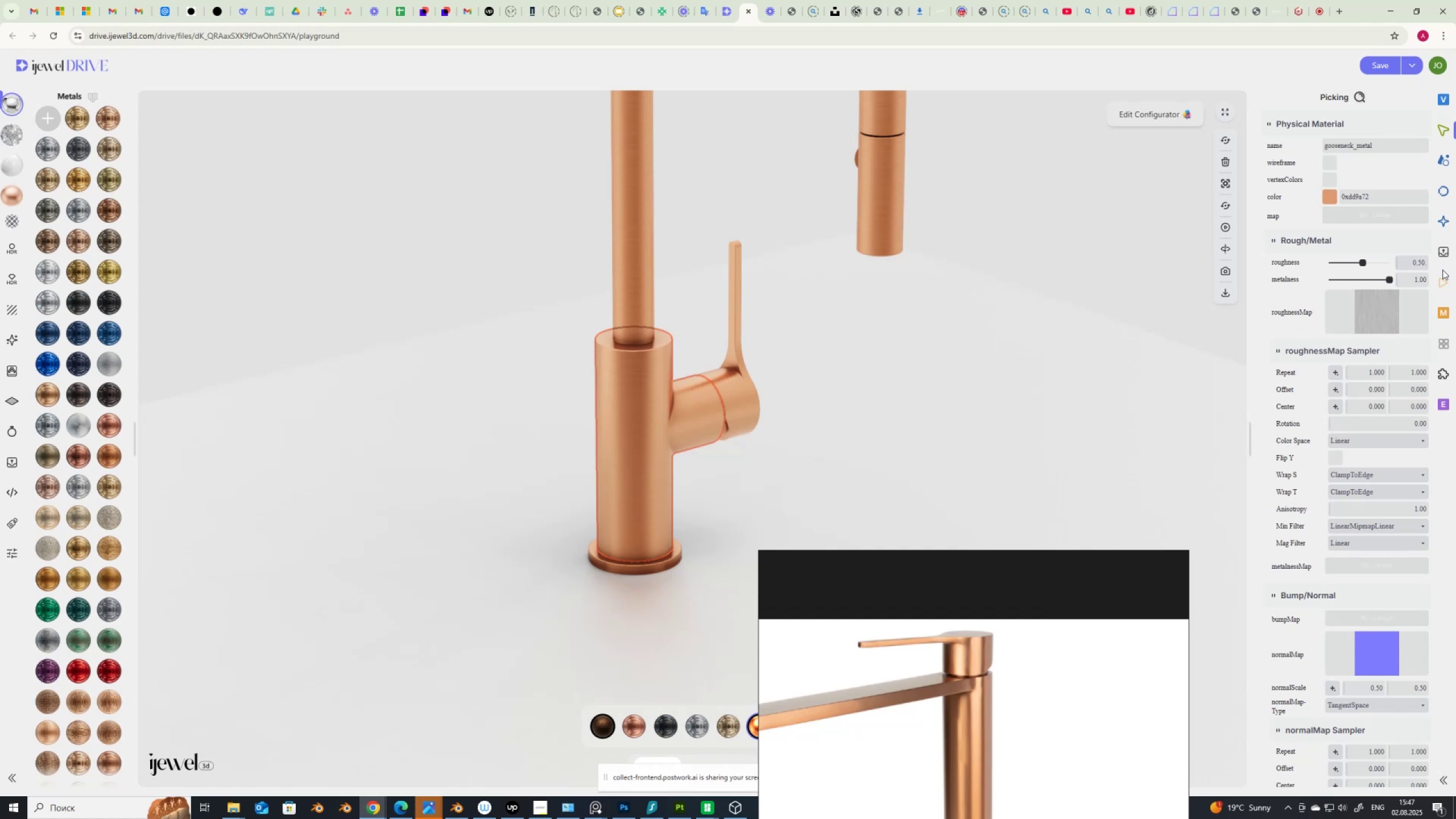 
key(Backspace)
 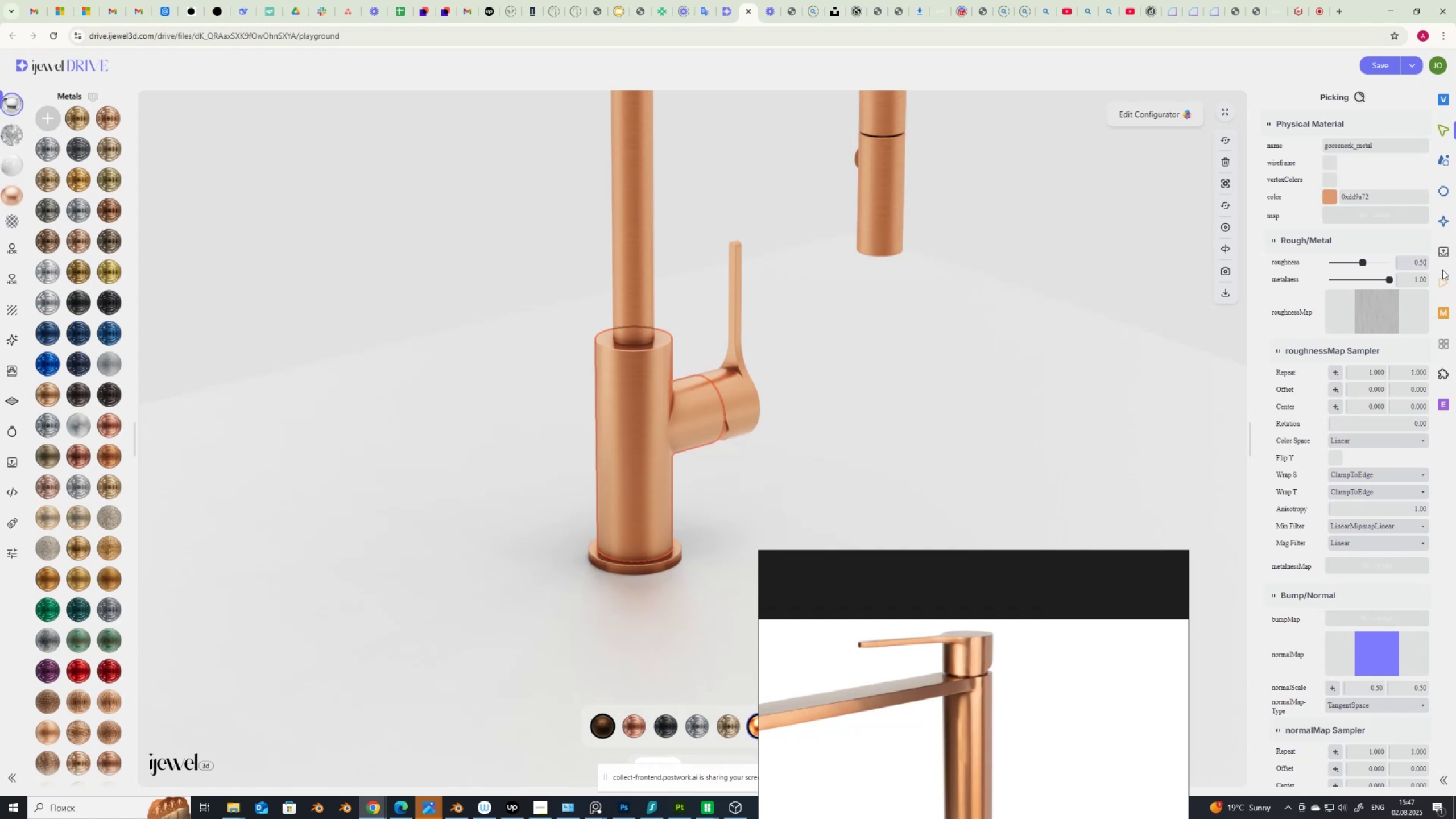 
key(Backspace)
 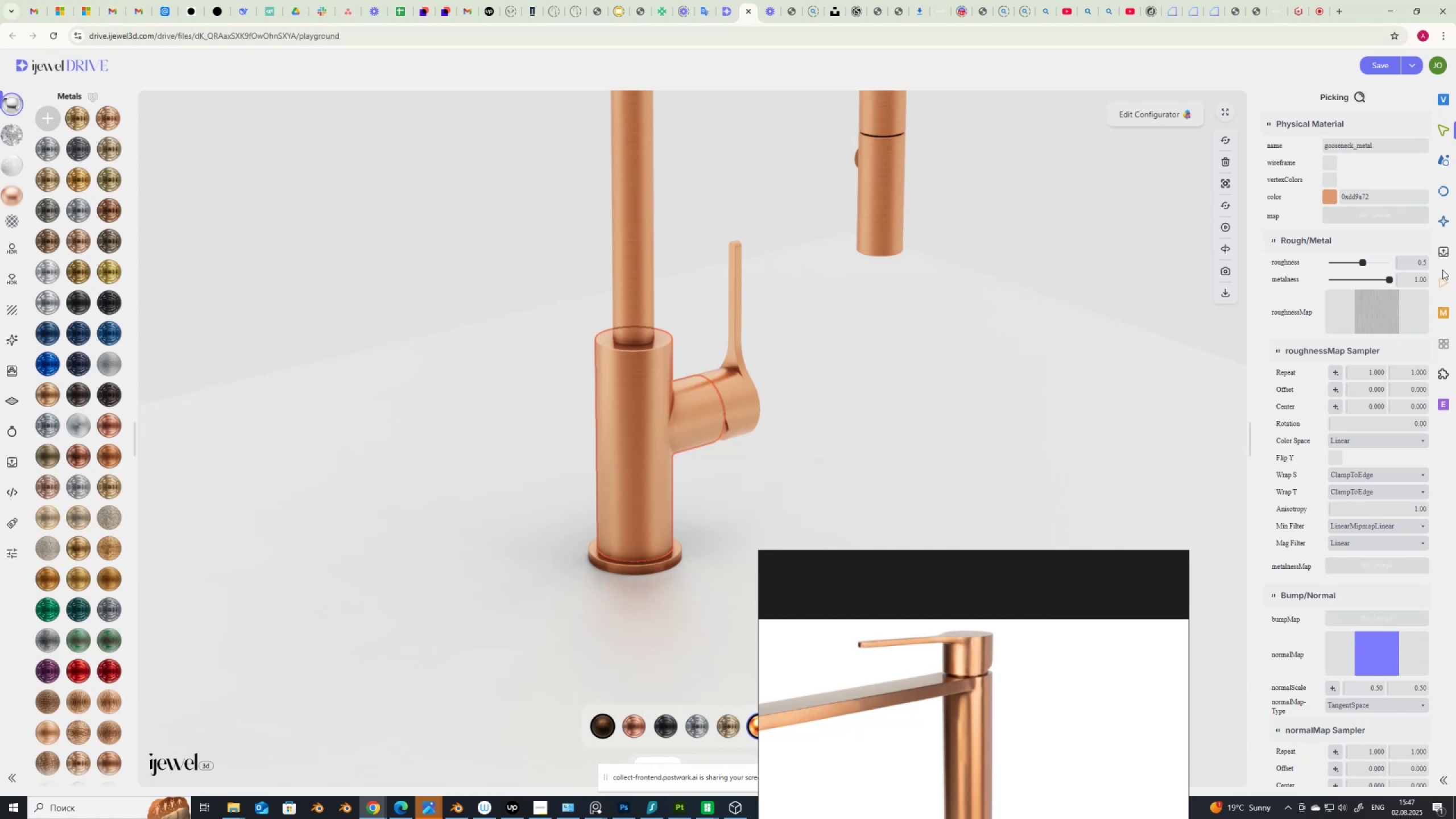 
key(NumpadEnter)
 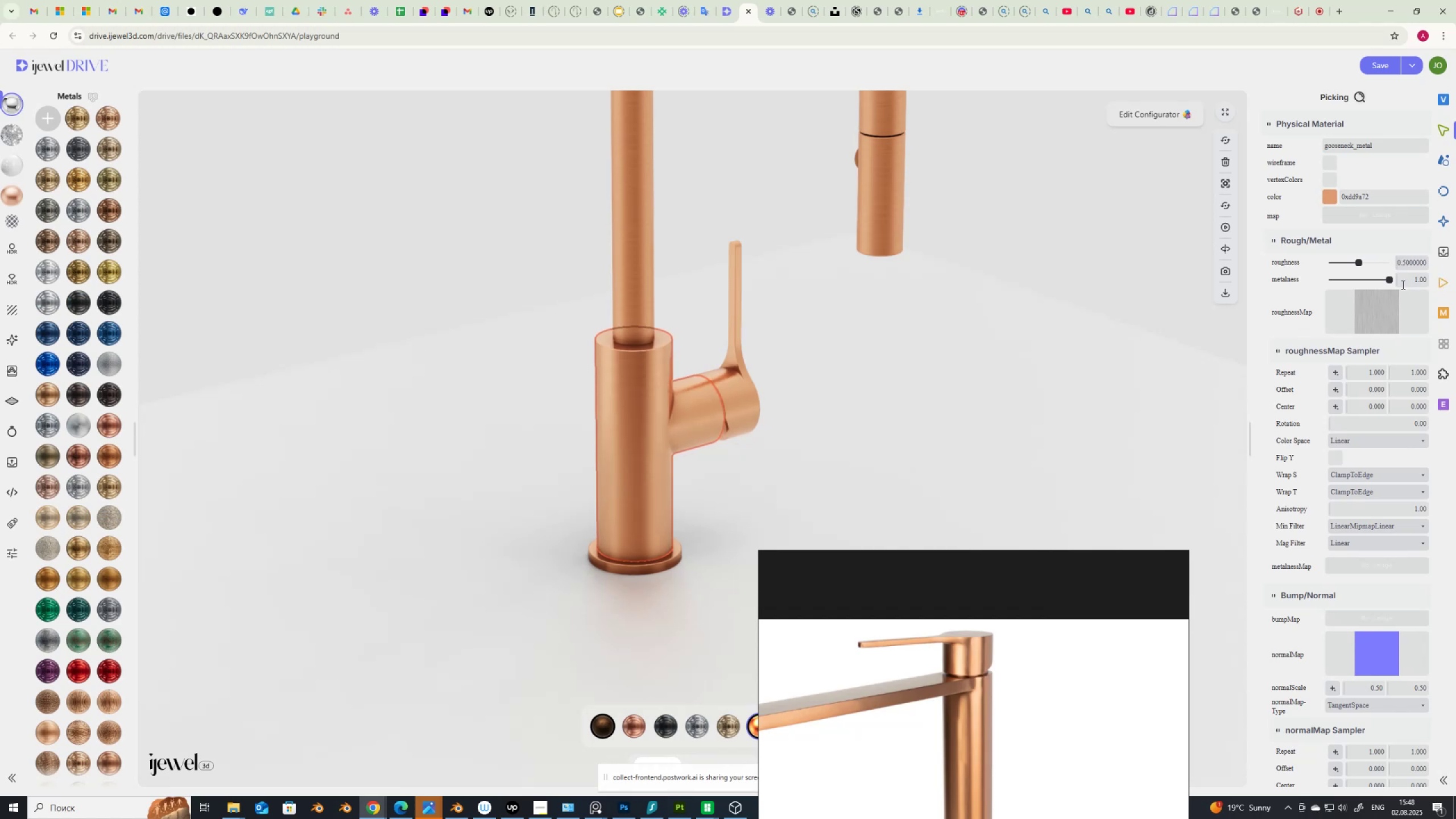 
left_click_drag(start_coordinate=[1388, 279], to_coordinate=[1451, 279])
 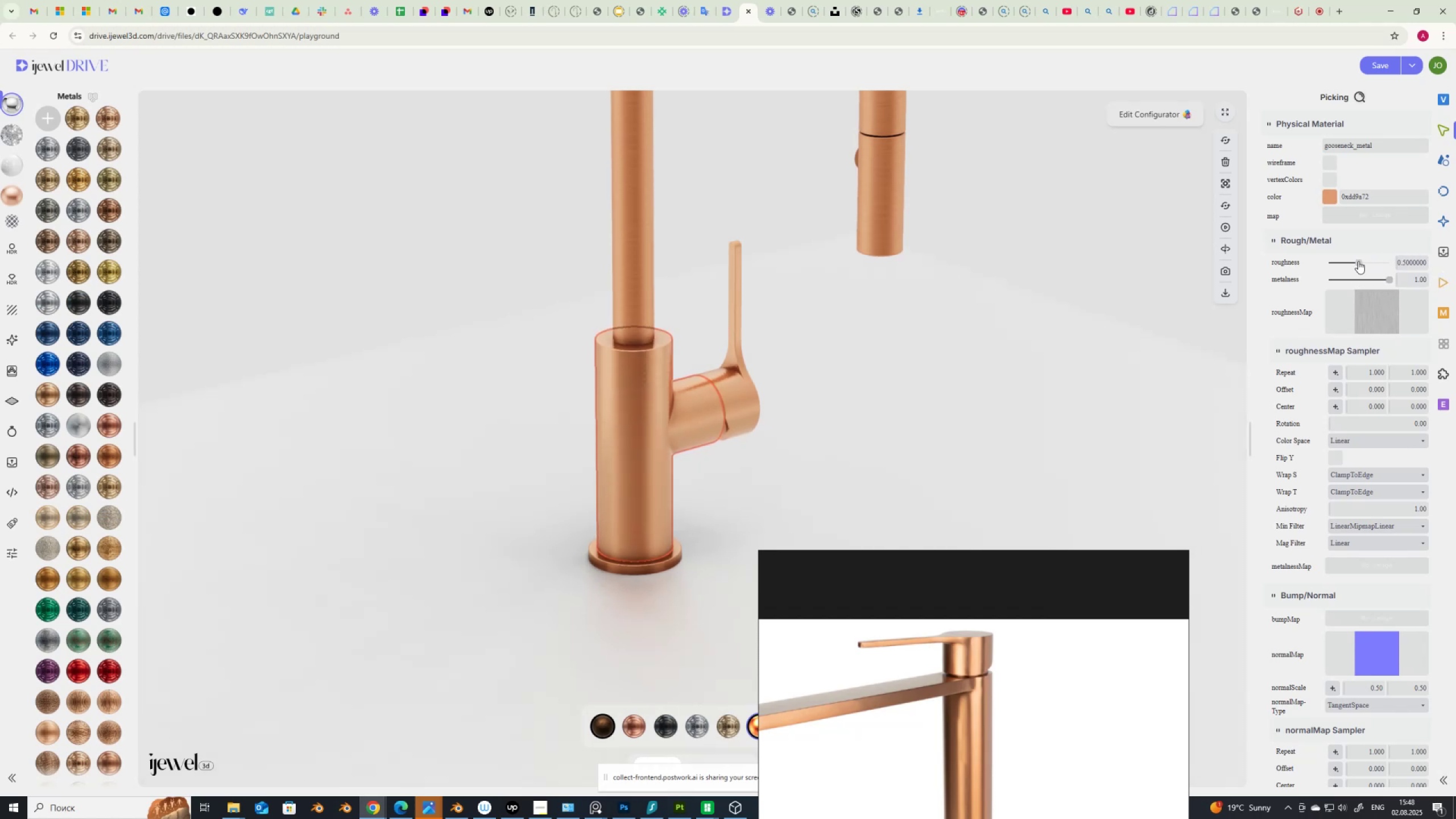 
left_click_drag(start_coordinate=[1358, 261], to_coordinate=[1355, 272])
 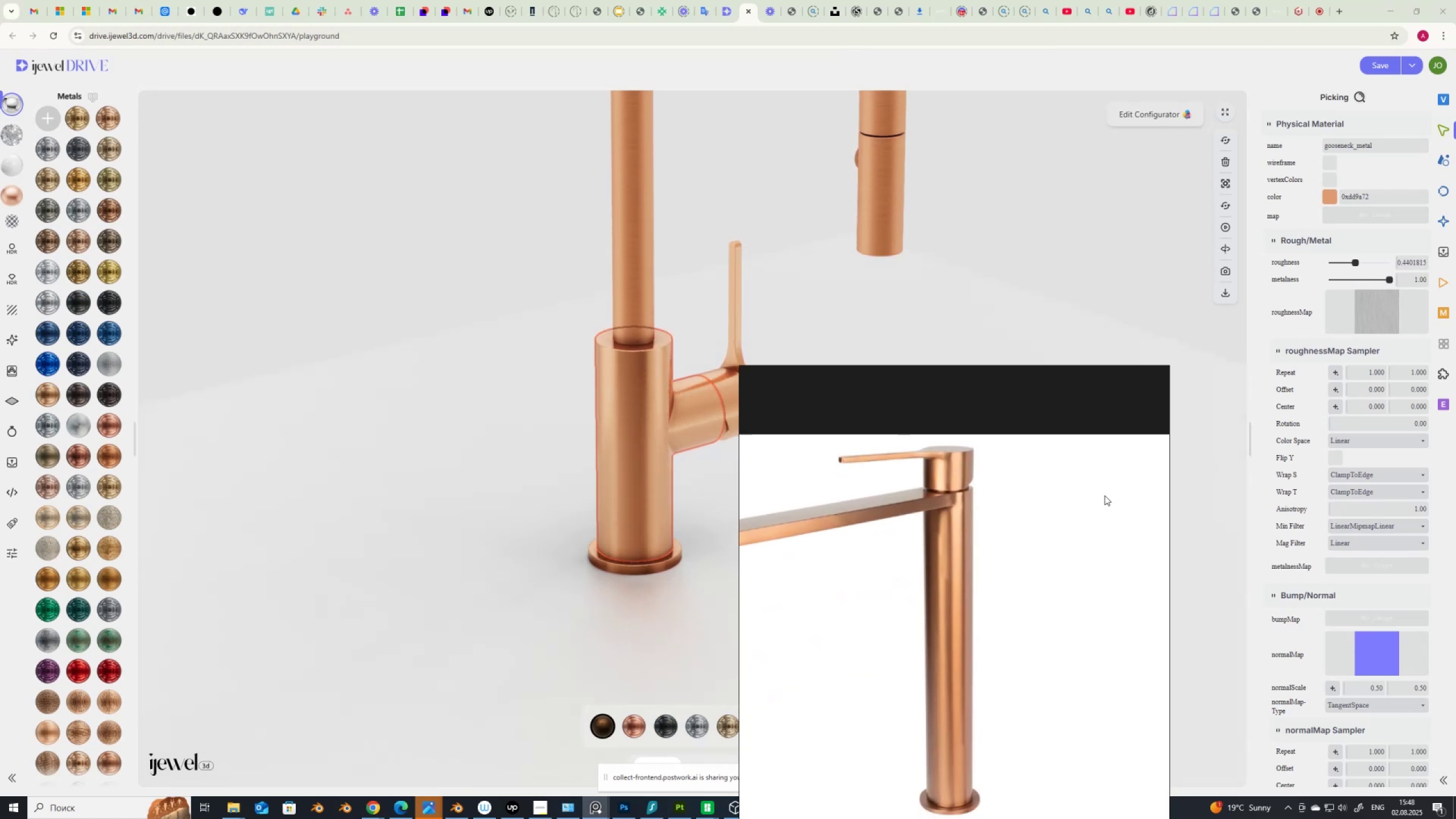 
scroll: coordinate [945, 496], scroll_direction: up, amount: 3.0
 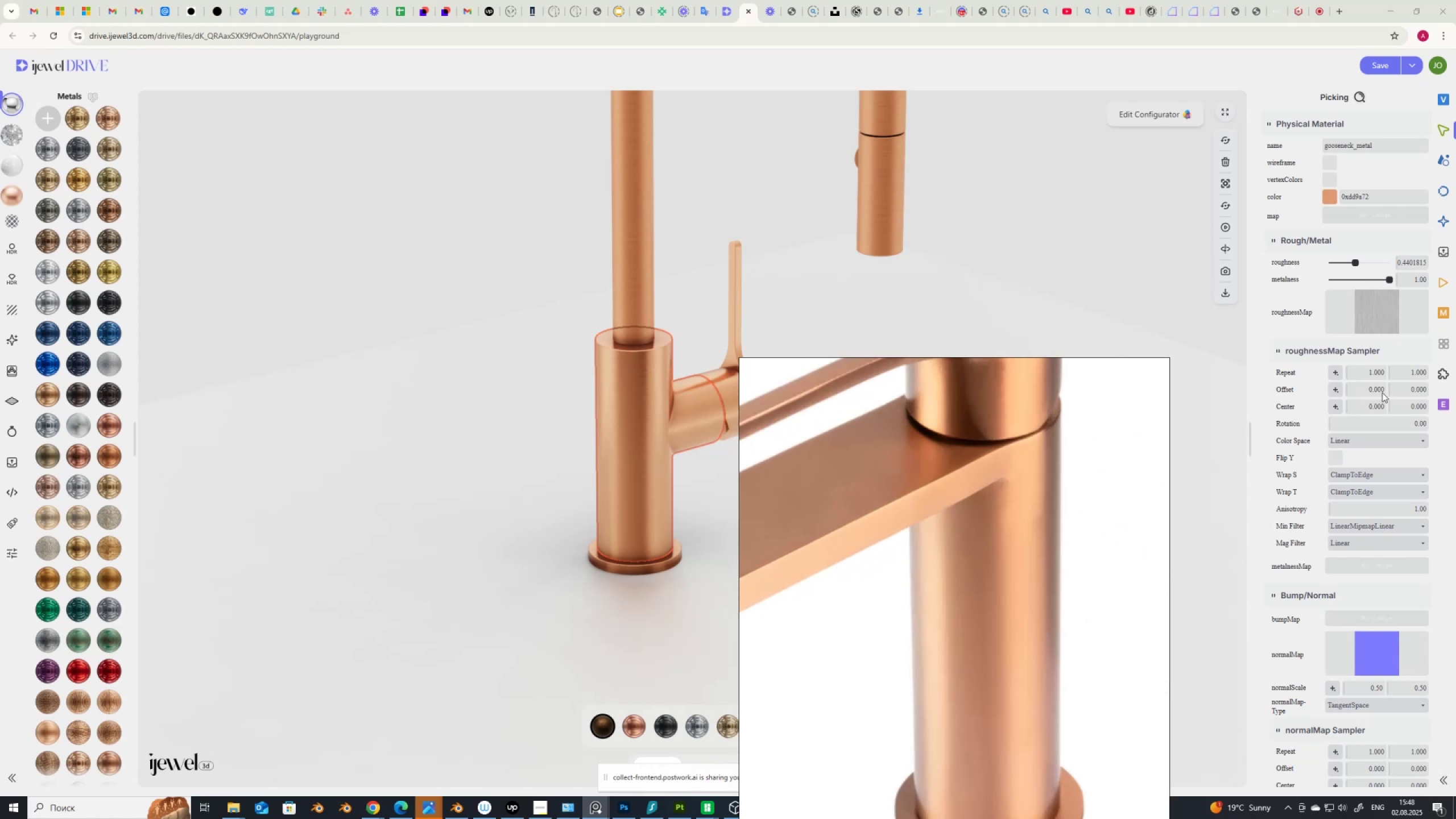 
wait(6.66)
 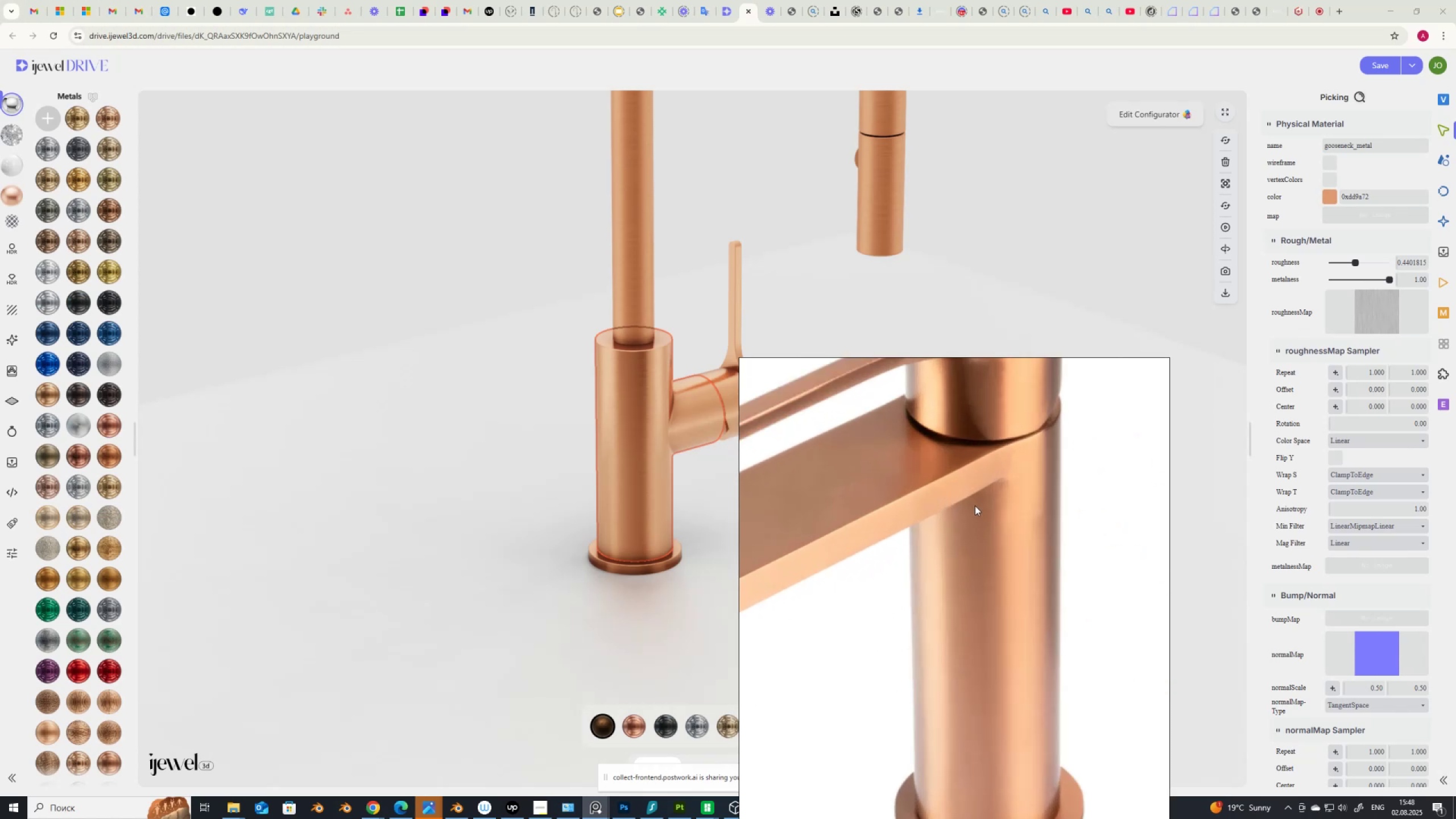 
left_click_drag(start_coordinate=[1403, 263], to_coordinate=[1441, 271])
 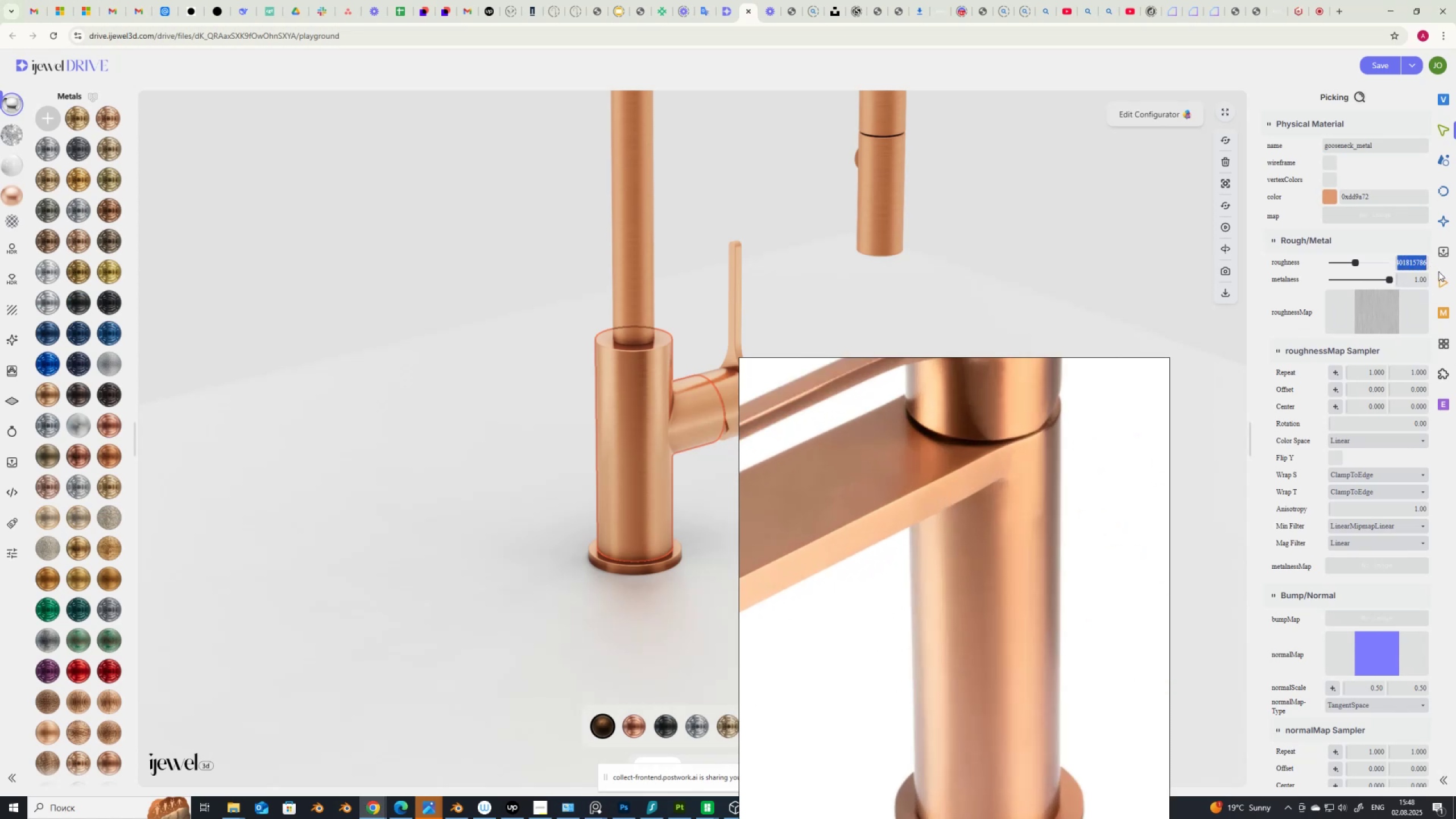 
key(Numpad0)
 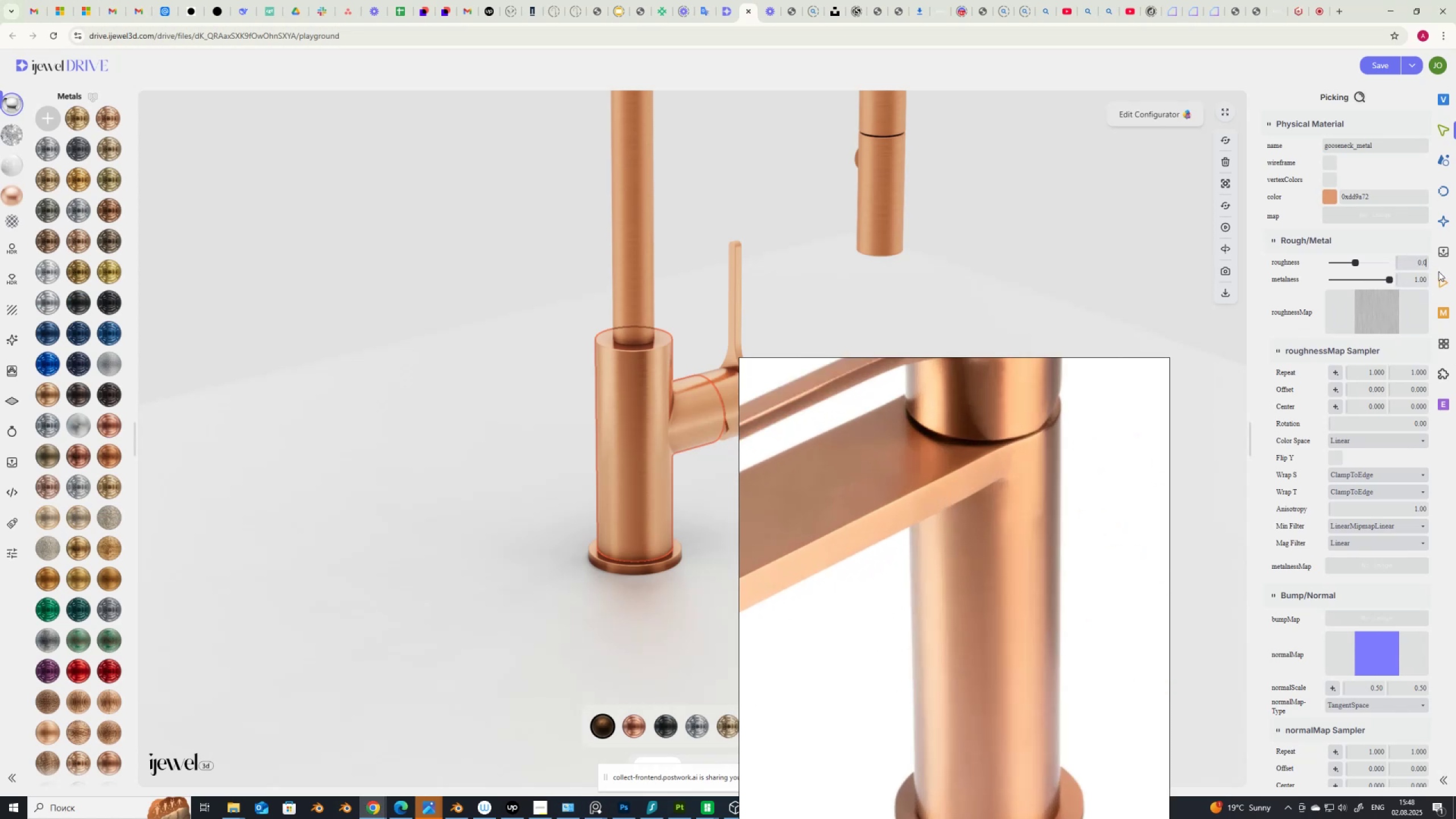 
key(NumpadDecimal)
 